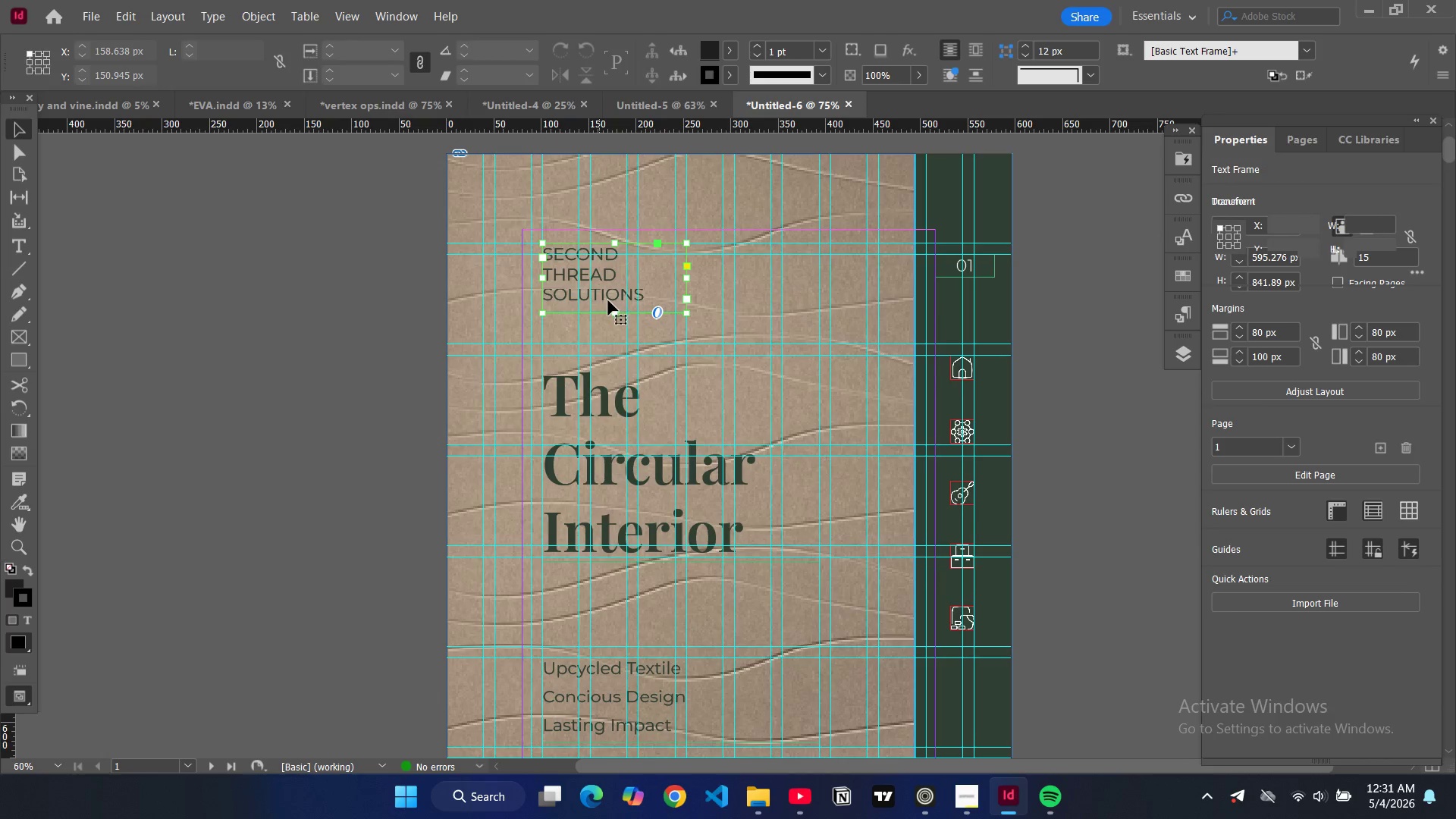 
key(Control+C)
 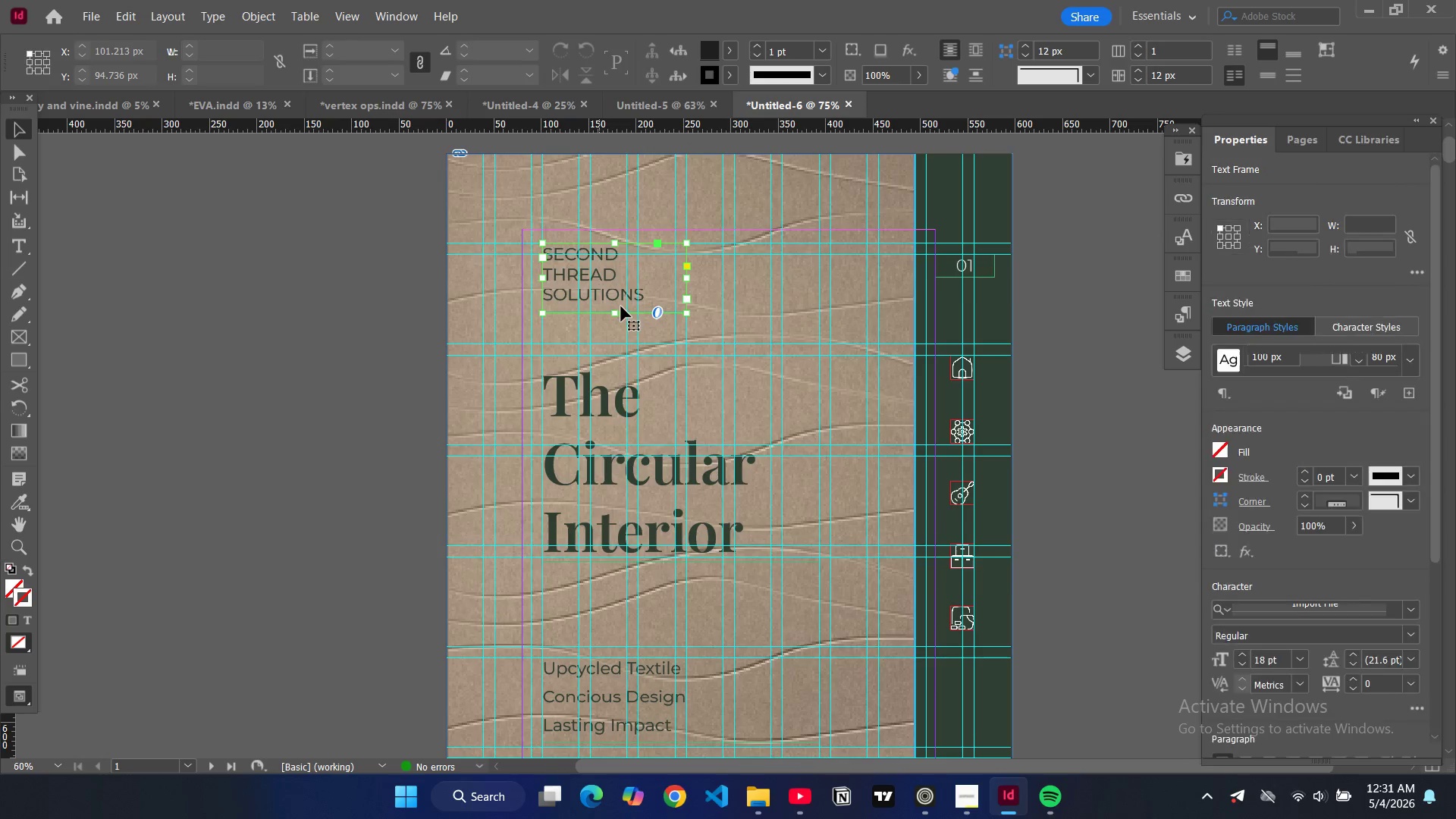 
scroll: coordinate [621, 317], scroll_direction: down, amount: 31.0
 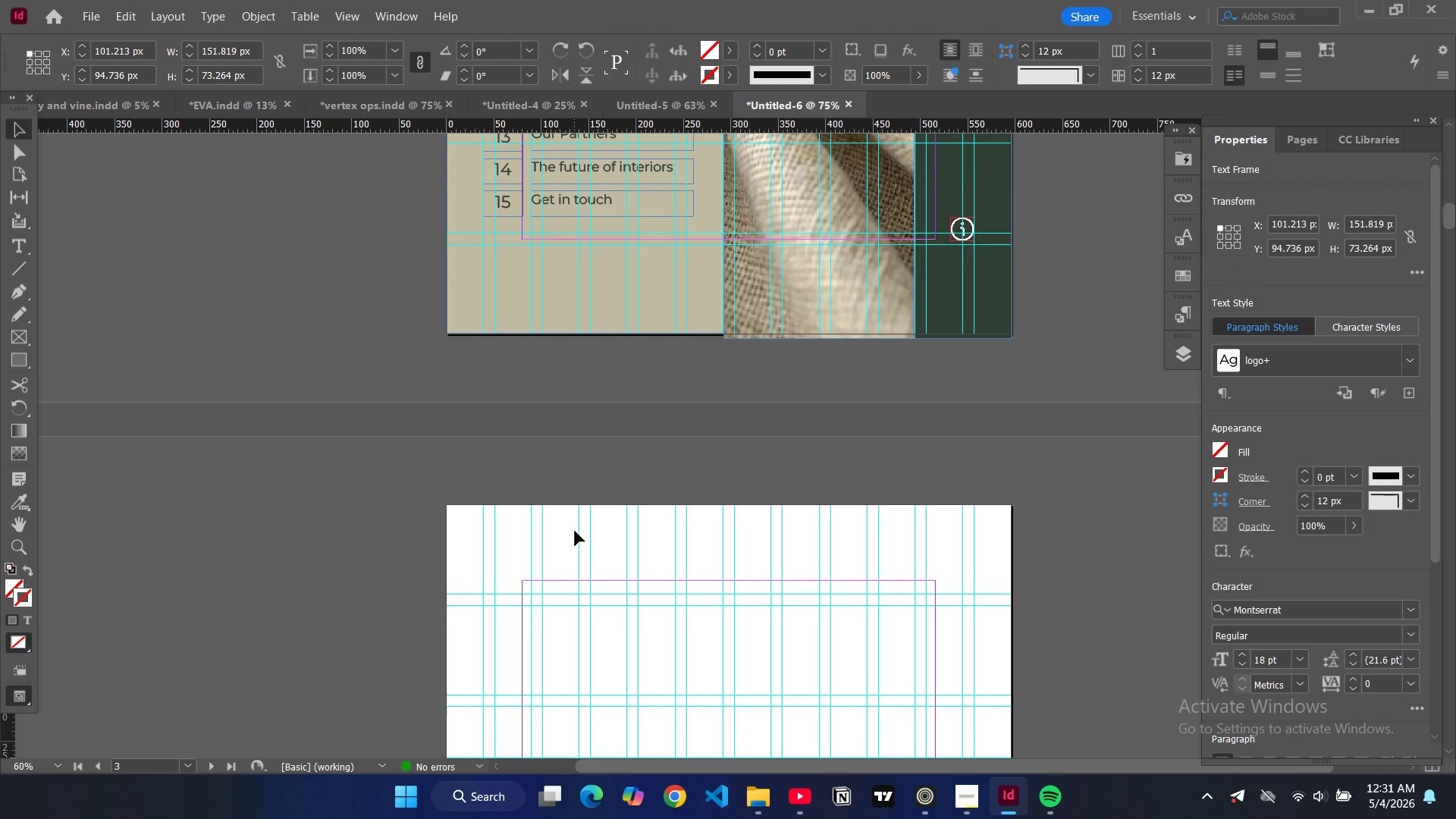 
left_click([575, 531])
 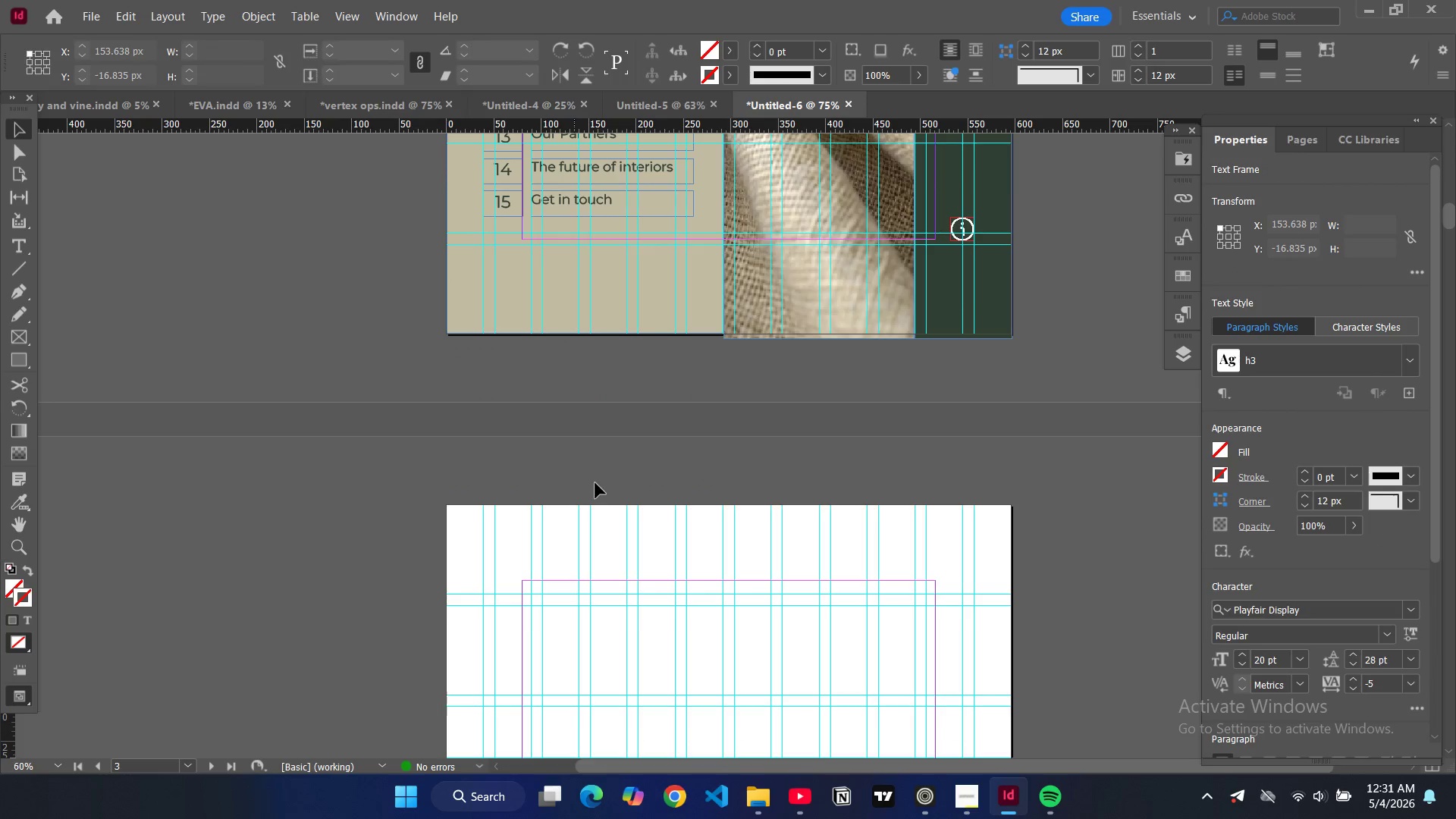 
scroll: coordinate [595, 483], scroll_direction: down, amount: 4.0
 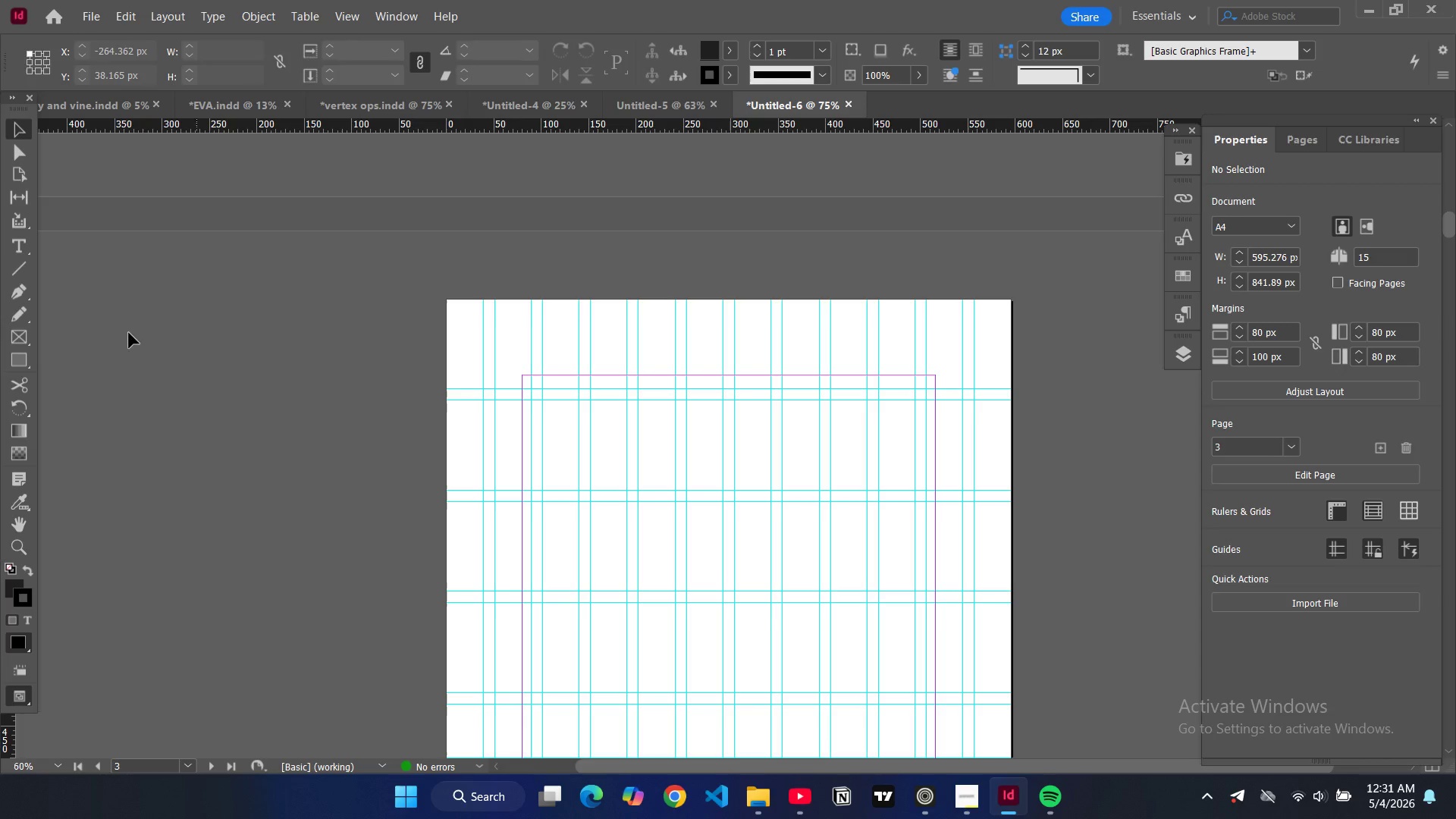 
left_click([19, 362])
 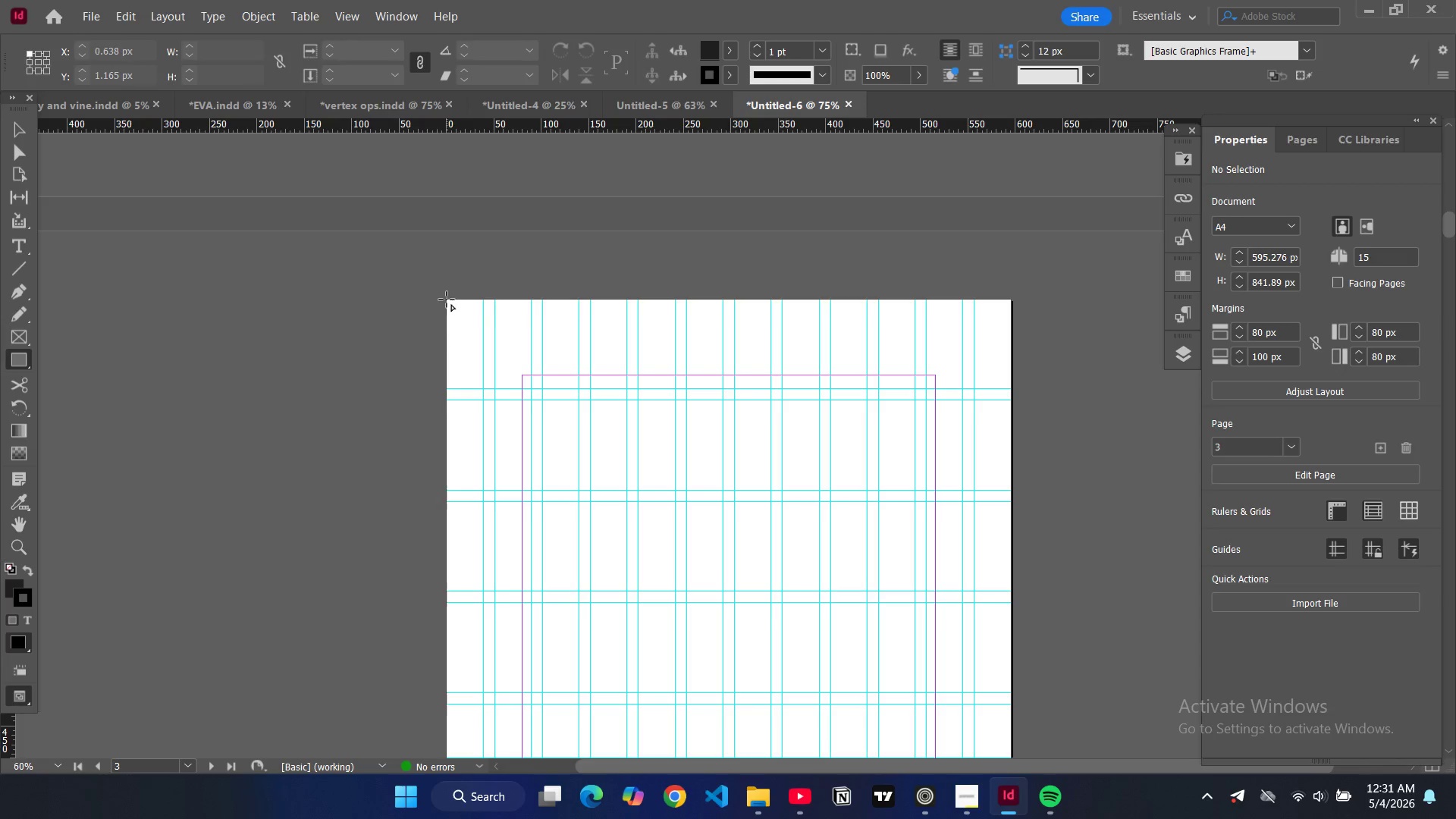 
left_click_drag(start_coordinate=[446, 300], to_coordinate=[1012, 682])
 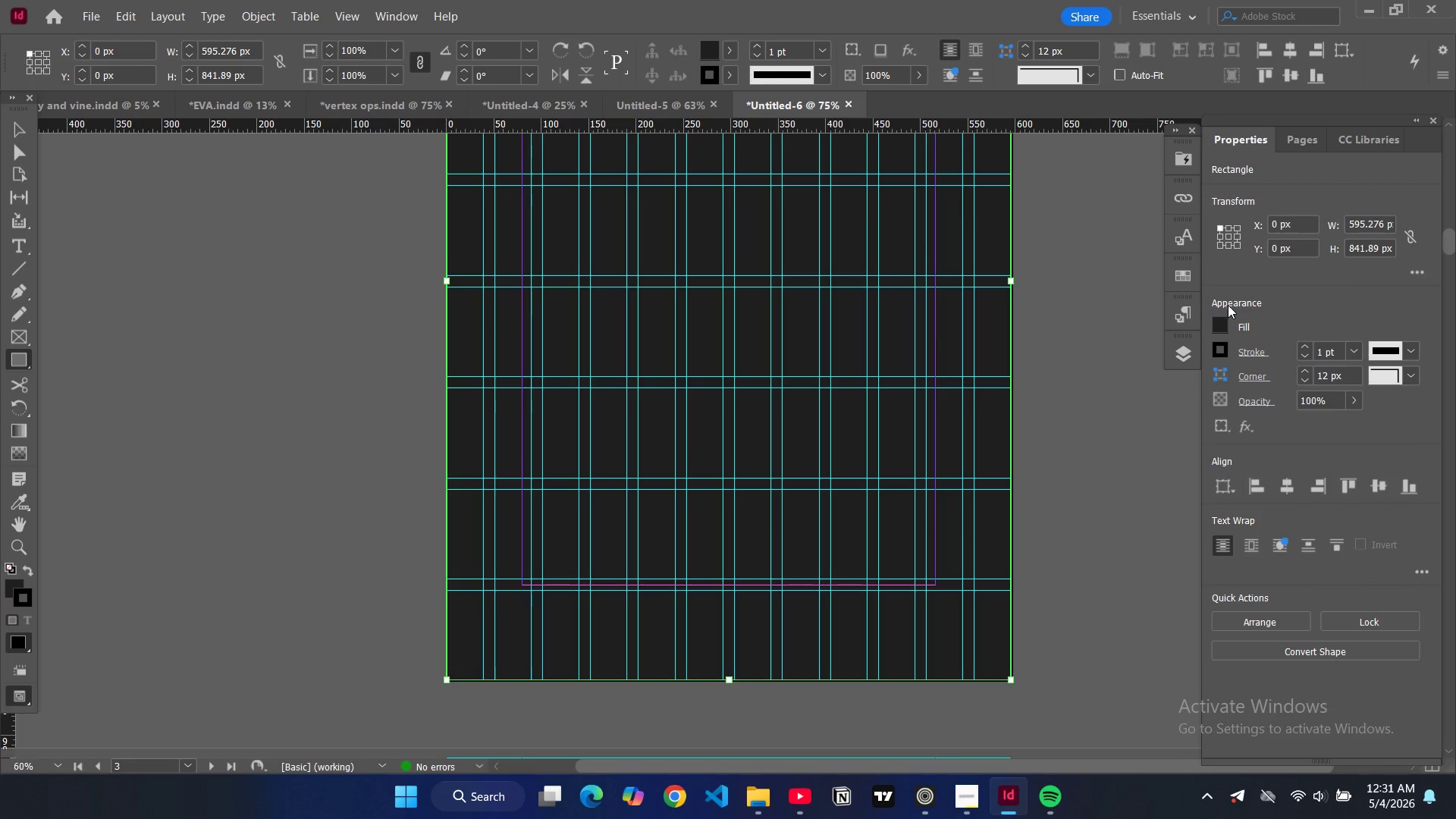 
double_click([1224, 318])
 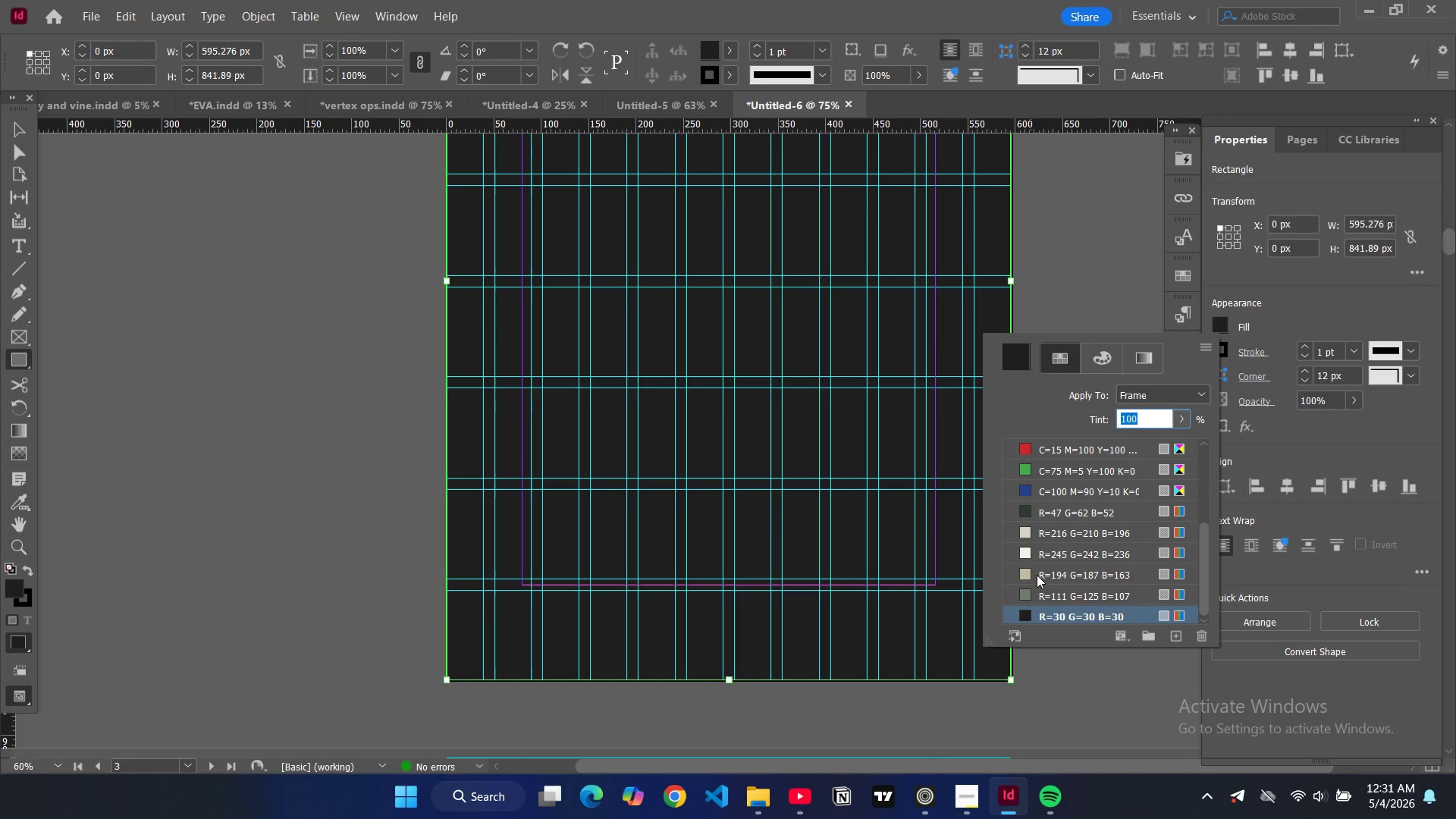 
left_click([1029, 575])
 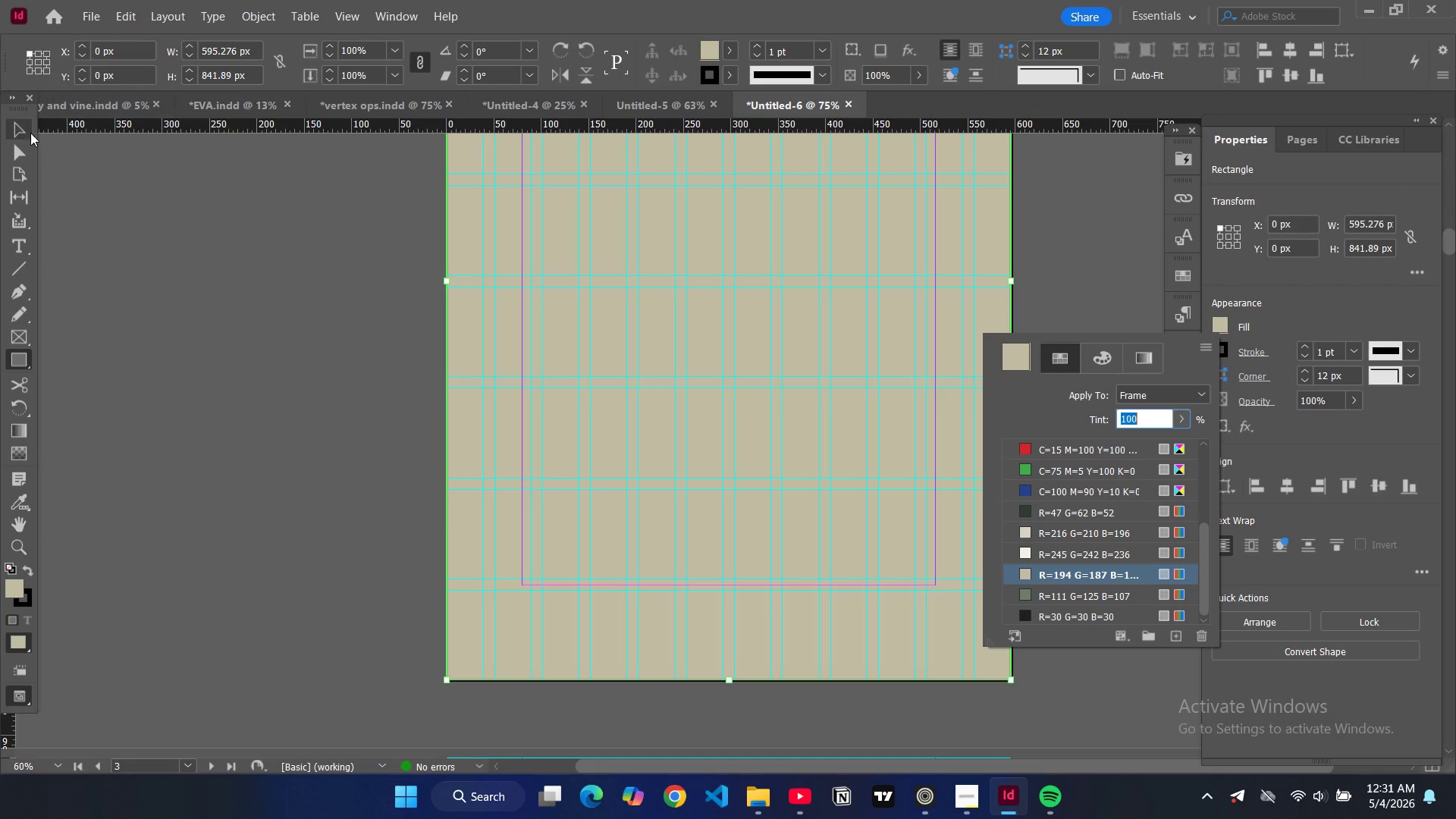 
left_click([22, 133])
 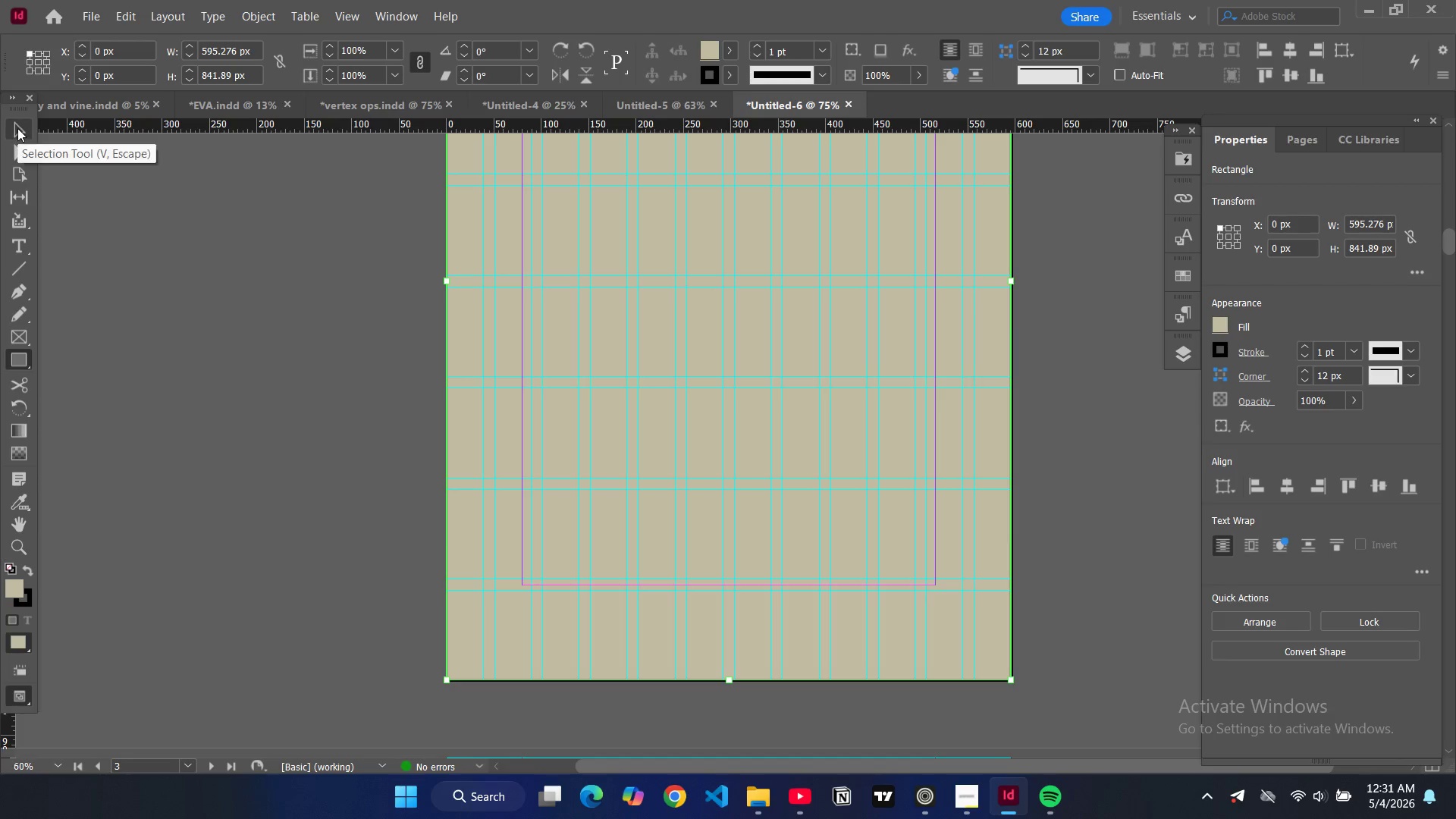 
left_click([17, 128])
 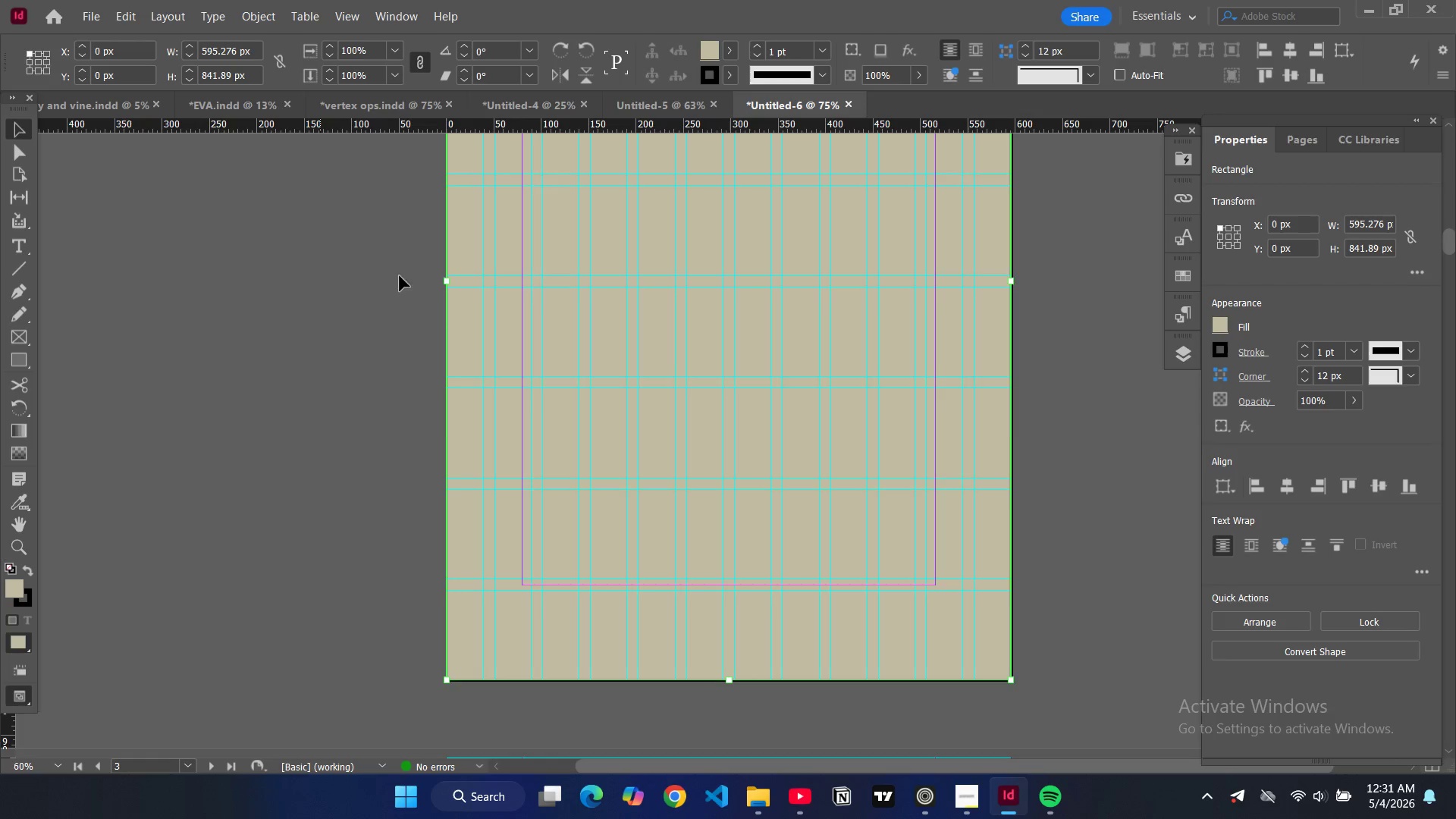 
scroll: coordinate [413, 278], scroll_direction: up, amount: 8.0
 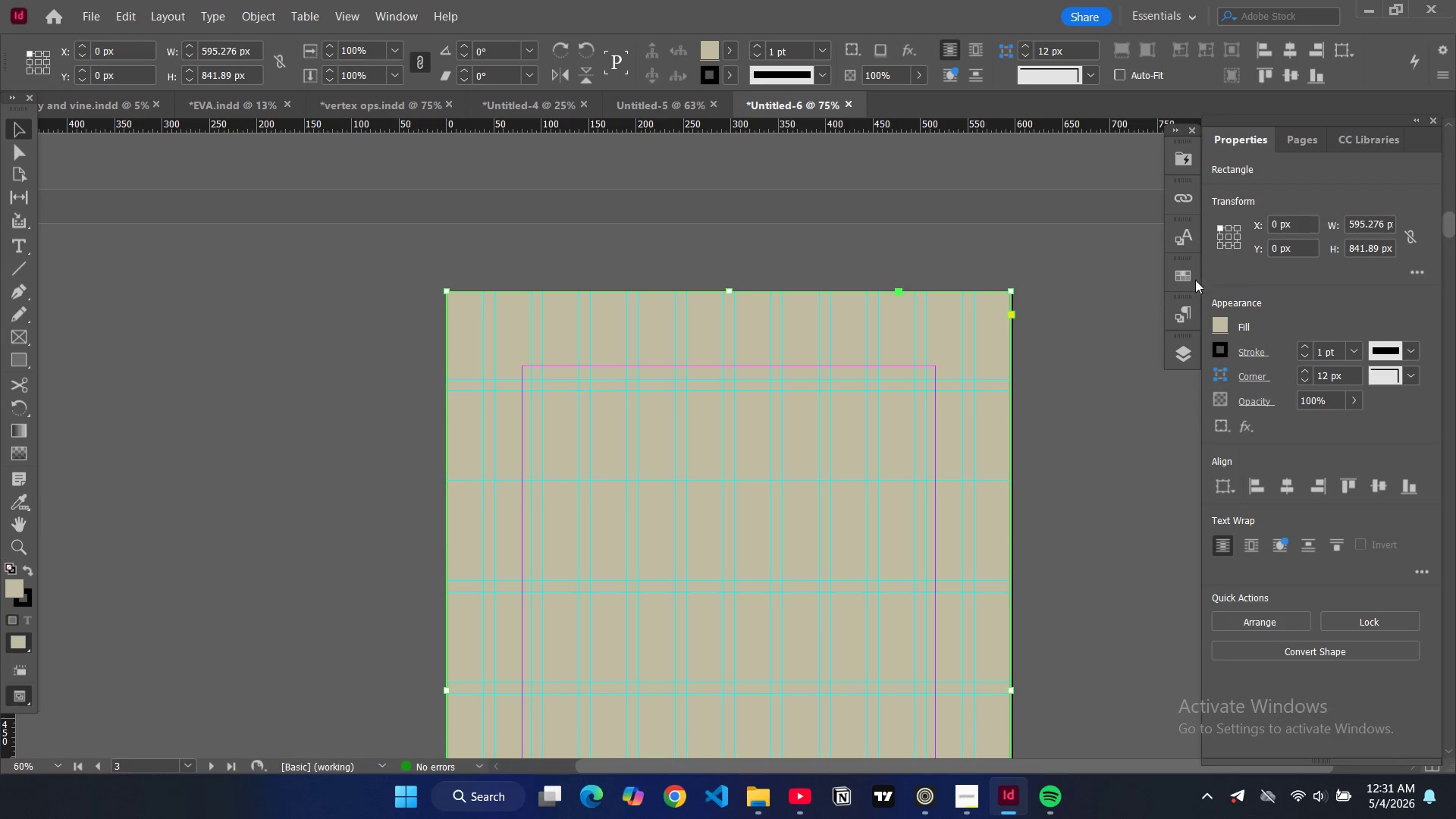 
left_click([1191, 314])
 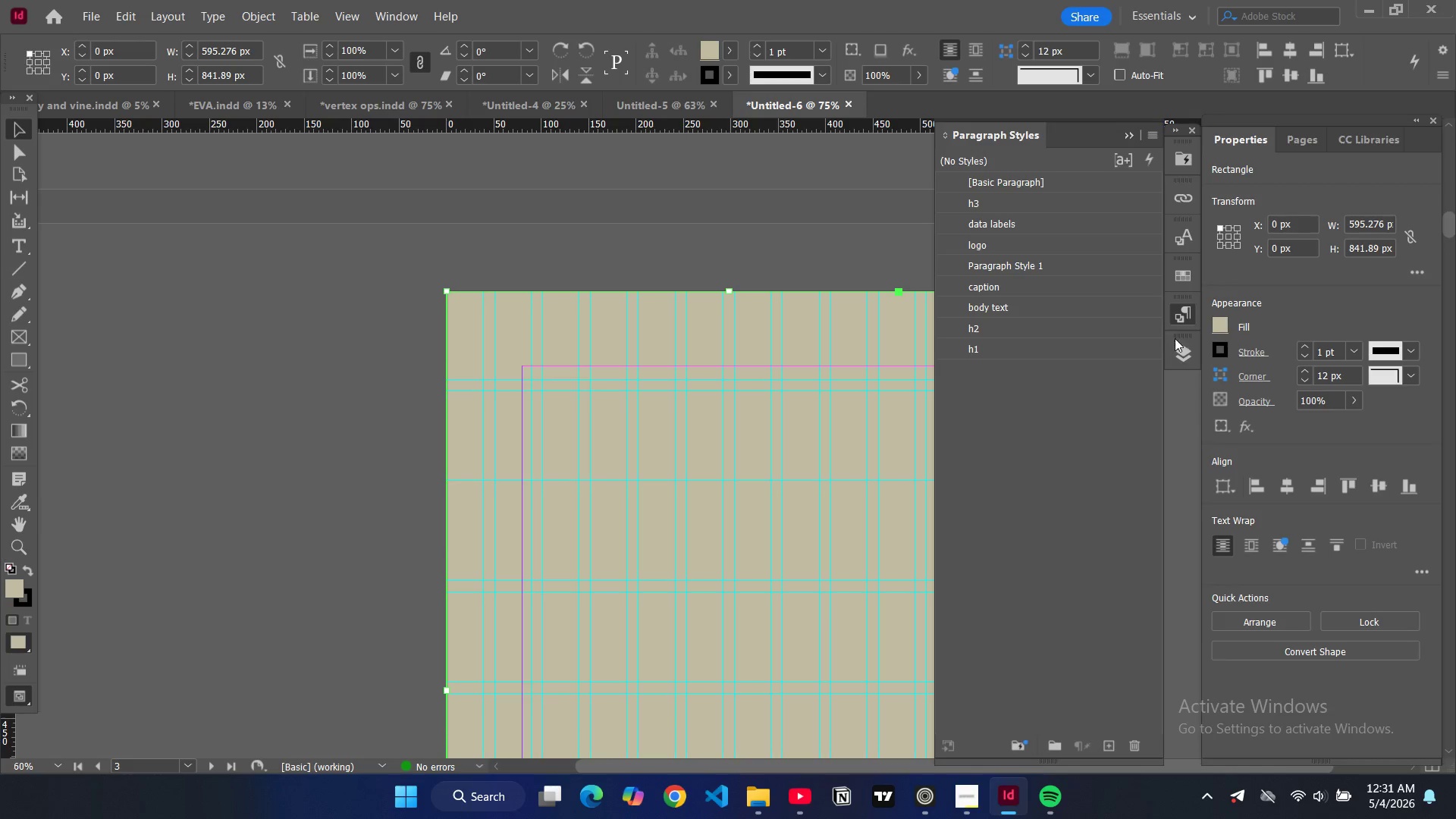 
left_click([1194, 349])
 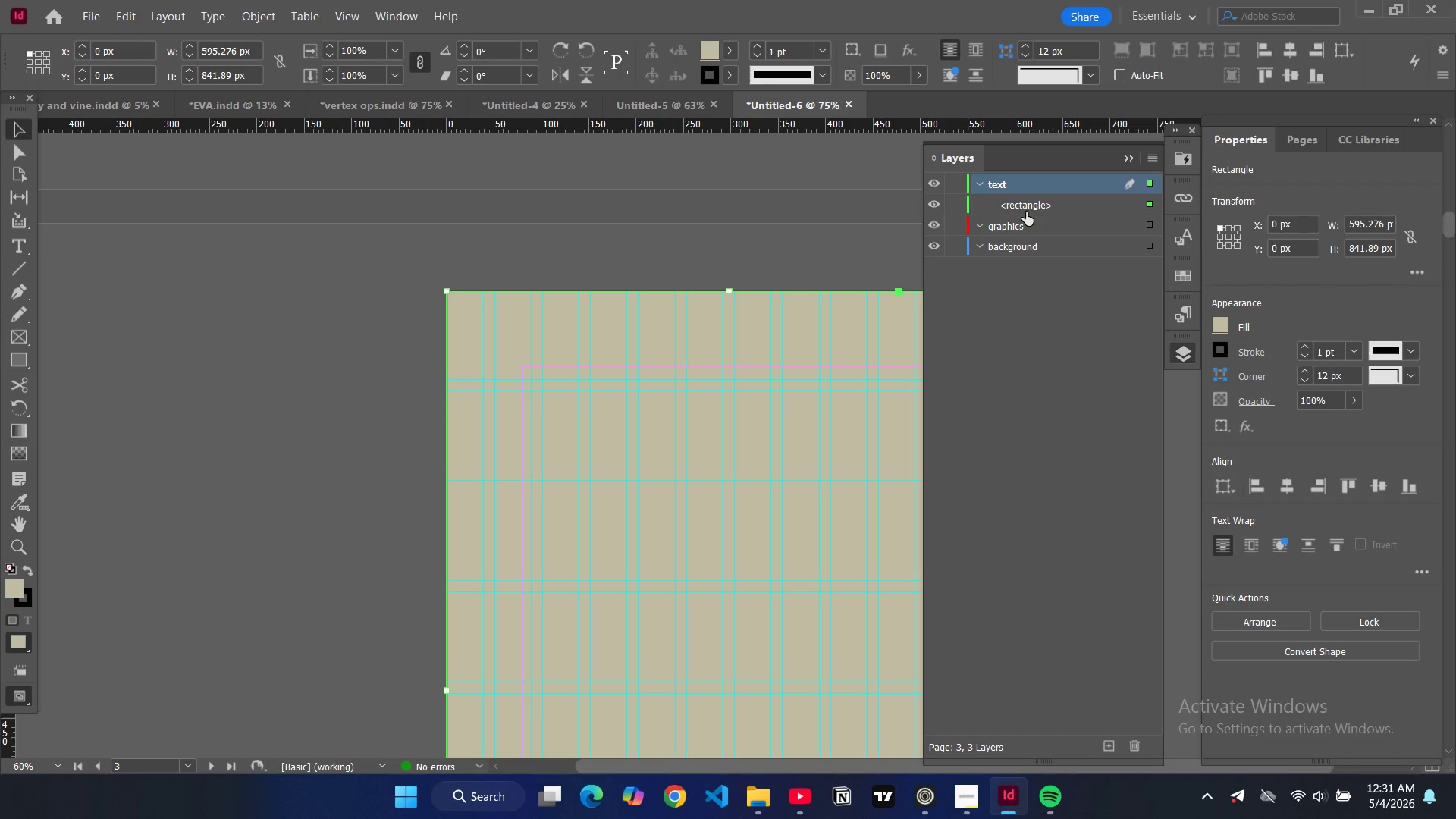 
left_click_drag(start_coordinate=[1029, 207], to_coordinate=[1029, 262])
 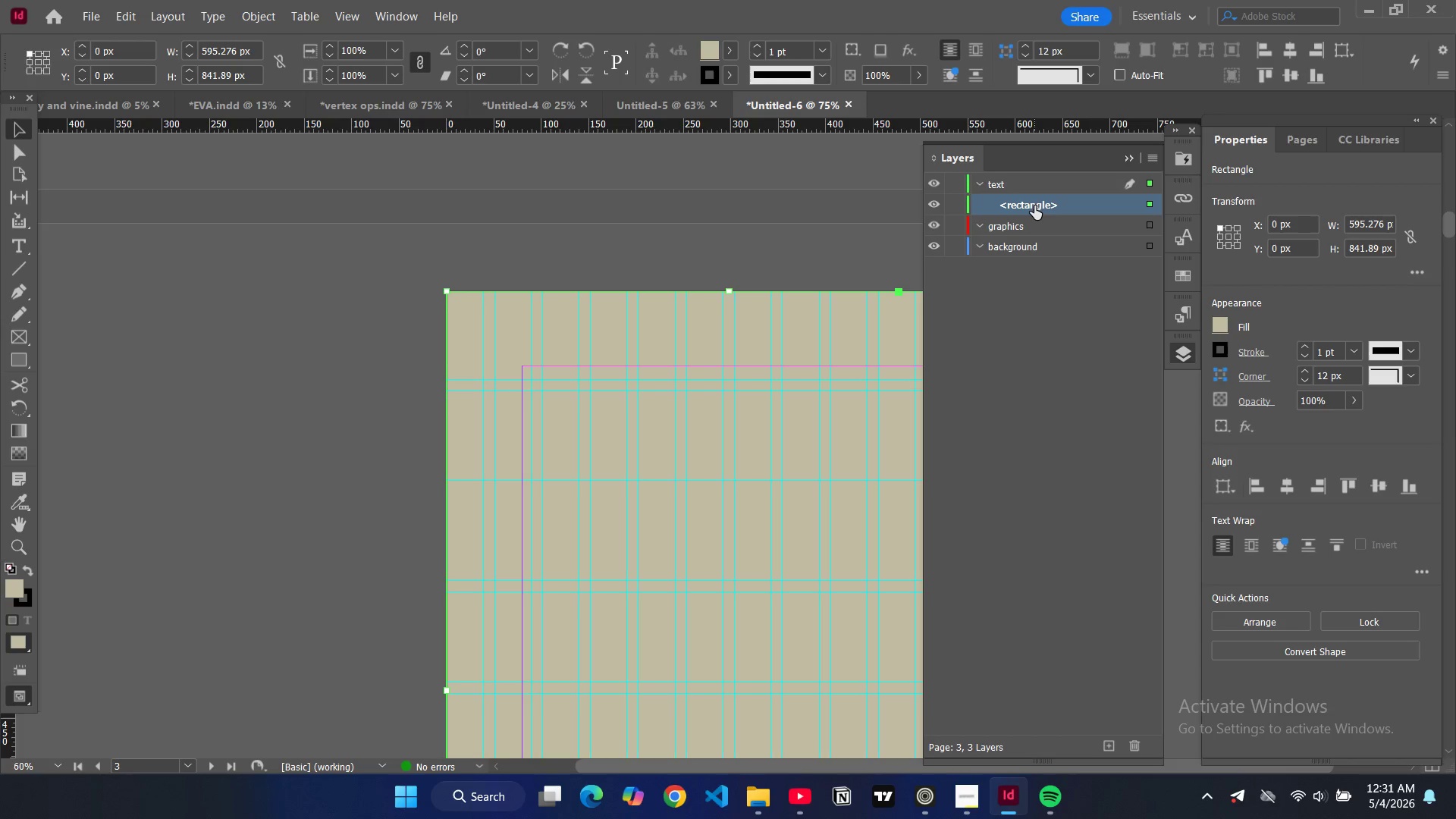 
left_click_drag(start_coordinate=[1034, 205], to_coordinate=[1034, 253])
 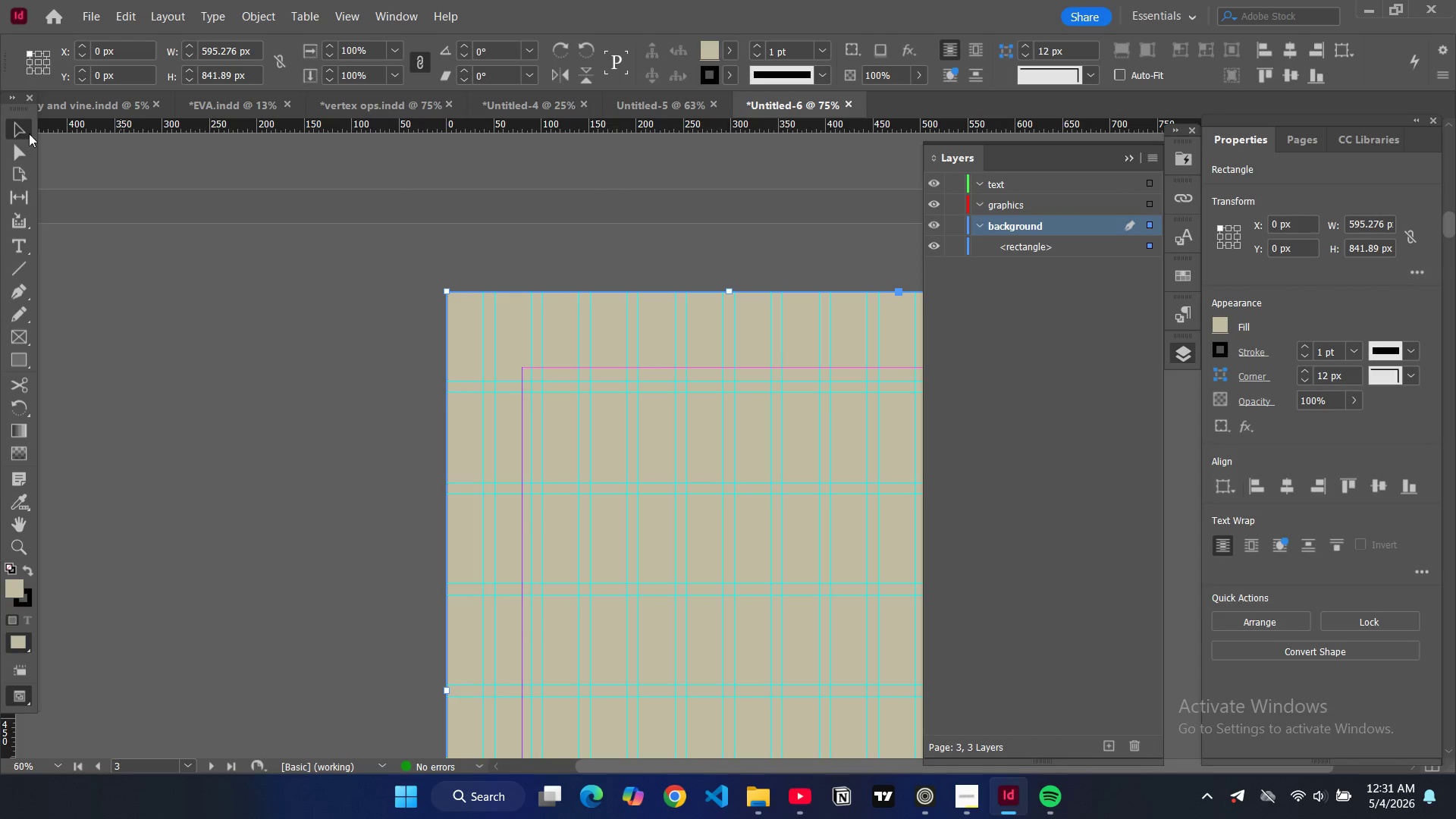 
mouse_move([33, 152])
 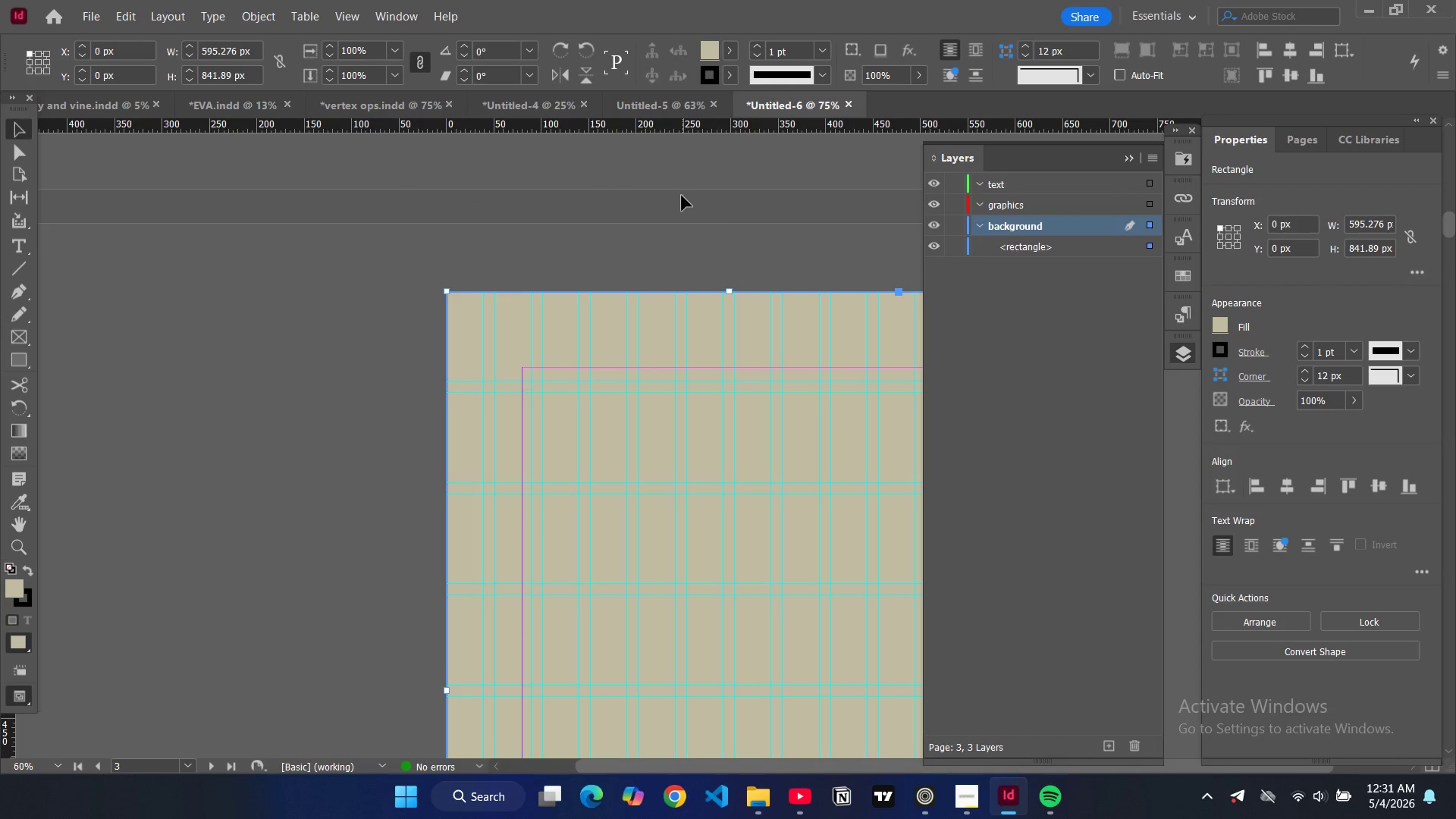 
scroll: coordinate [711, 209], scroll_direction: up, amount: 5.0
 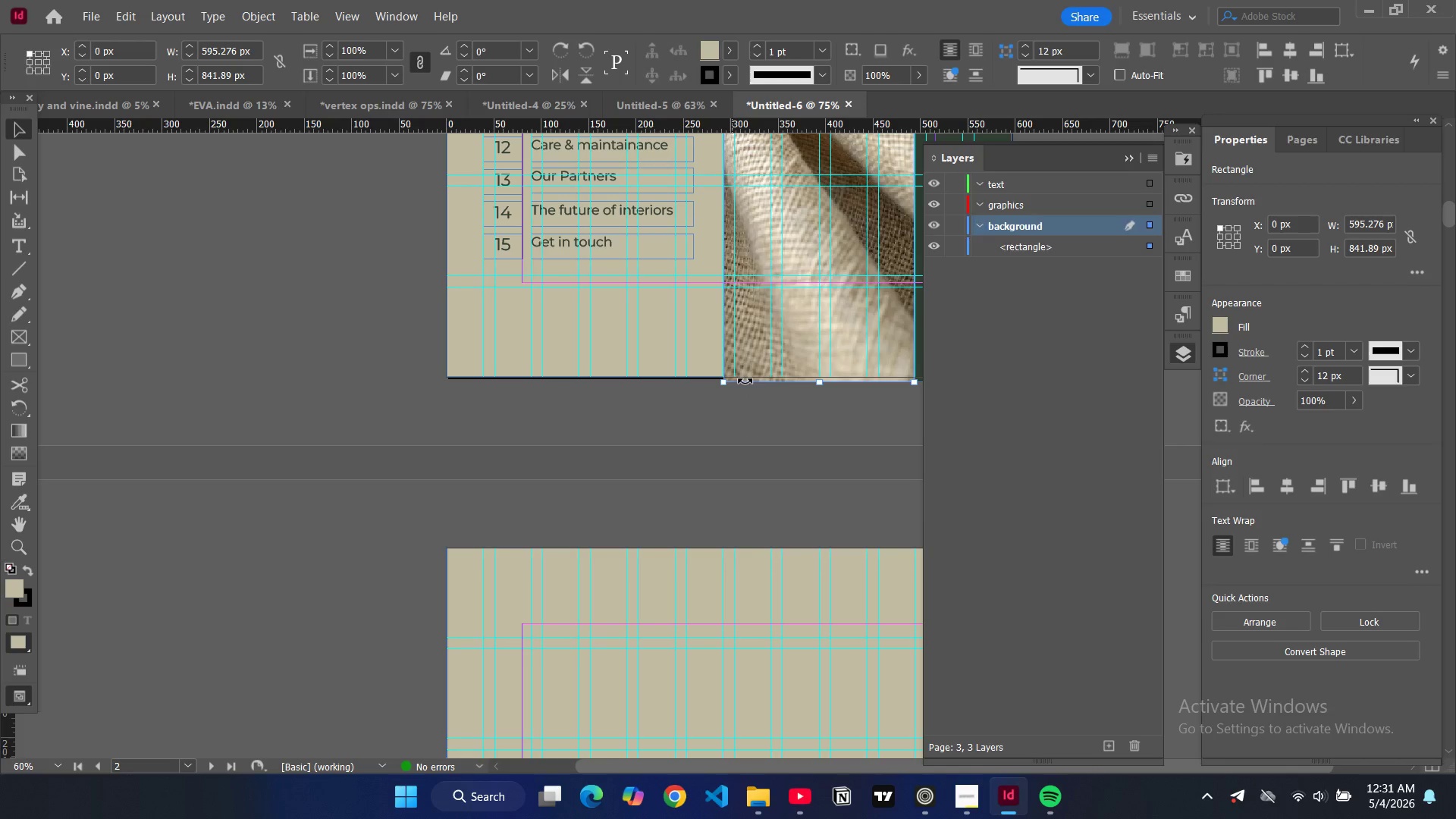 
left_click_drag(start_coordinate=[820, 382], to_coordinate=[820, 378])
 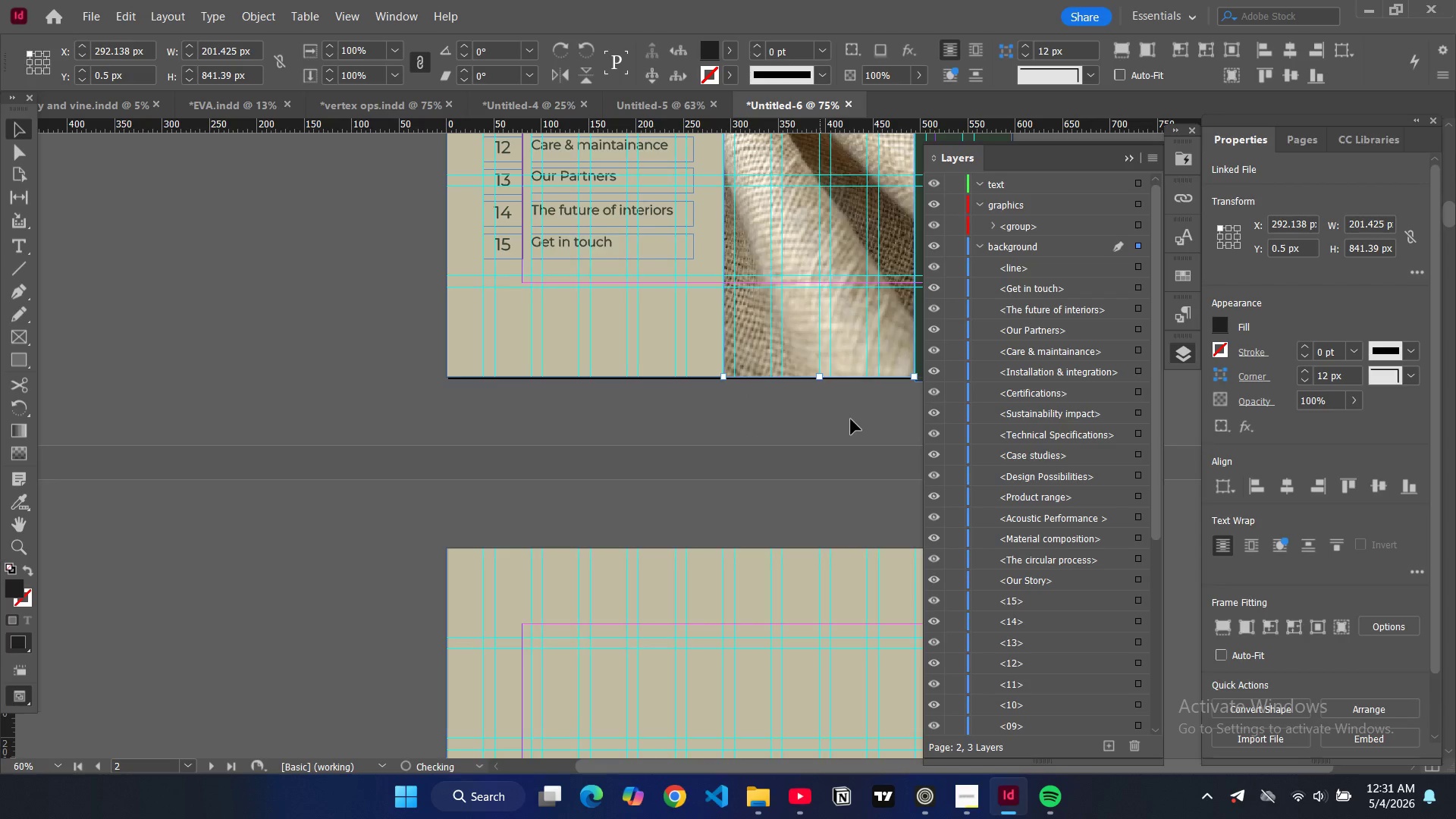 
scroll: coordinate [851, 419], scroll_direction: up, amount: 2.0
 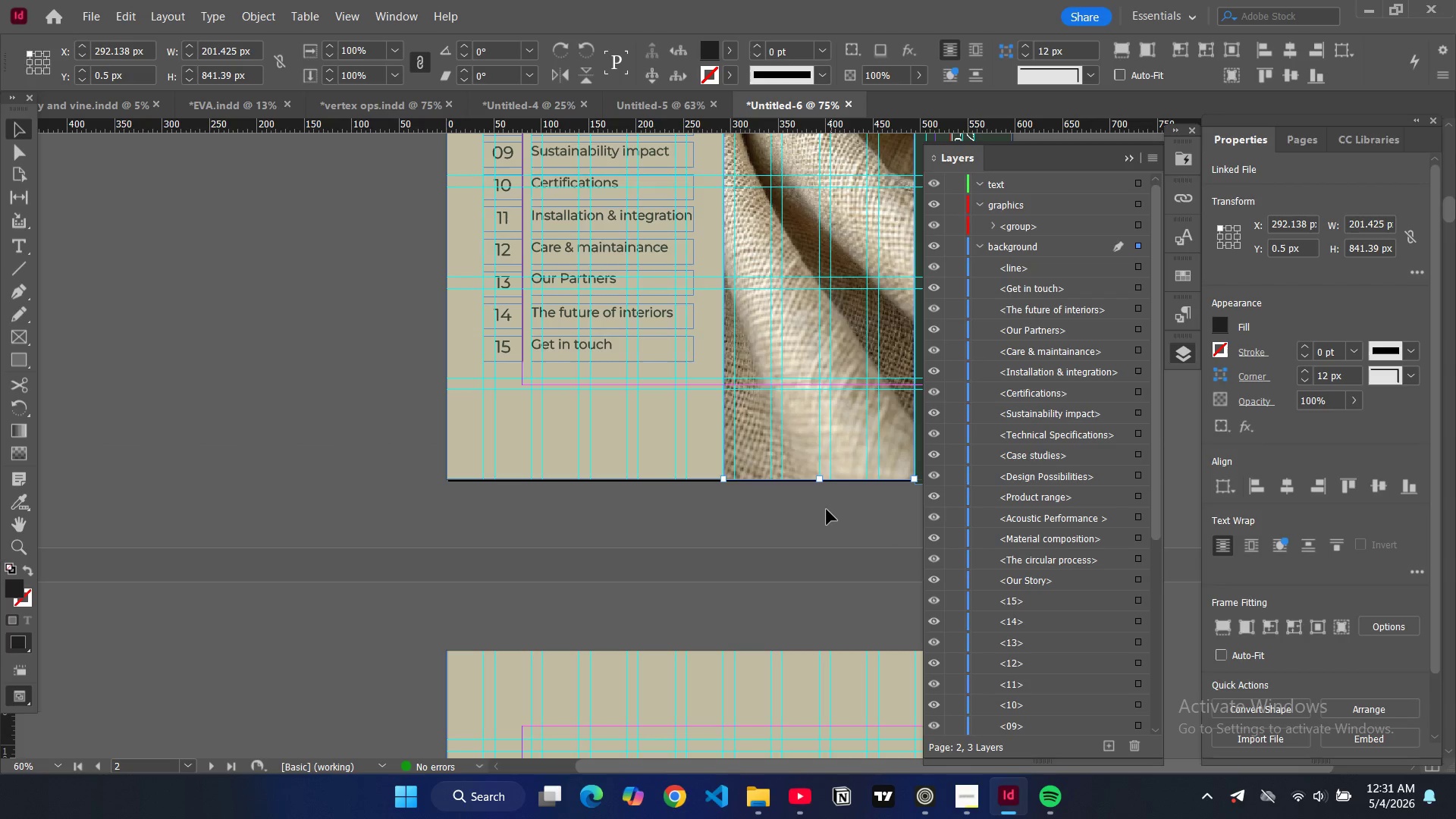 
left_click([827, 510])
 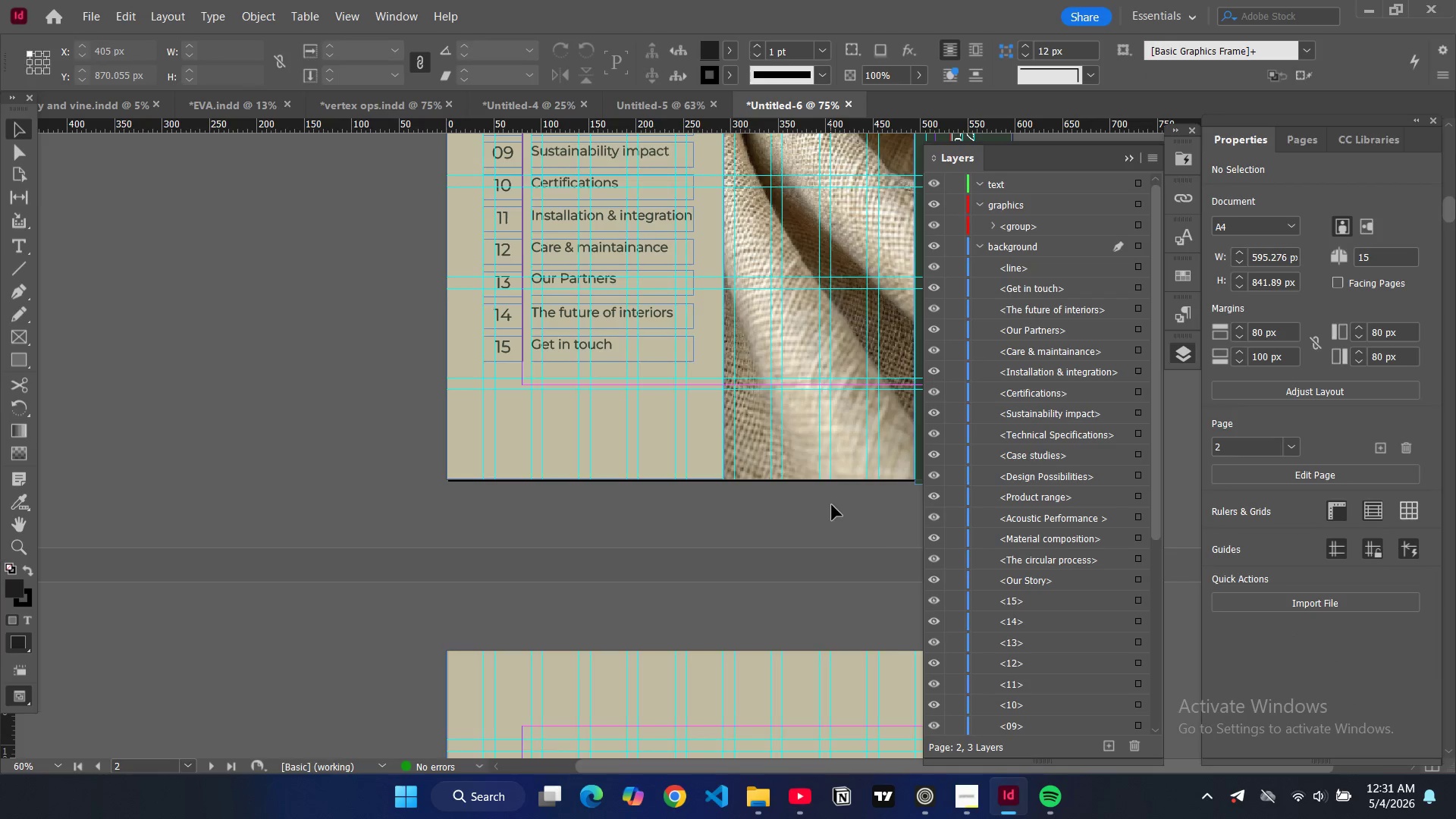 
key(W)
 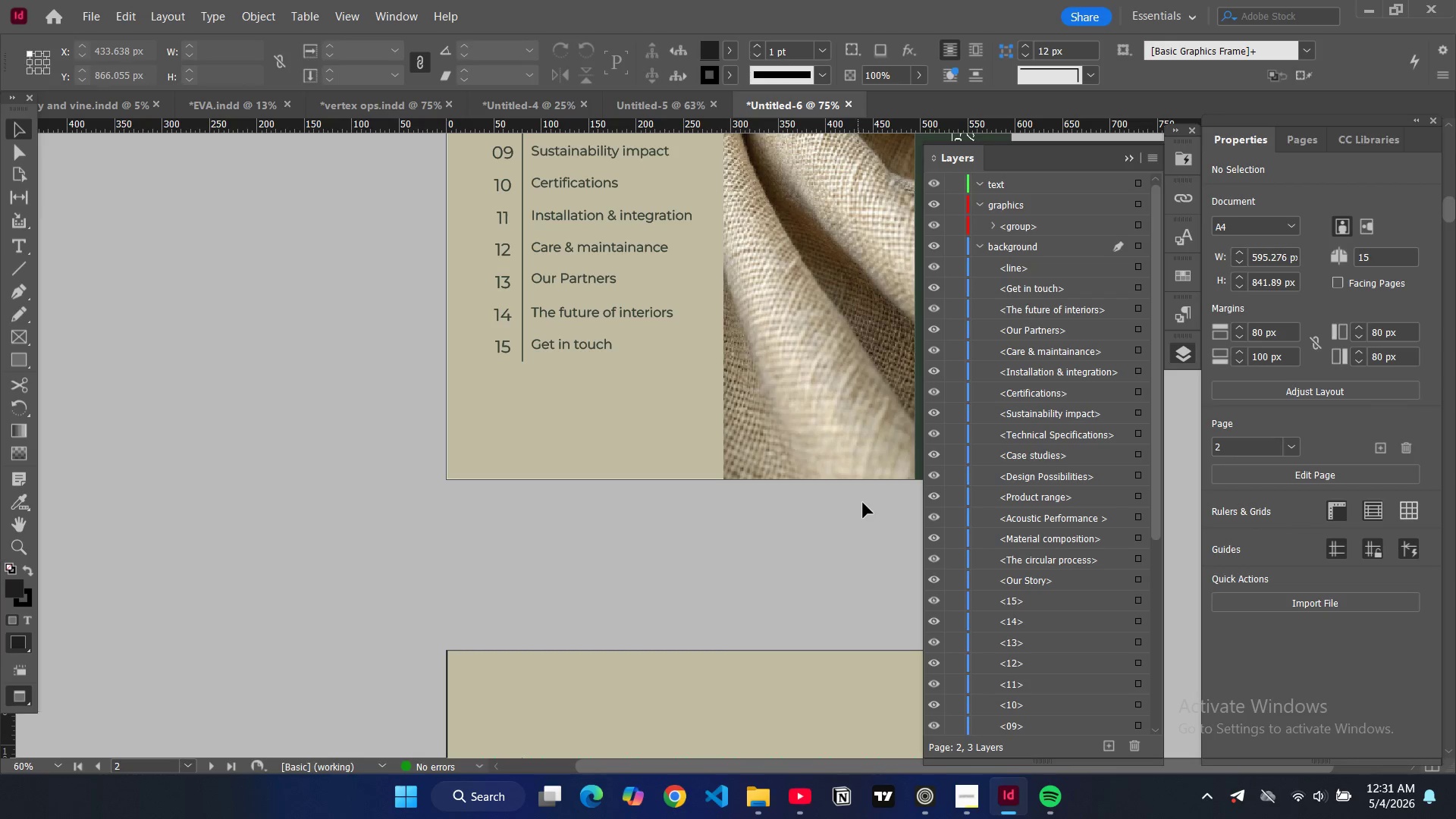 
key(W)
 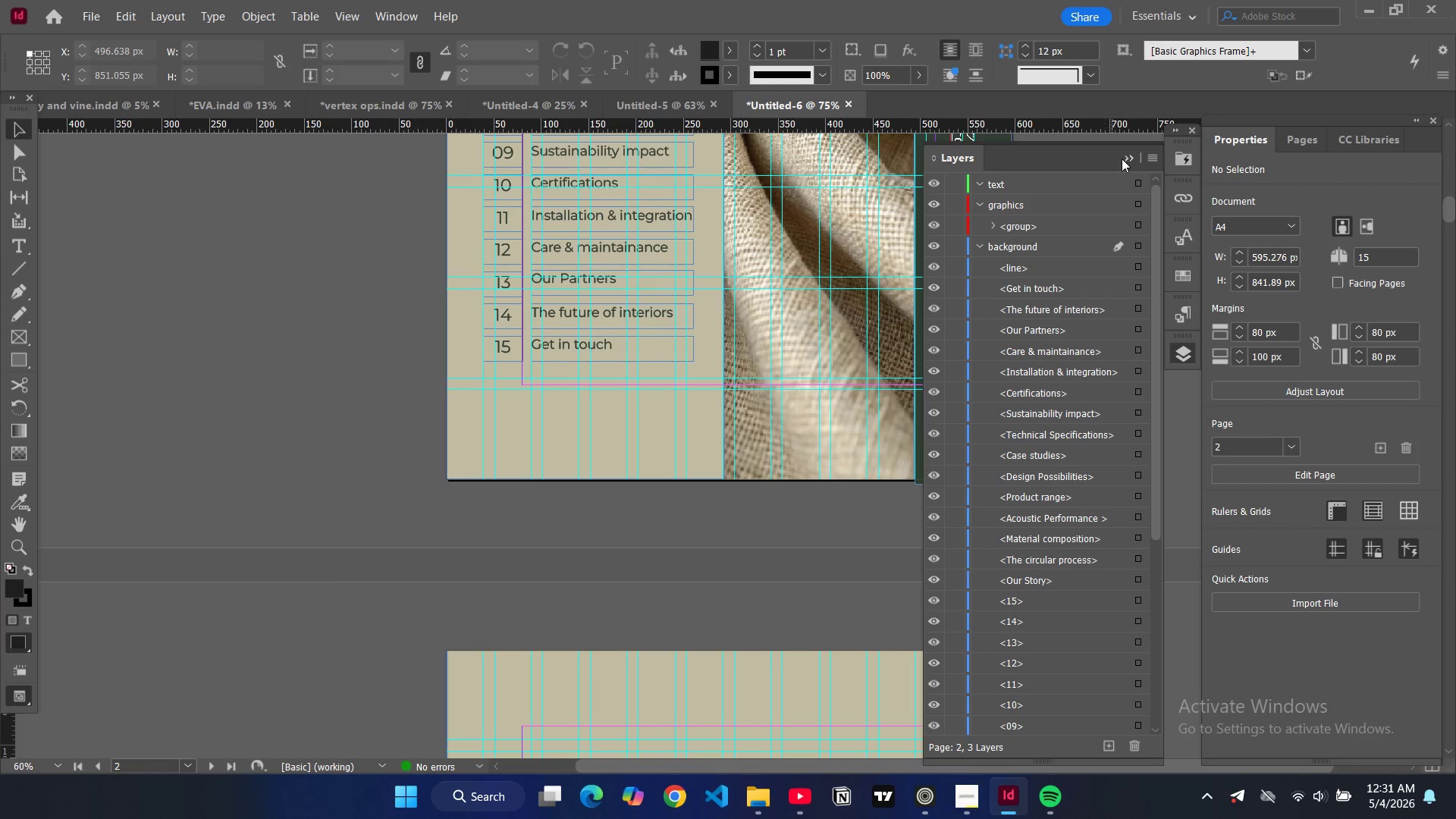 
left_click([1124, 158])
 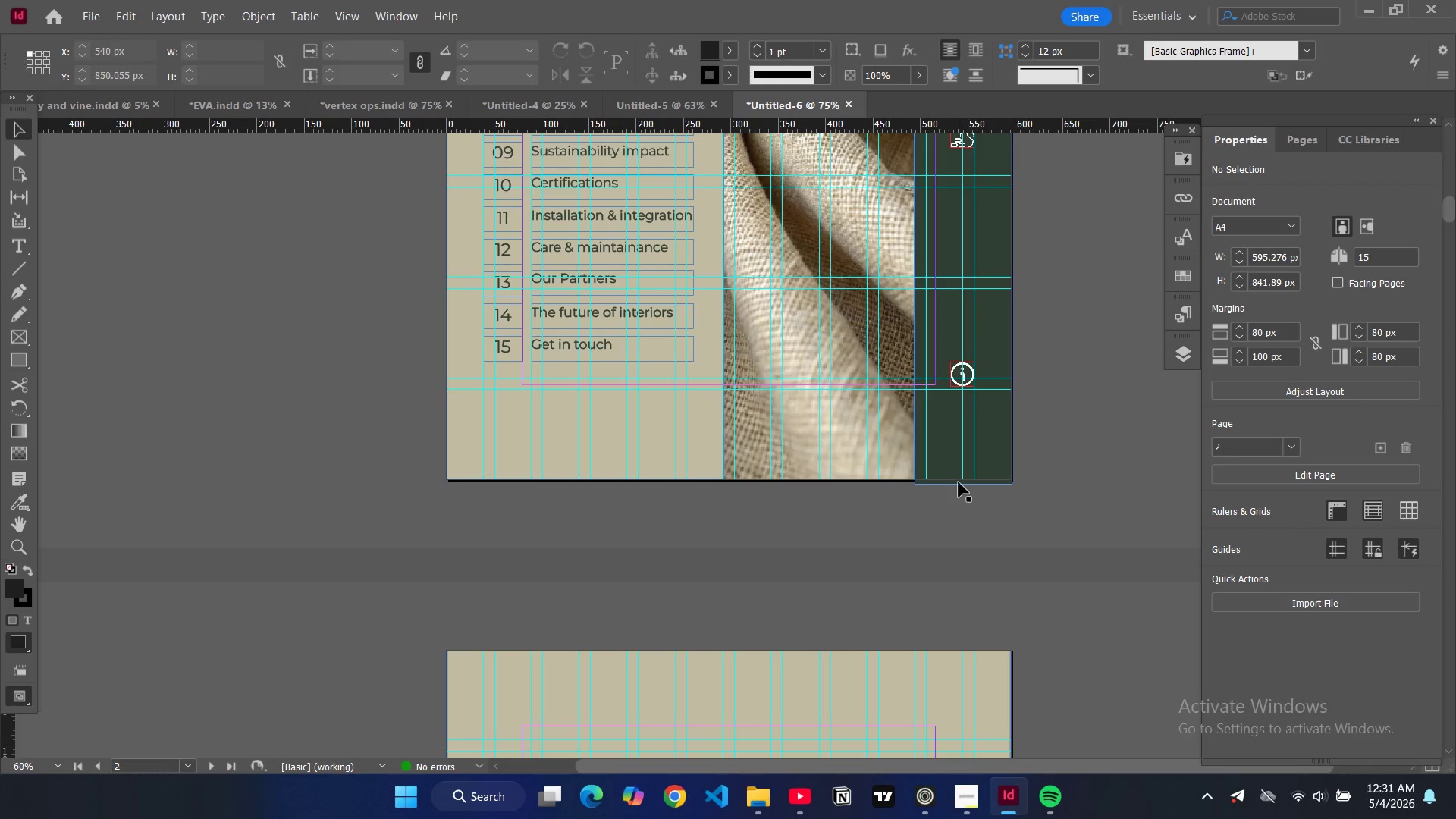 
left_click([959, 482])
 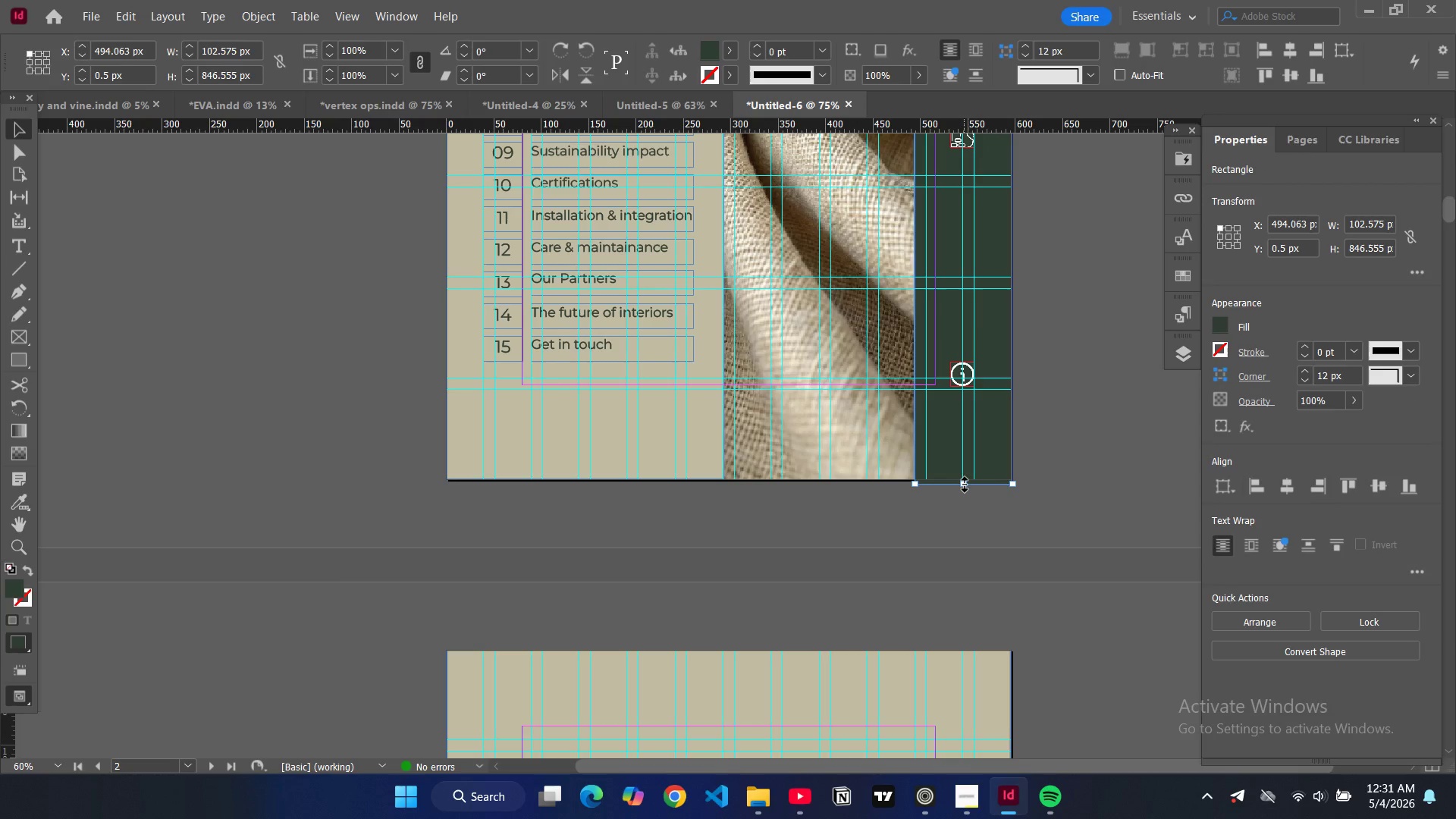 
left_click_drag(start_coordinate=[965, 485], to_coordinate=[968, 479])
 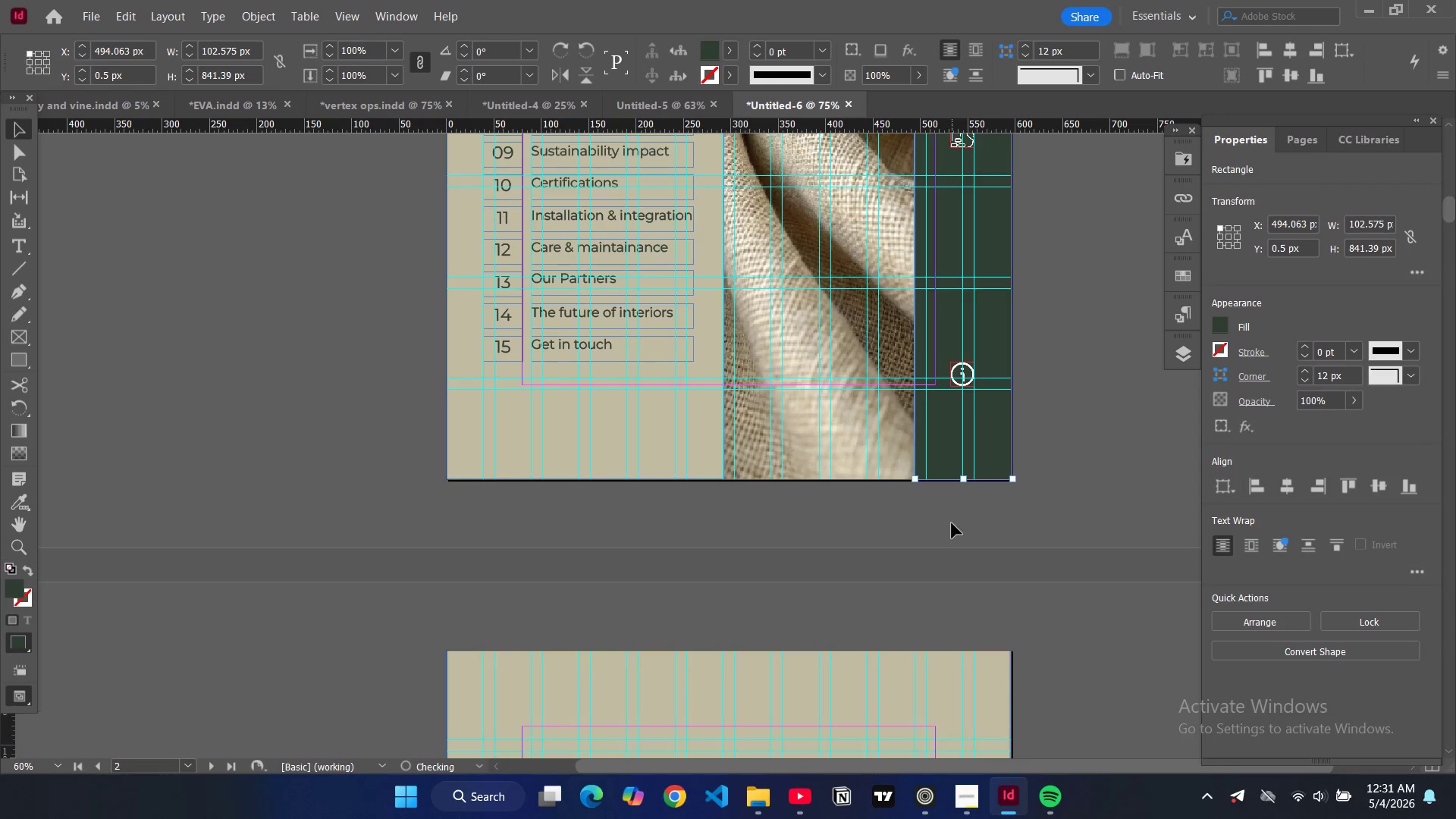 
left_click([952, 523])
 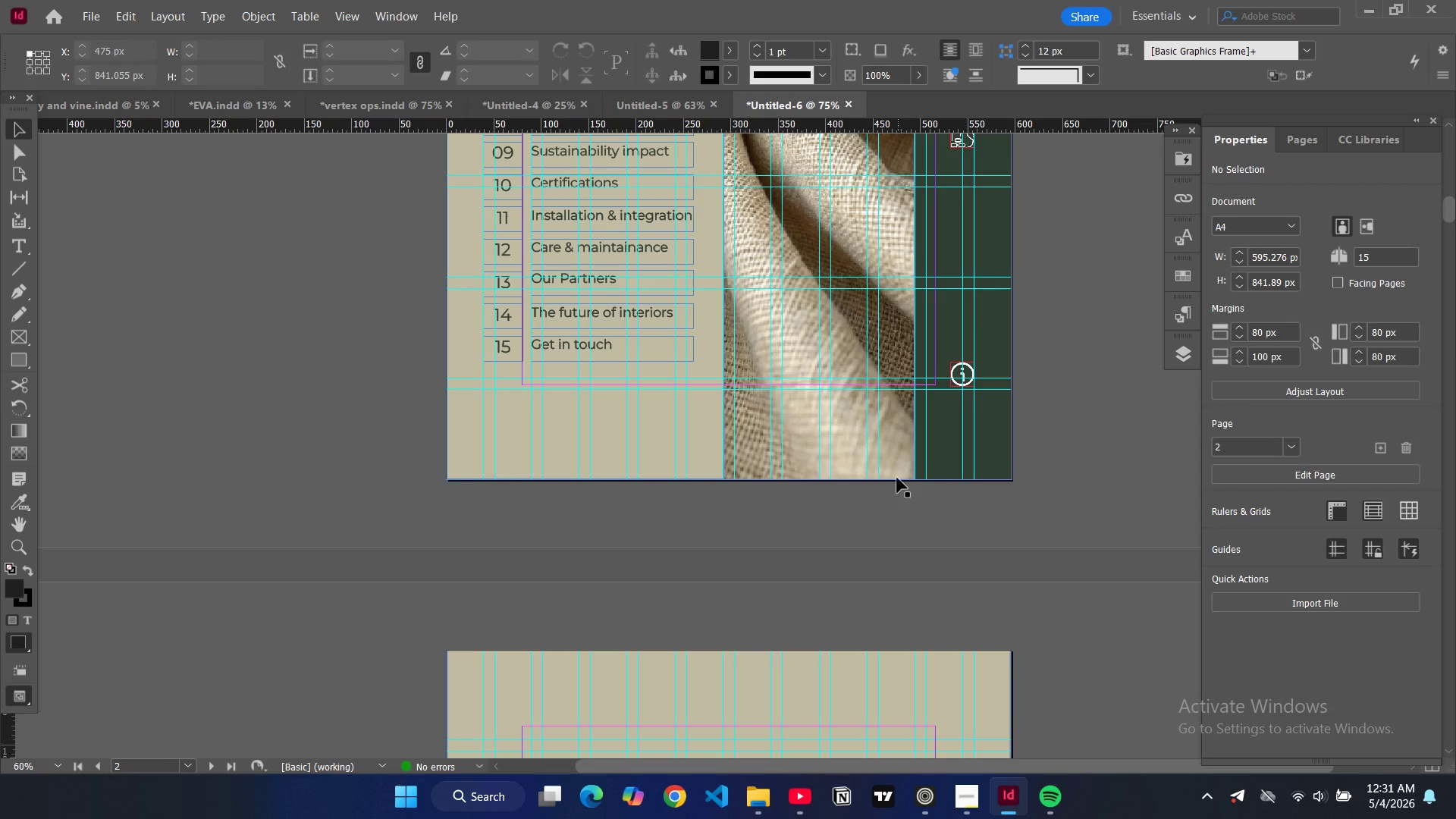 
left_click([897, 475])
 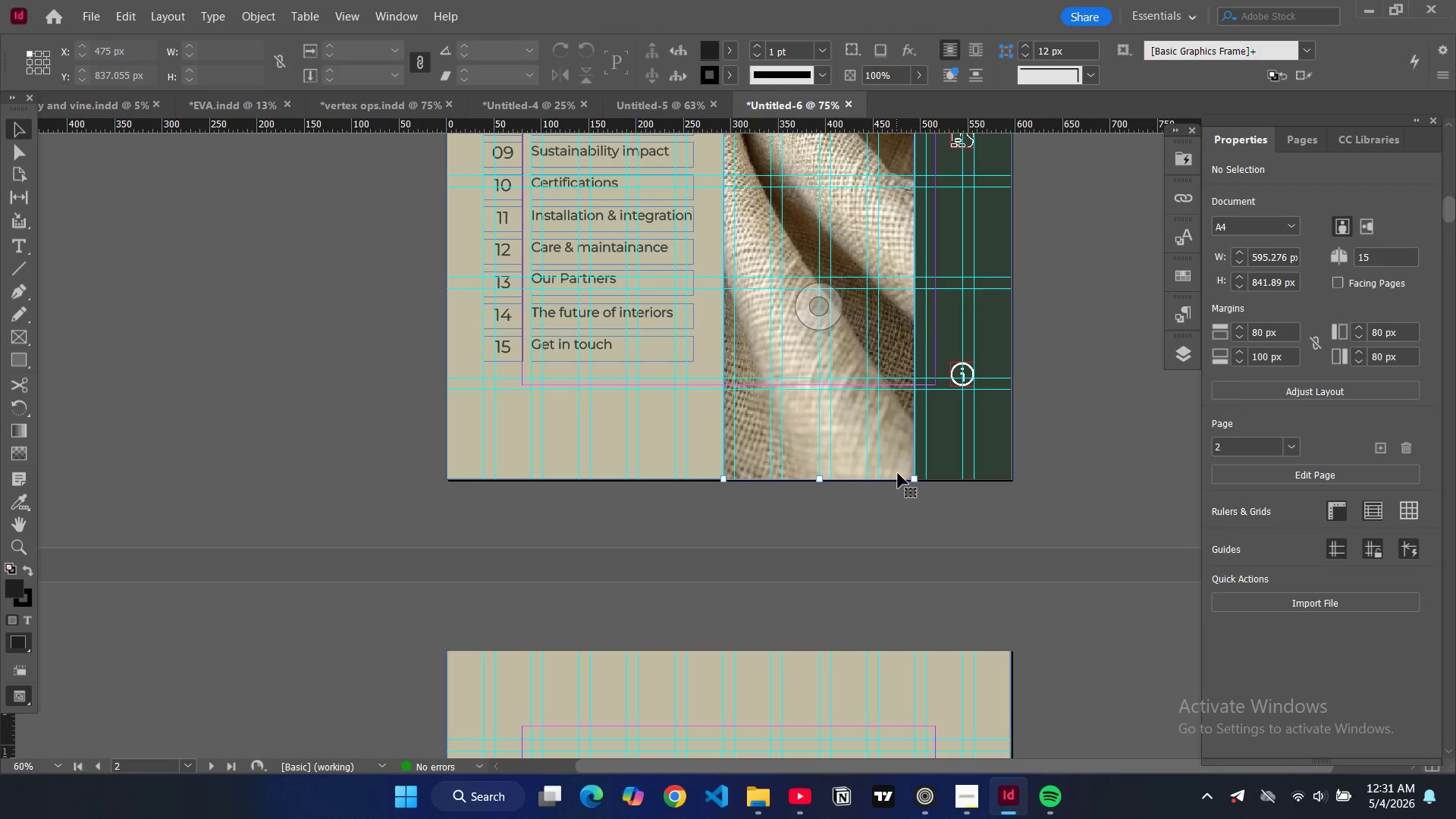 
key(Control+C)
 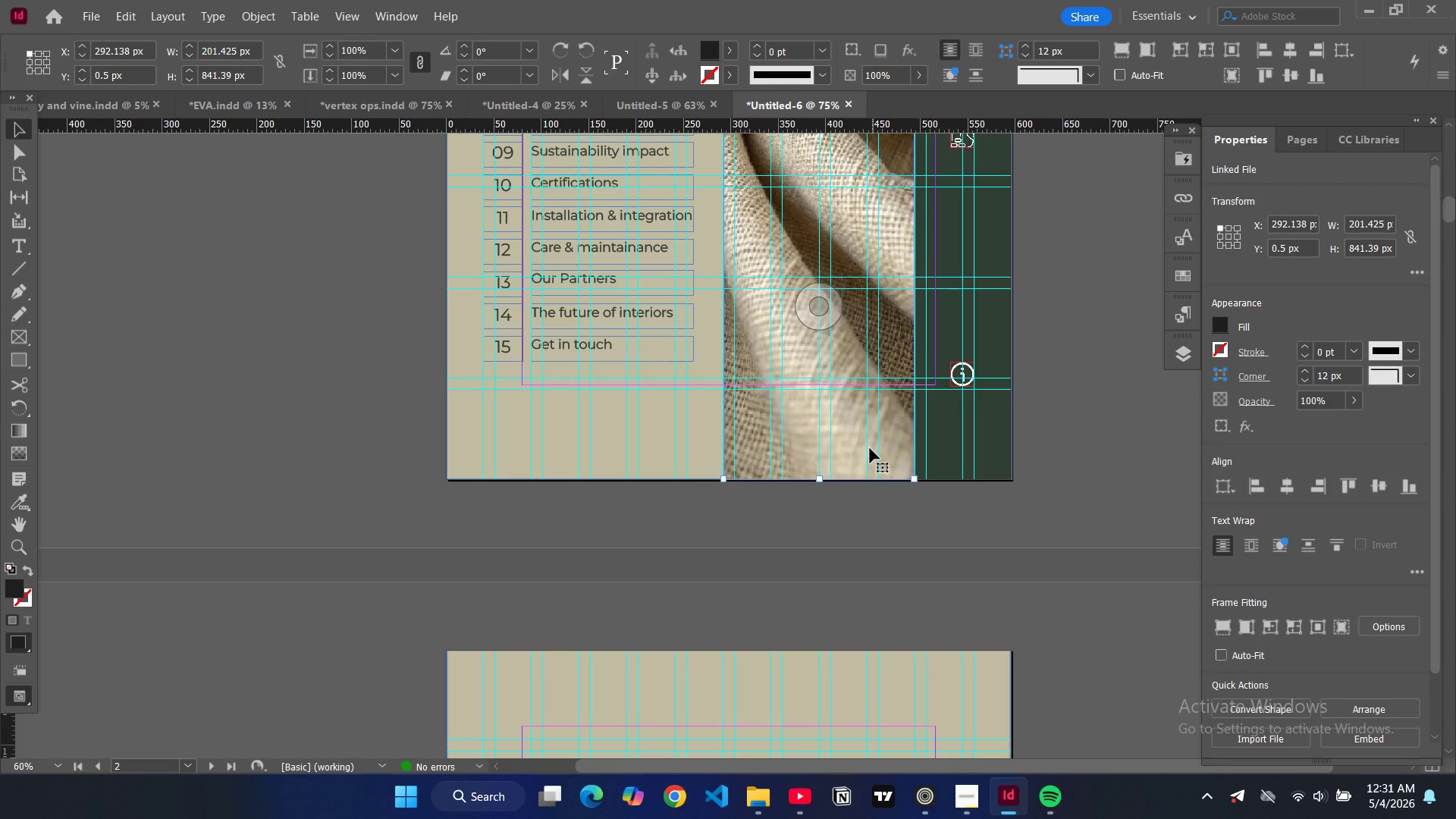 
left_click([750, 447])
 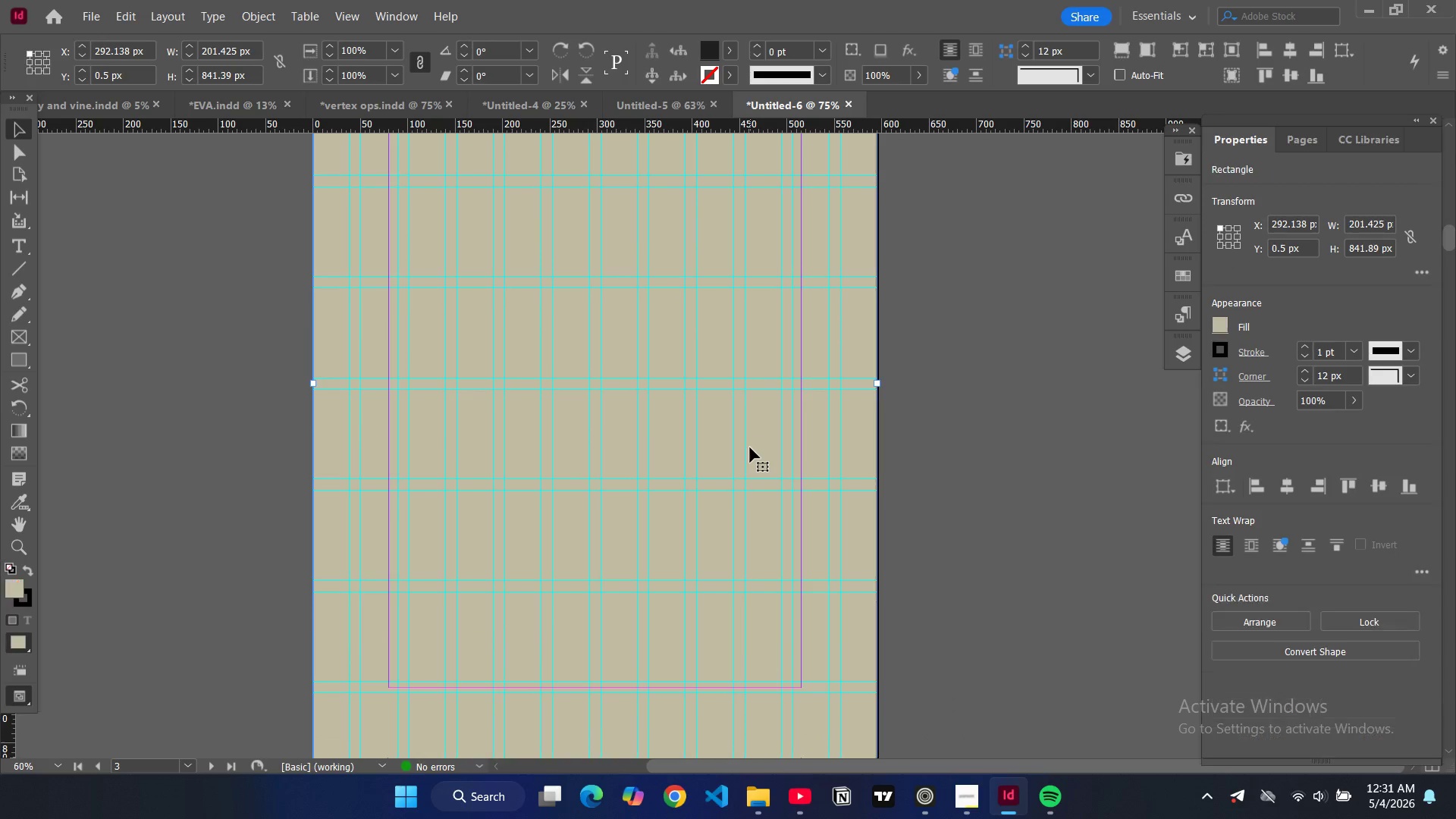 
scroll: coordinate [824, 452], scroll_direction: down, amount: 18.0
 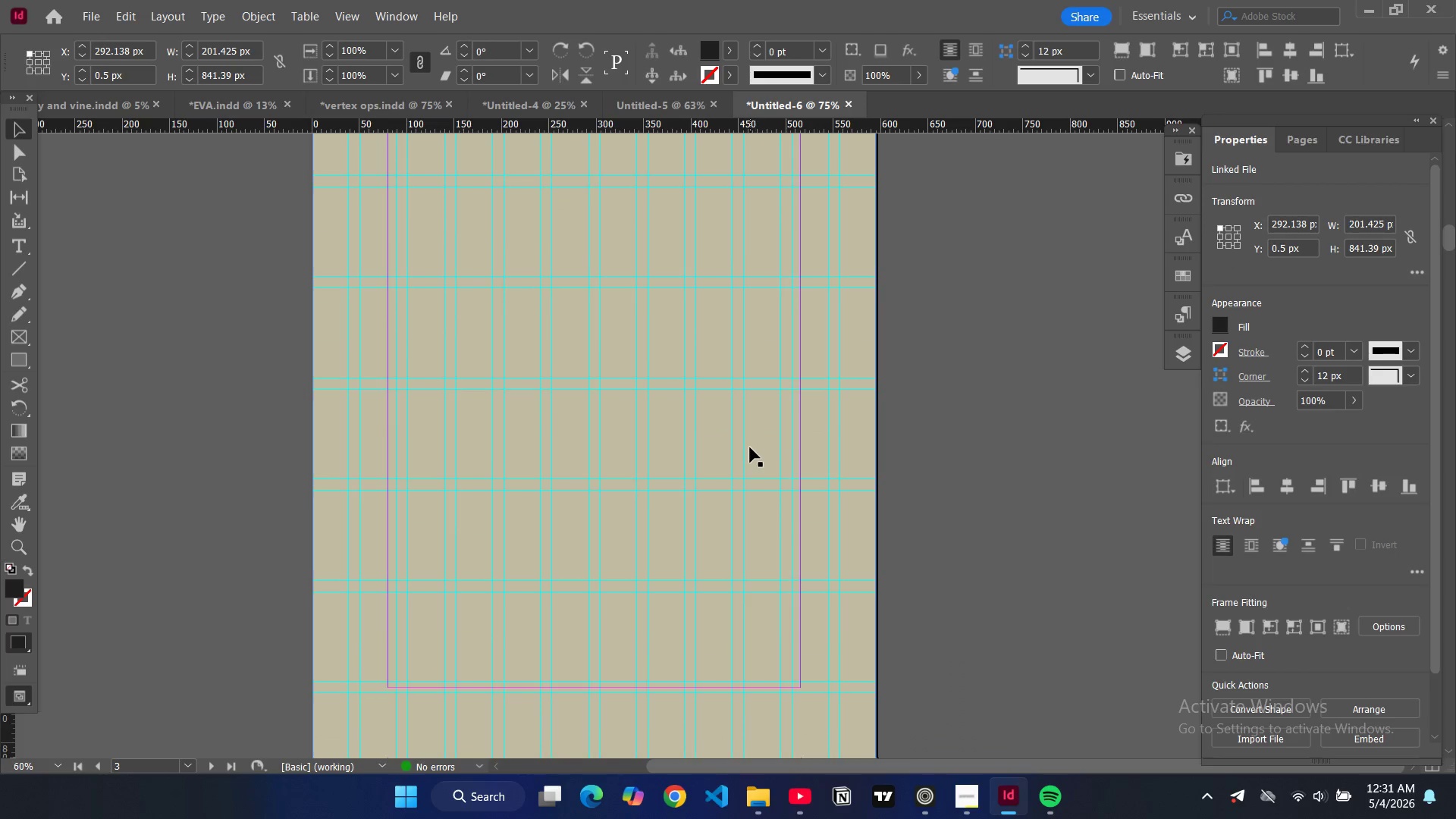 
key(Control+V)
 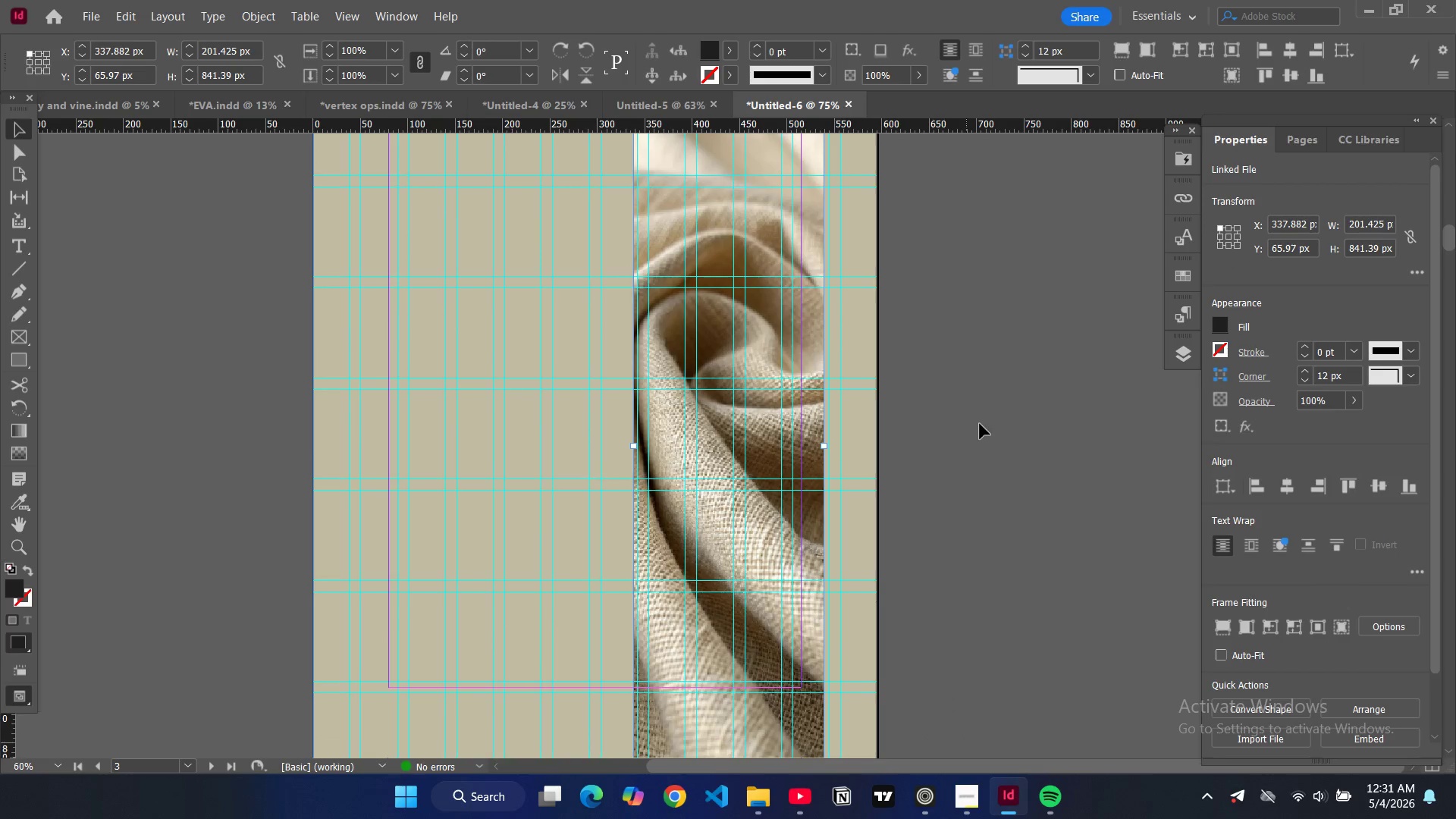 
scroll: coordinate [966, 419], scroll_direction: up, amount: 7.0
 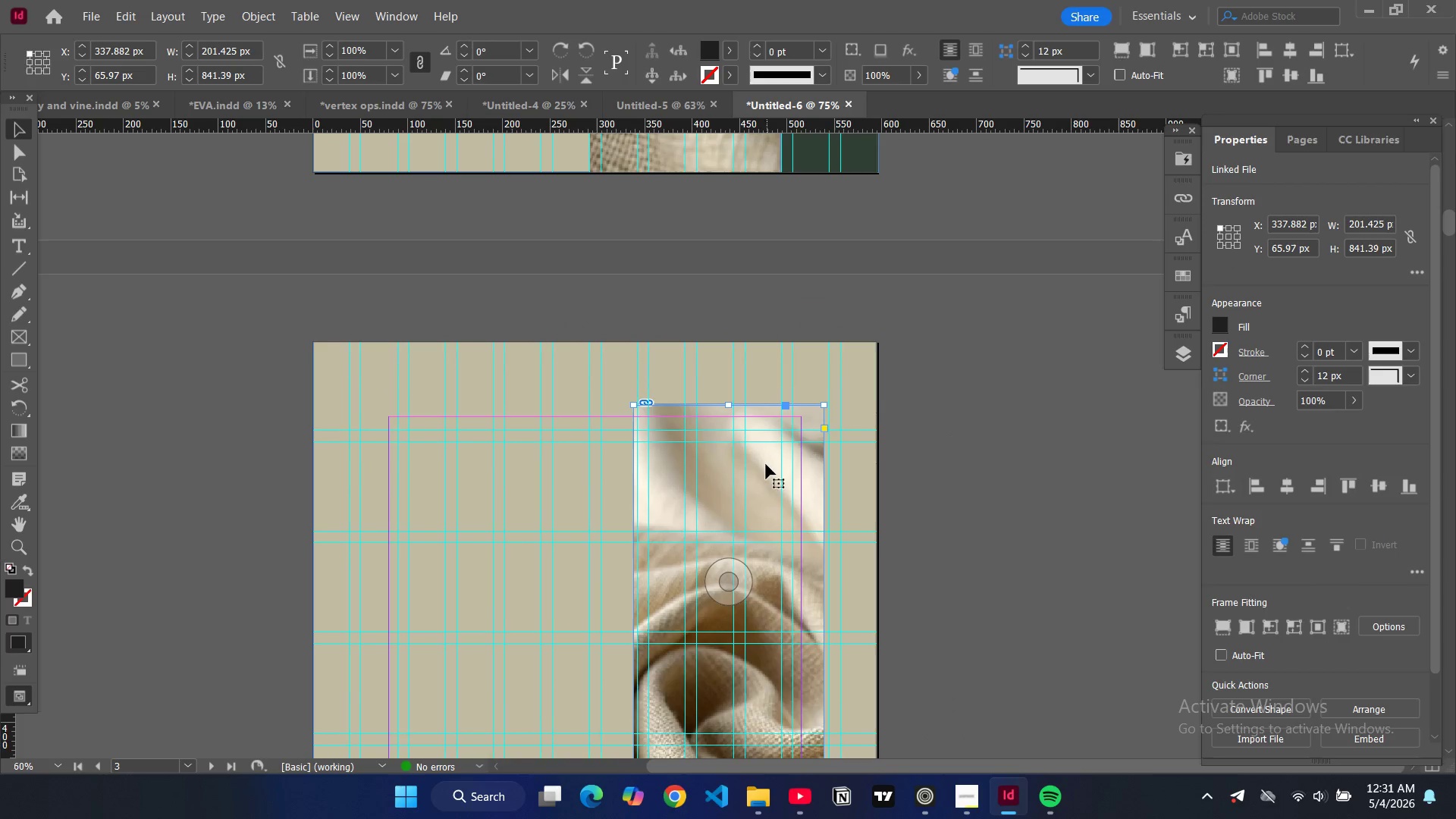 
left_click_drag(start_coordinate=[766, 464], to_coordinate=[725, 401])
 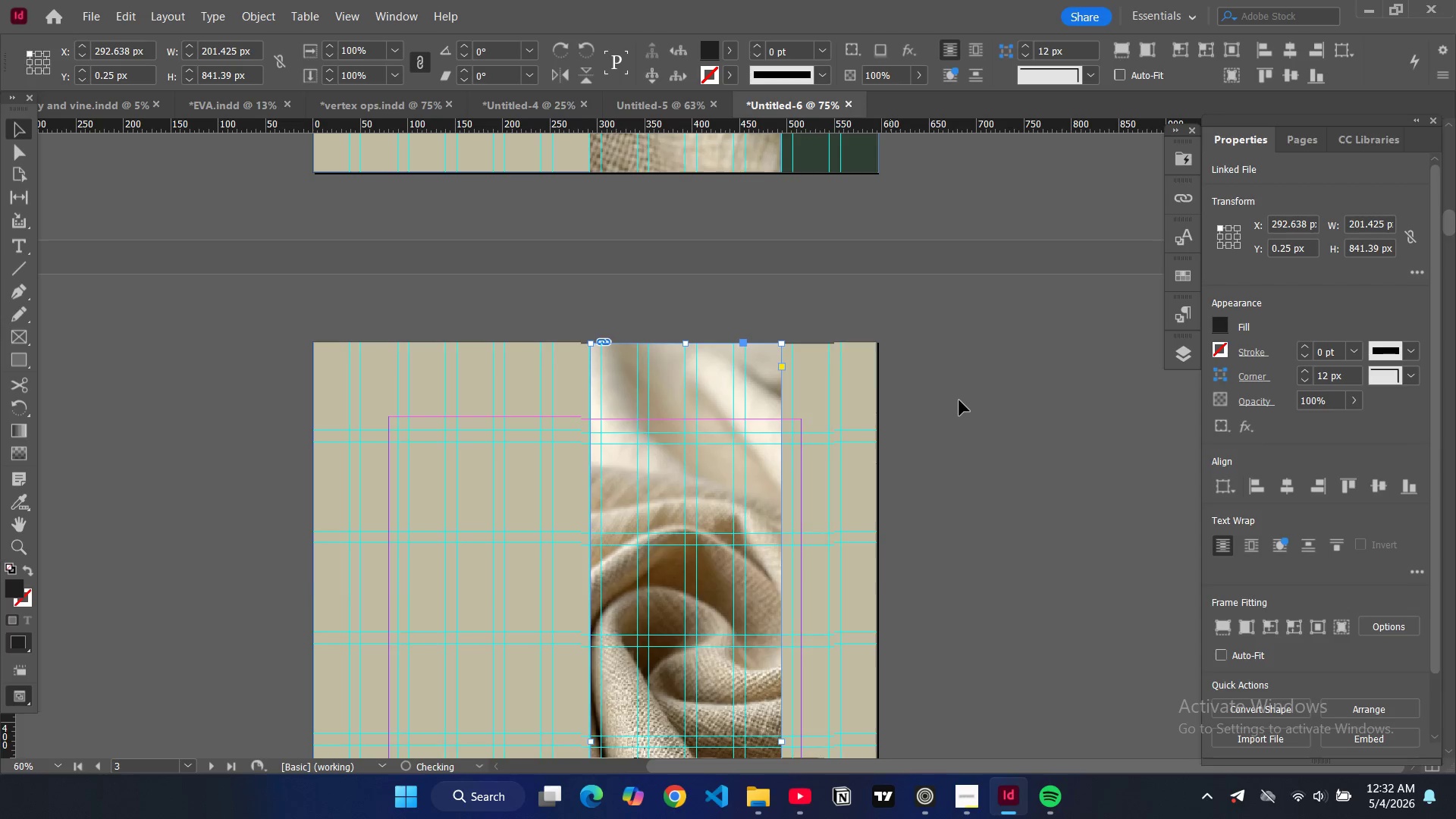 
left_click([970, 410])
 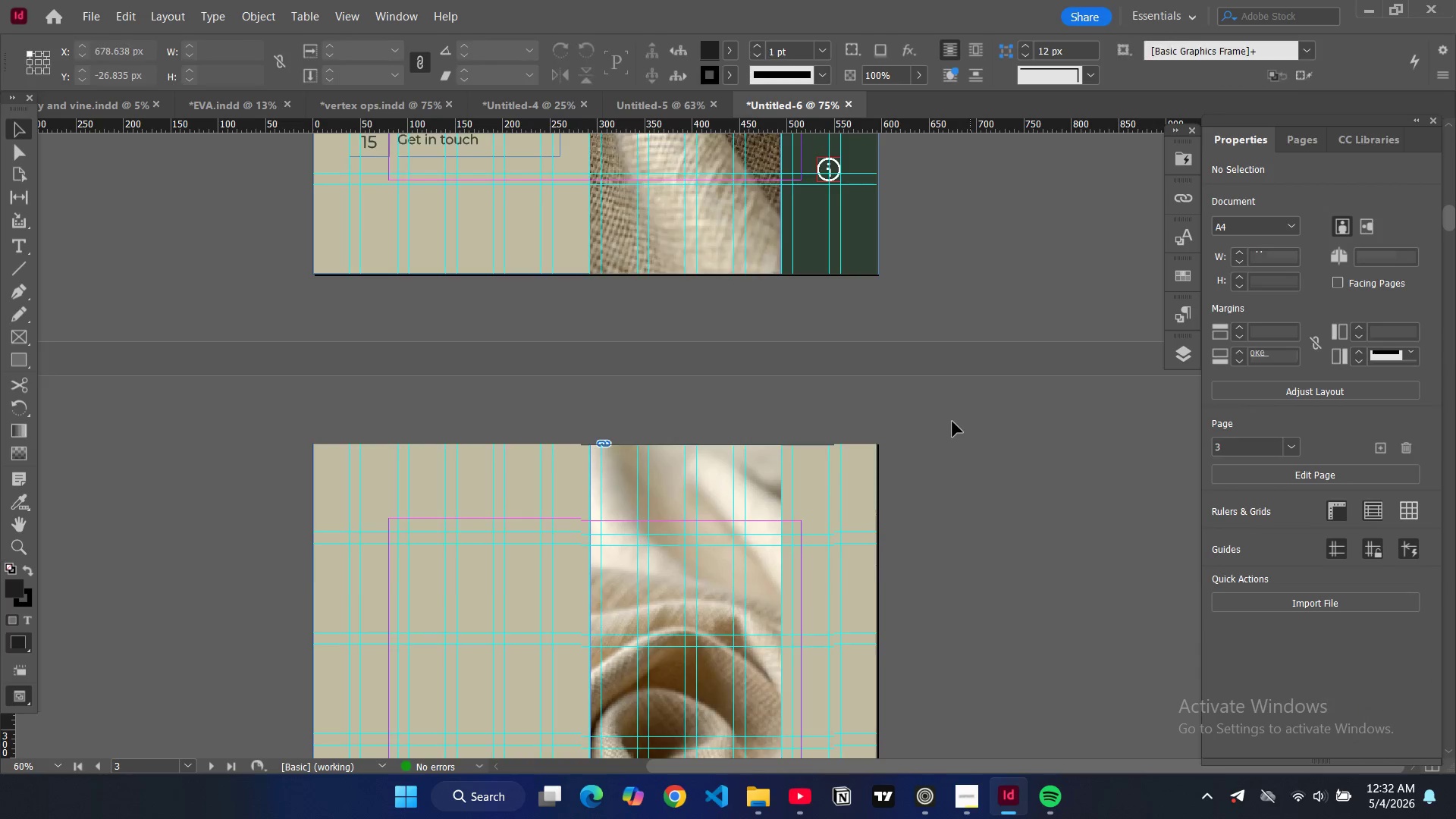 
scroll: coordinate [959, 400], scroll_direction: up, amount: 2.0
 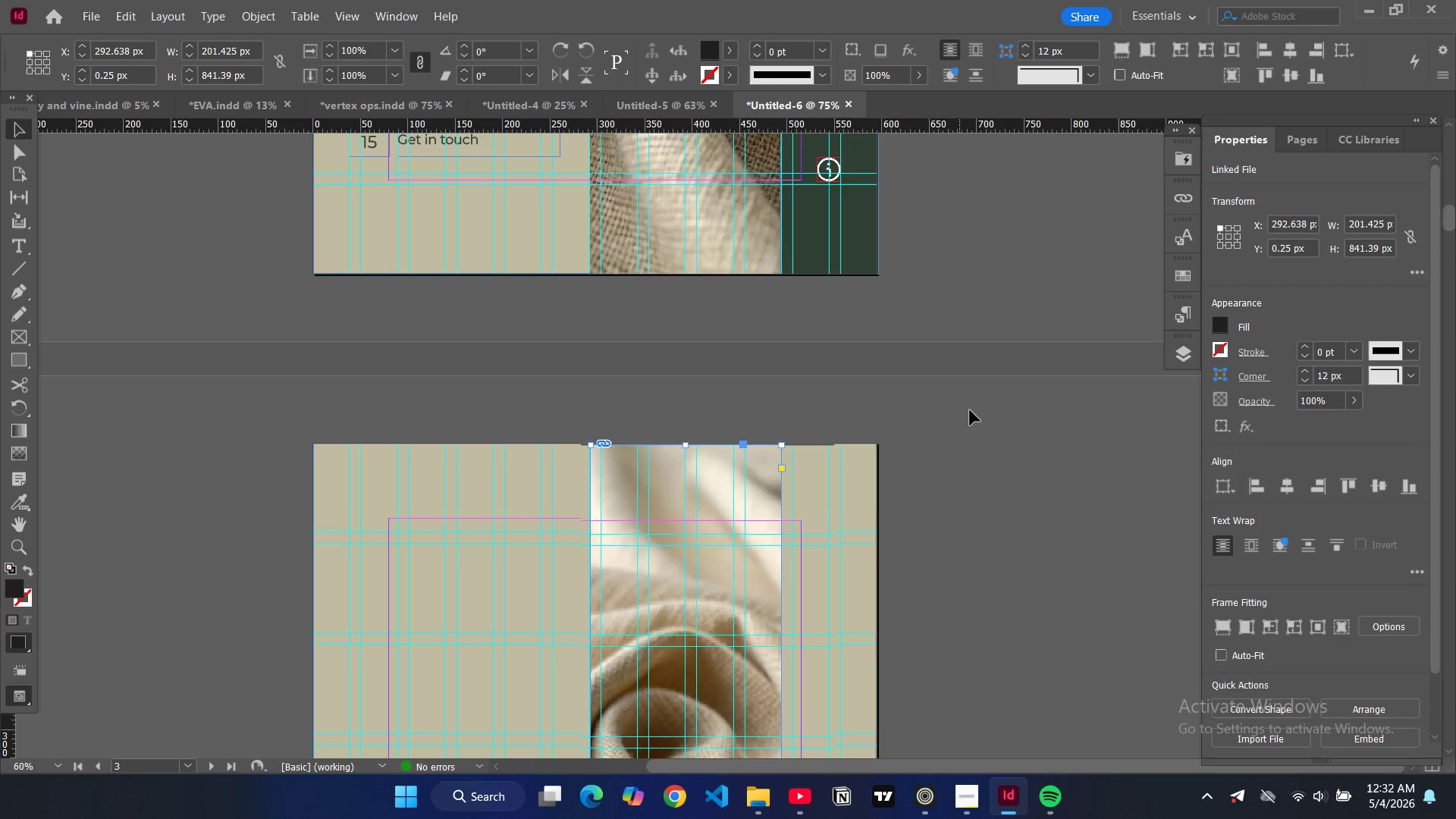 
scroll: coordinate [952, 422], scroll_direction: down, amount: 5.0
 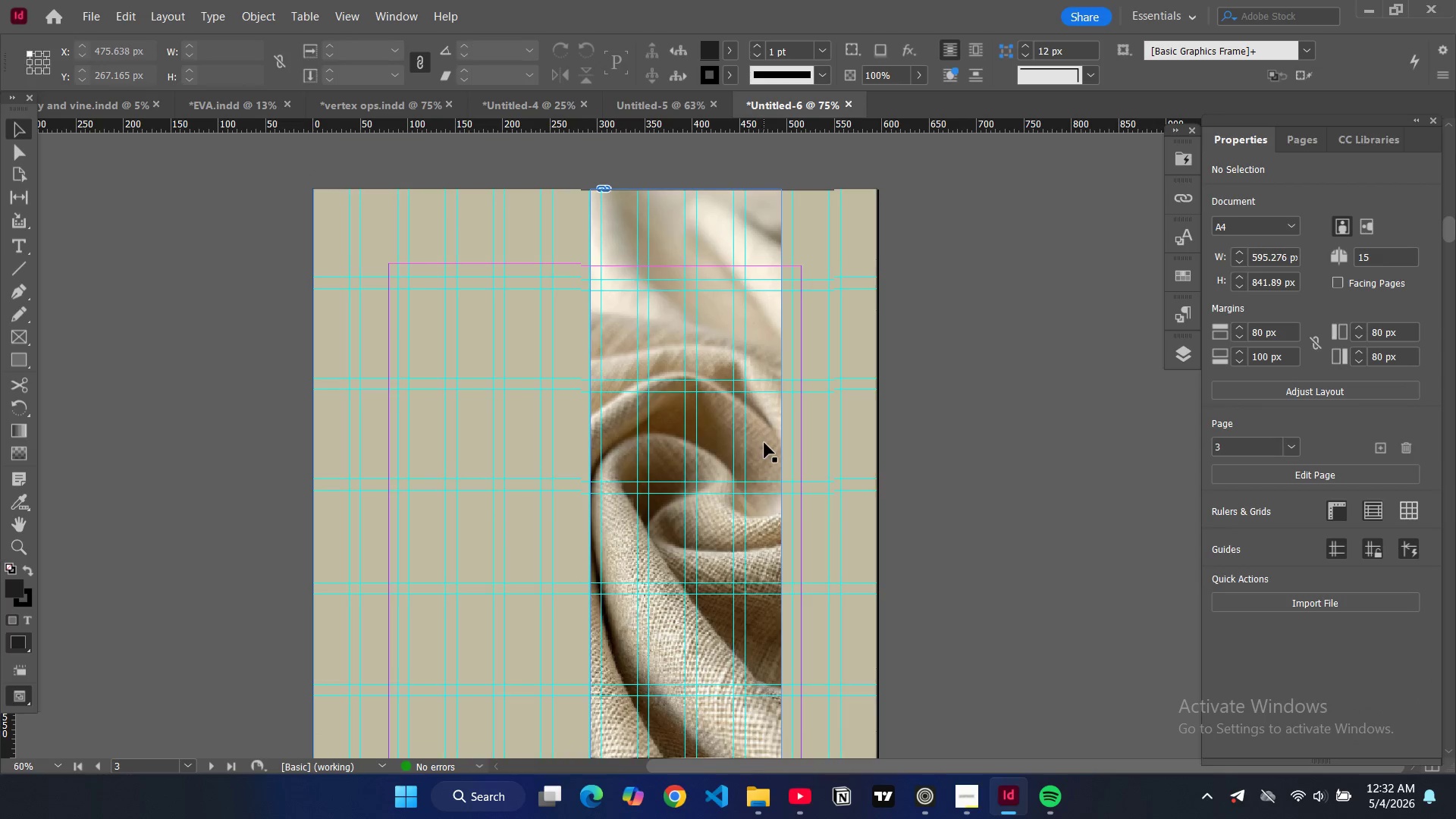 
left_click([764, 443])
 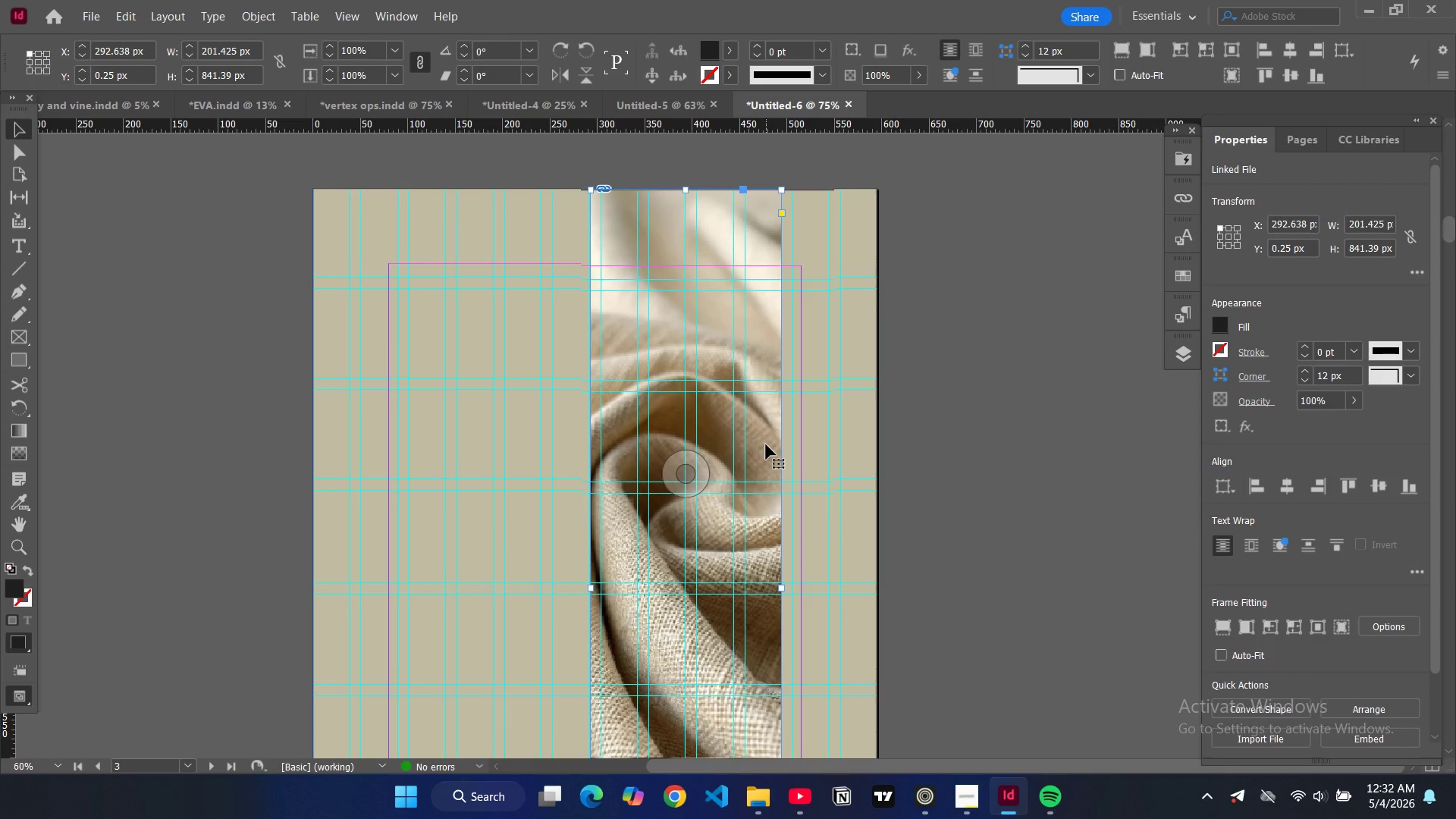 
key(Control+D)
 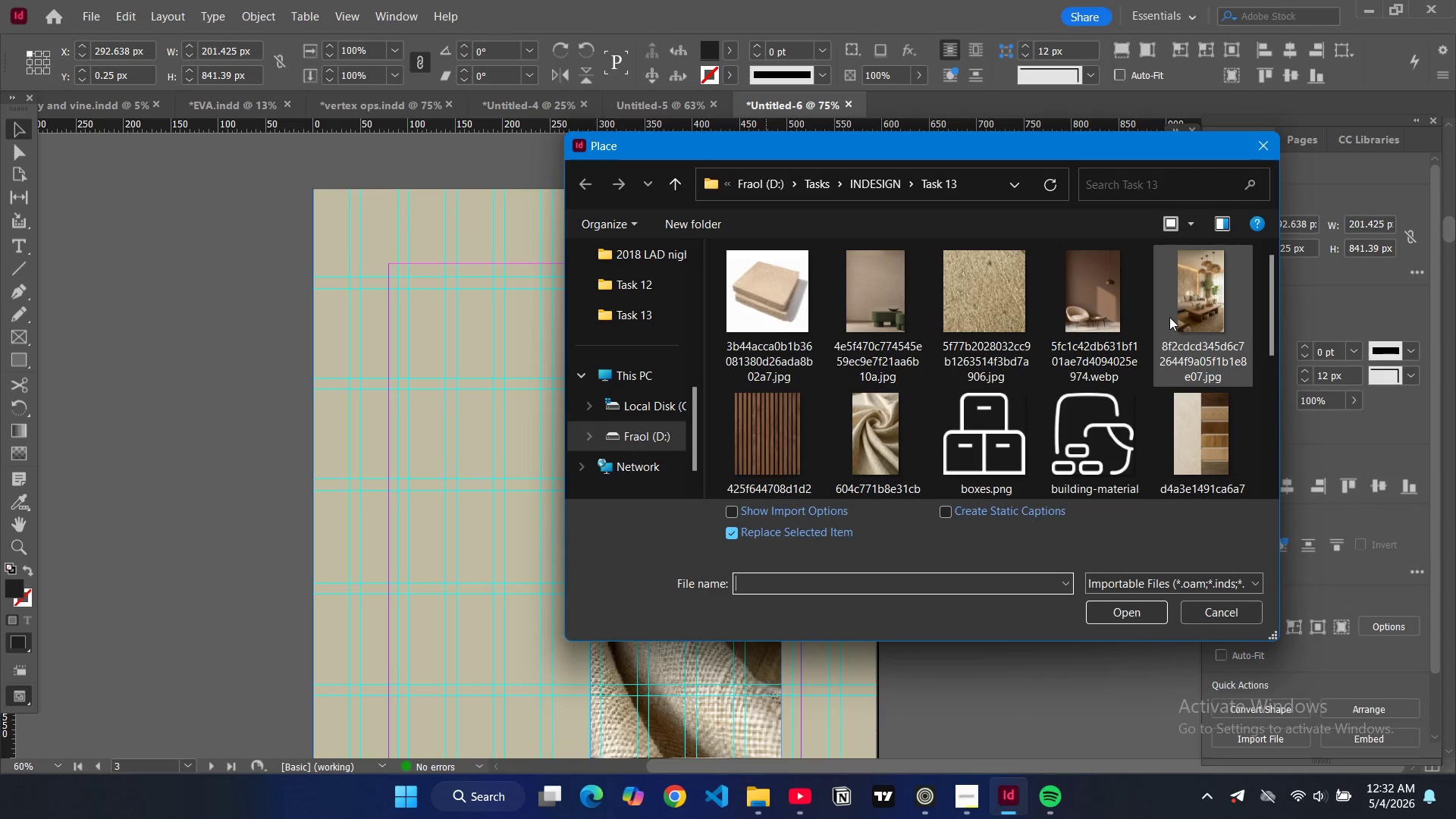 
left_click([1196, 318])
 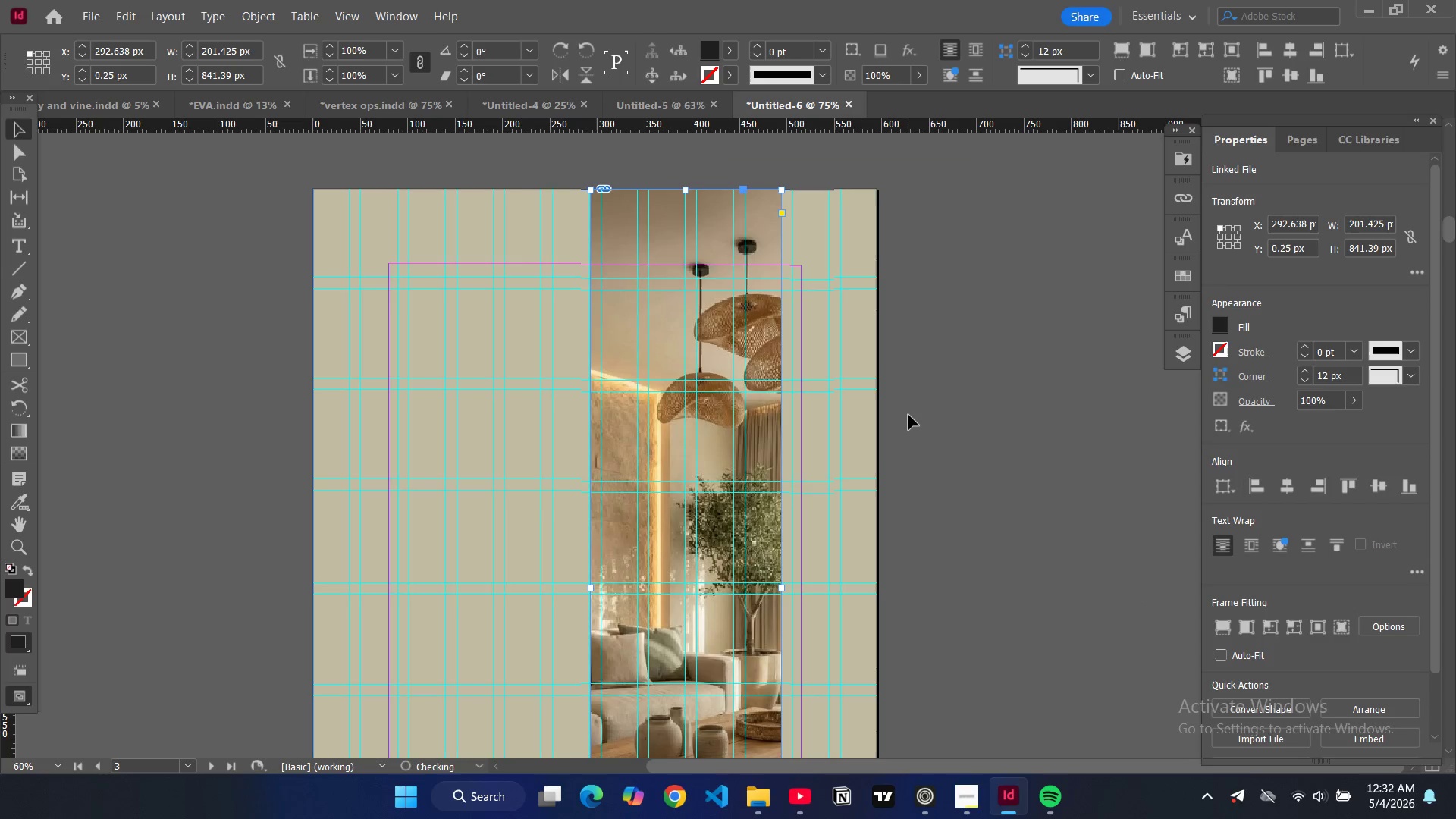 
key(Alt+Control+Shift+AltLeft)
 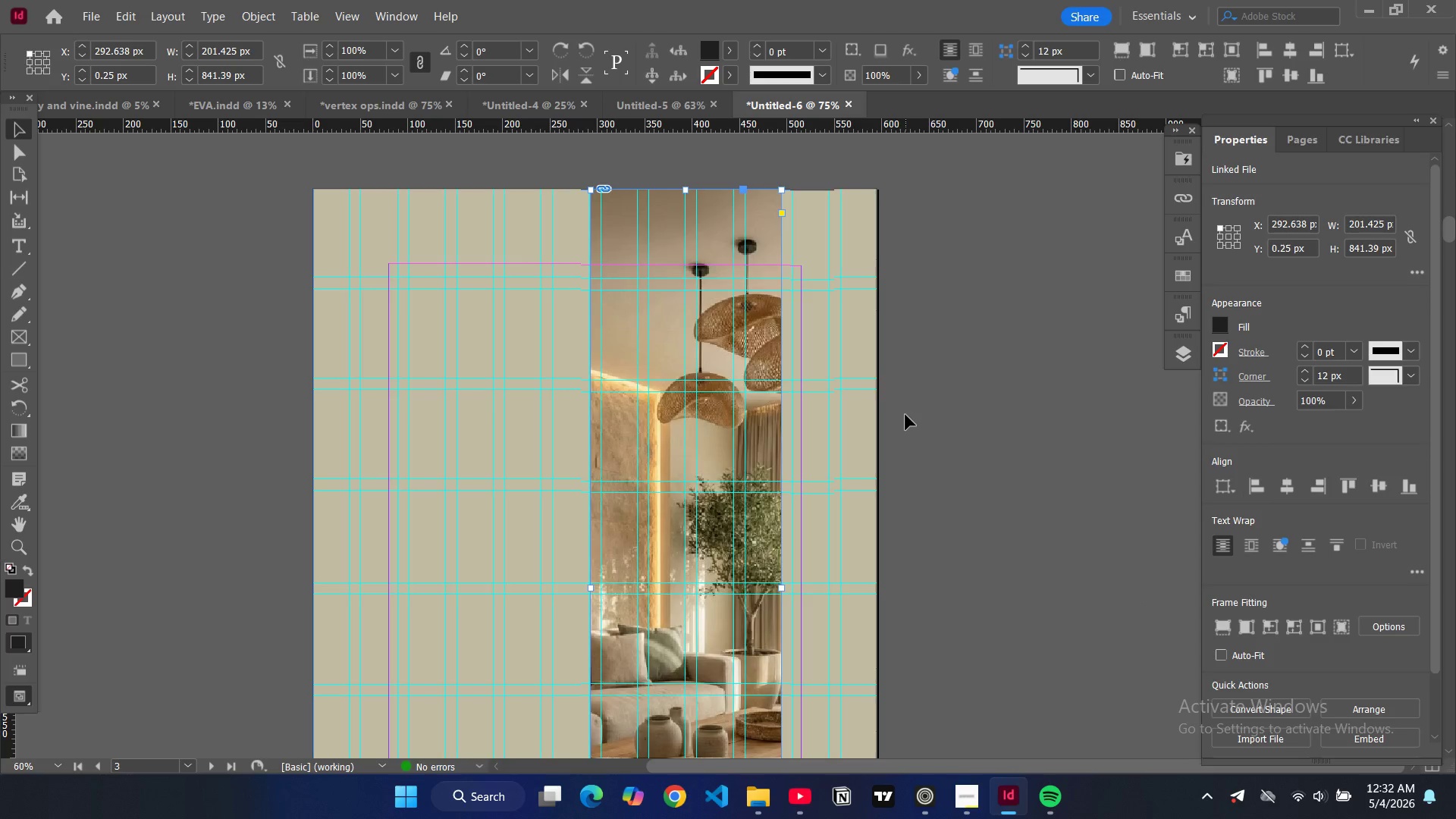 
key(Alt+Control+Shift+C)
 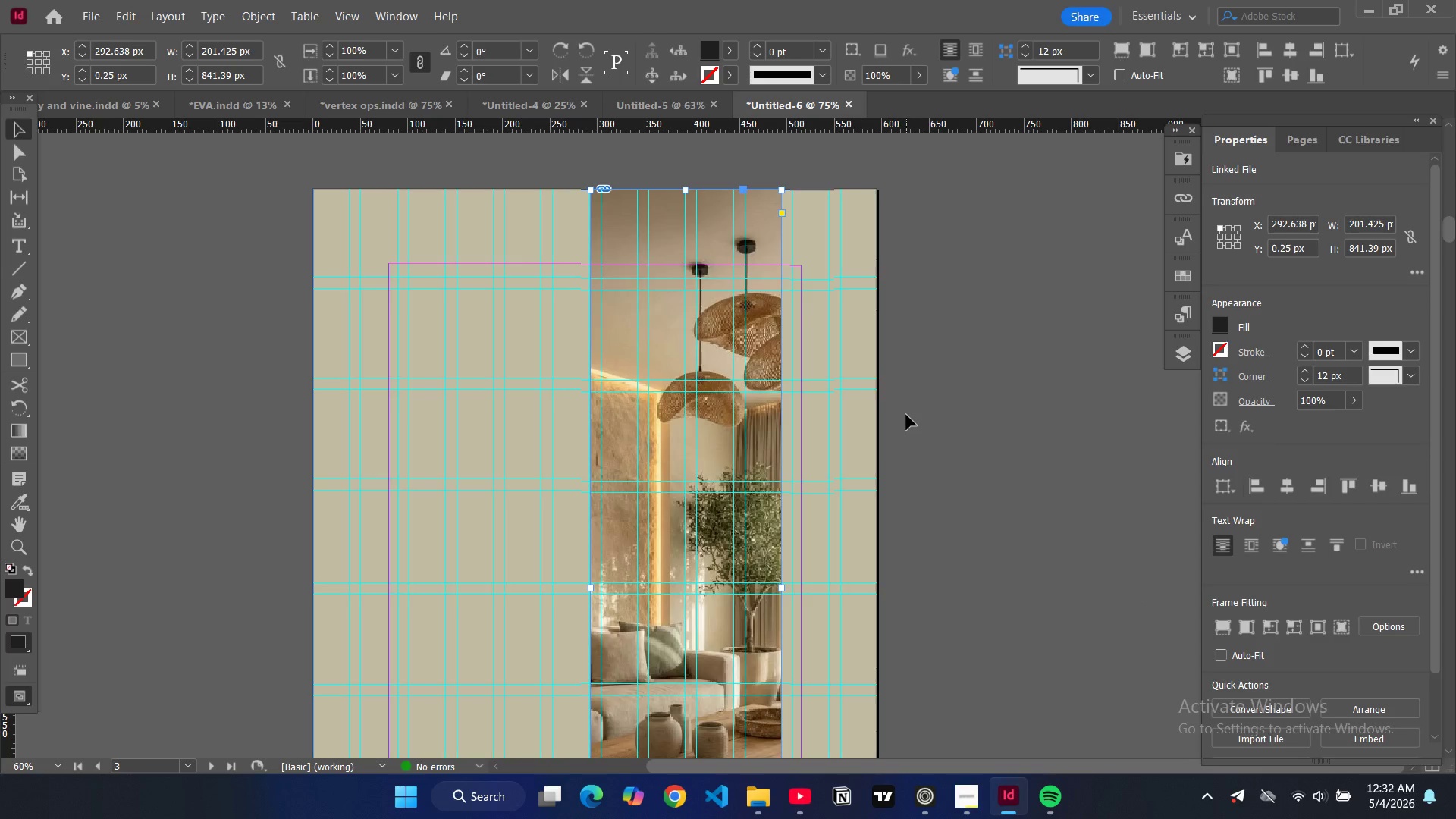 
scroll: coordinate [906, 415], scroll_direction: up, amount: 8.0
 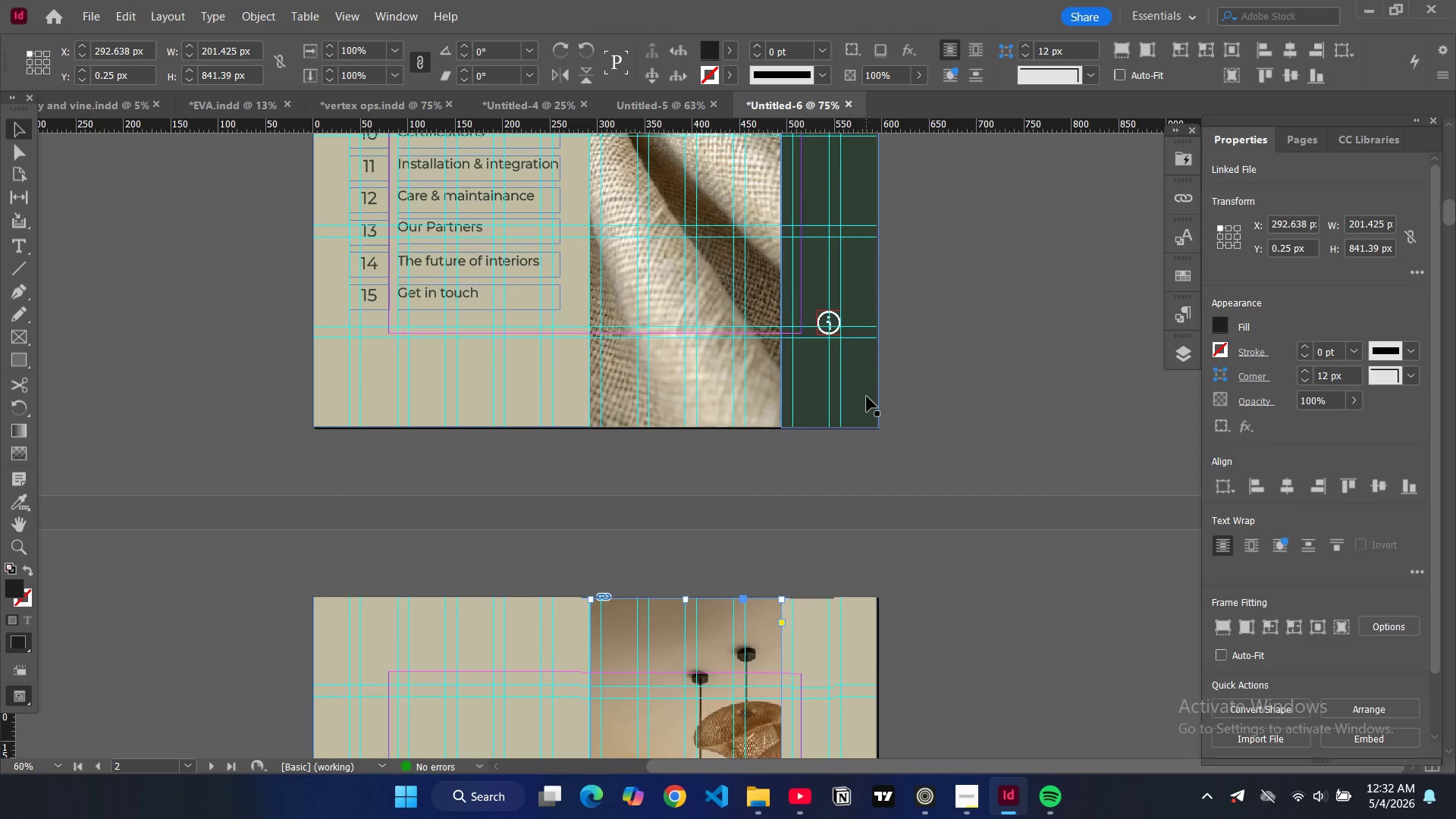 
left_click([867, 397])
 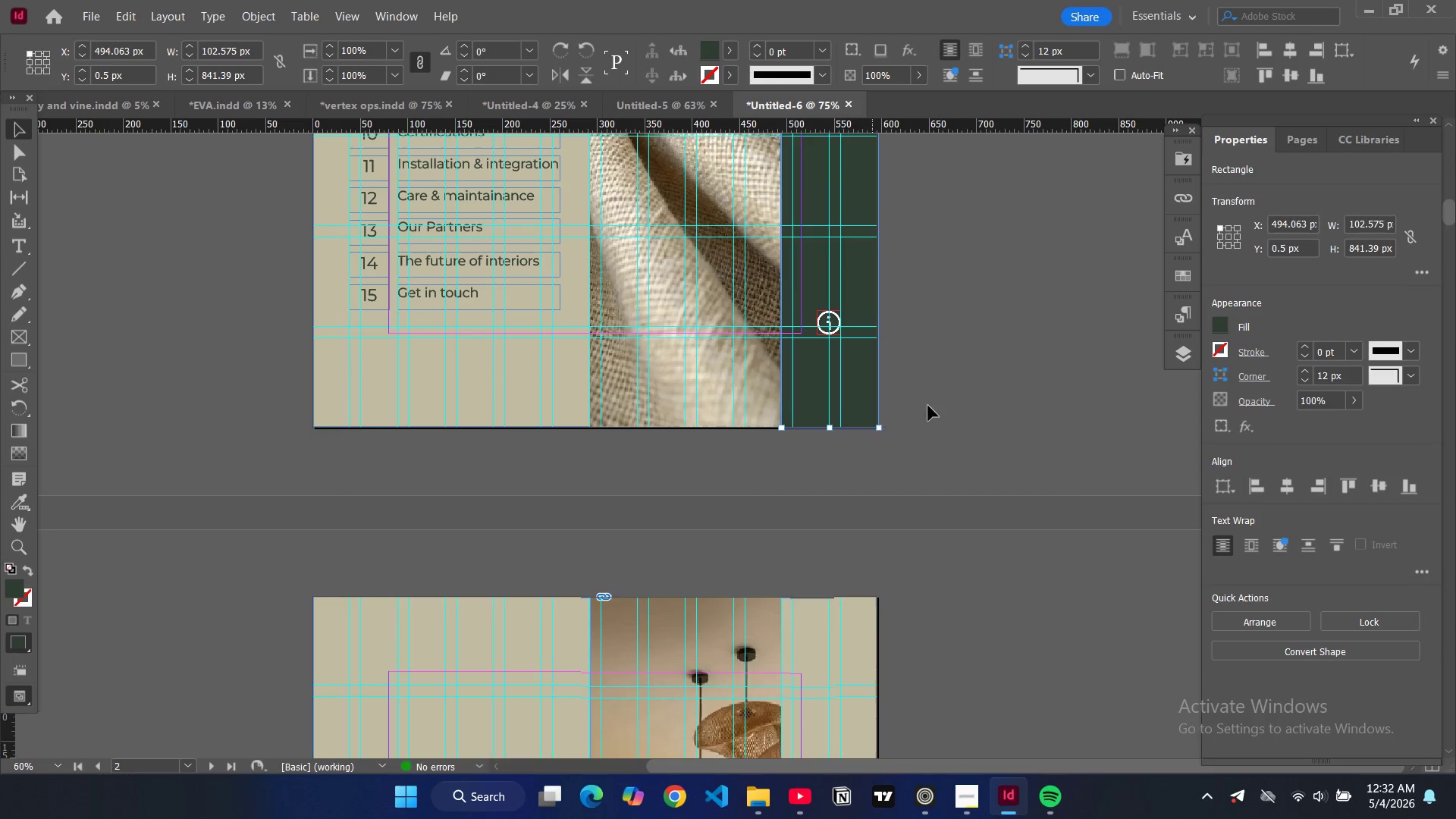 
key(Control+C)
 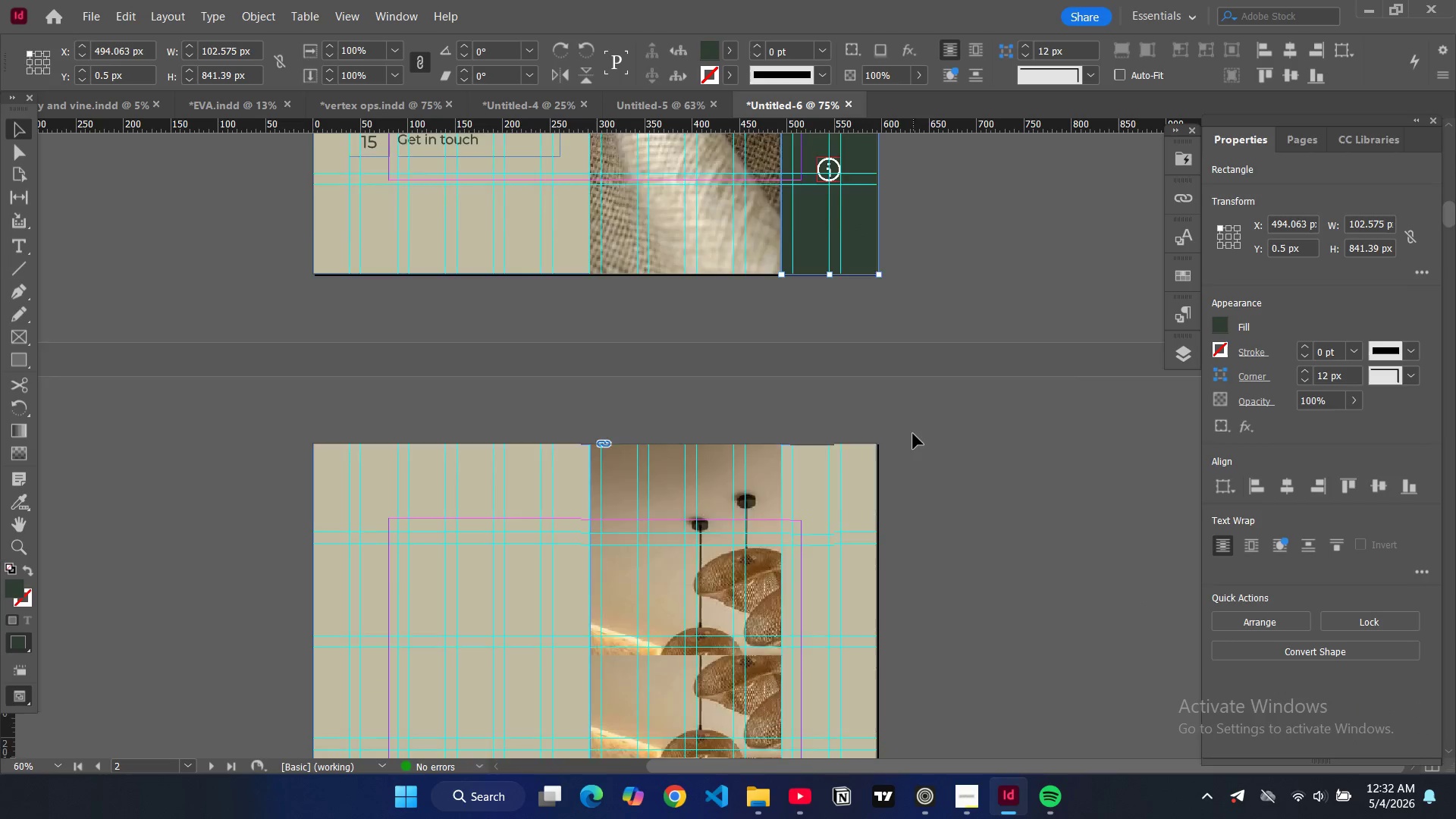 
scroll: coordinate [913, 434], scroll_direction: down, amount: 5.0
 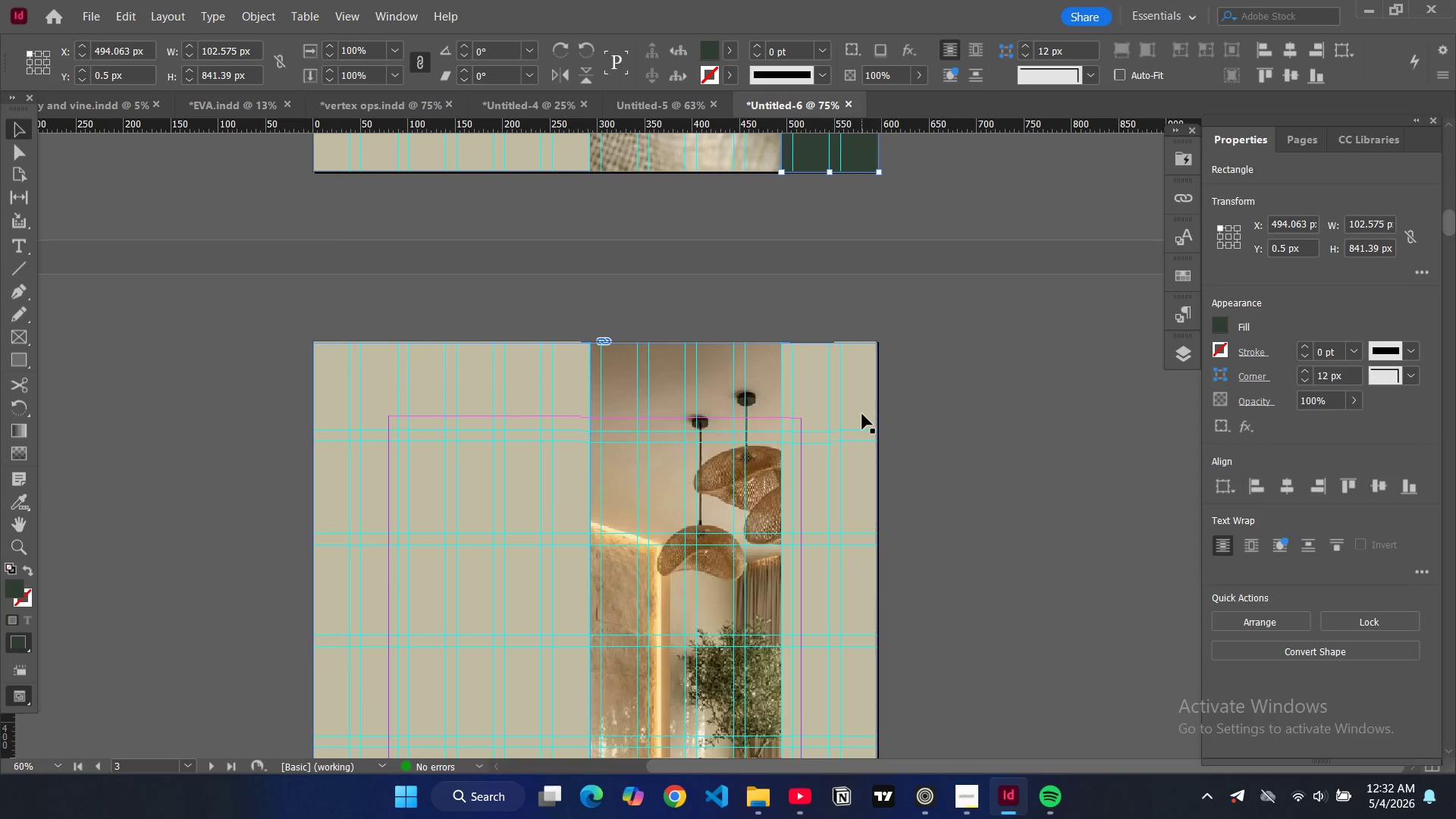 
left_click([862, 414])
 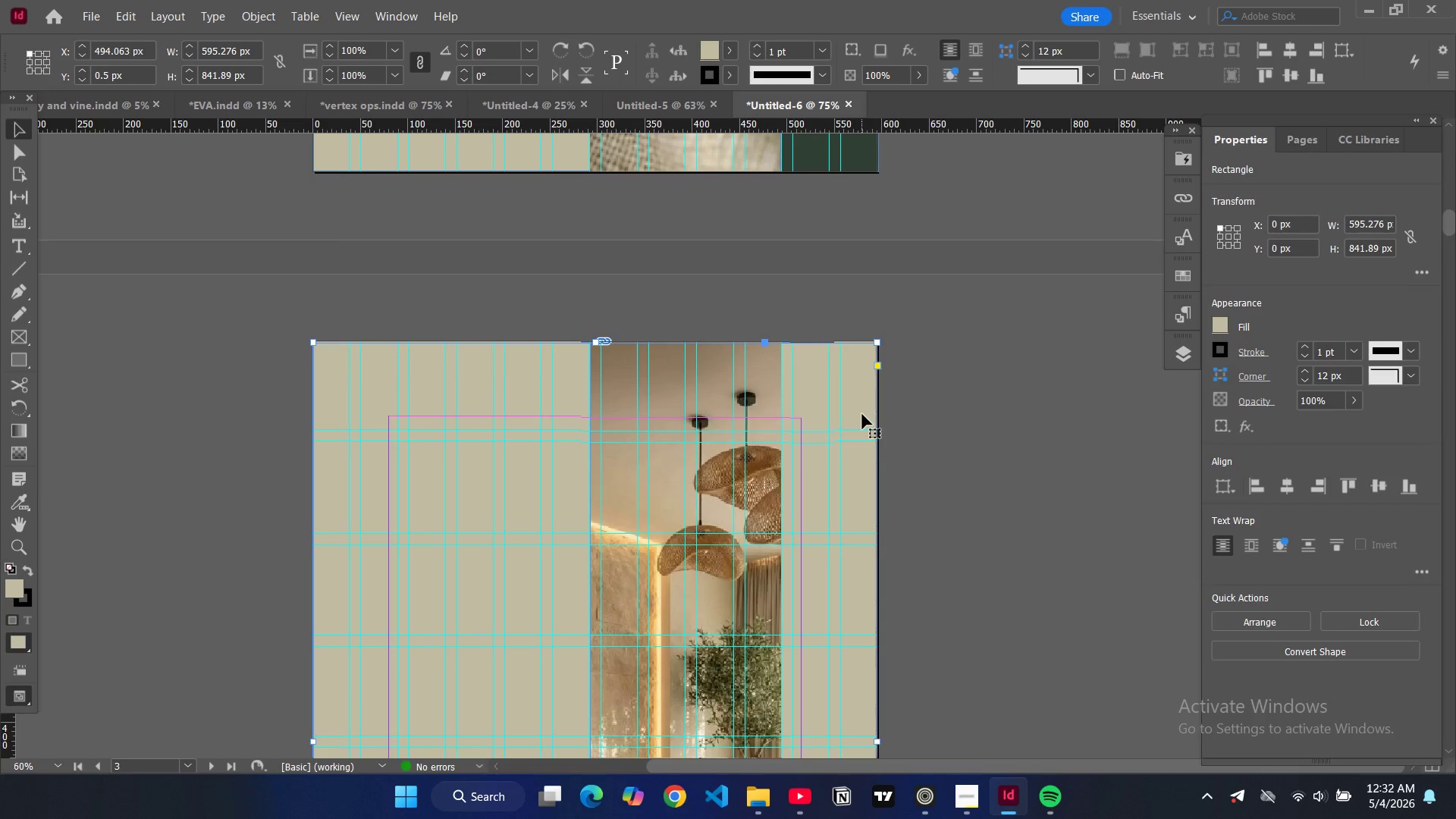 
key(Control+V)
 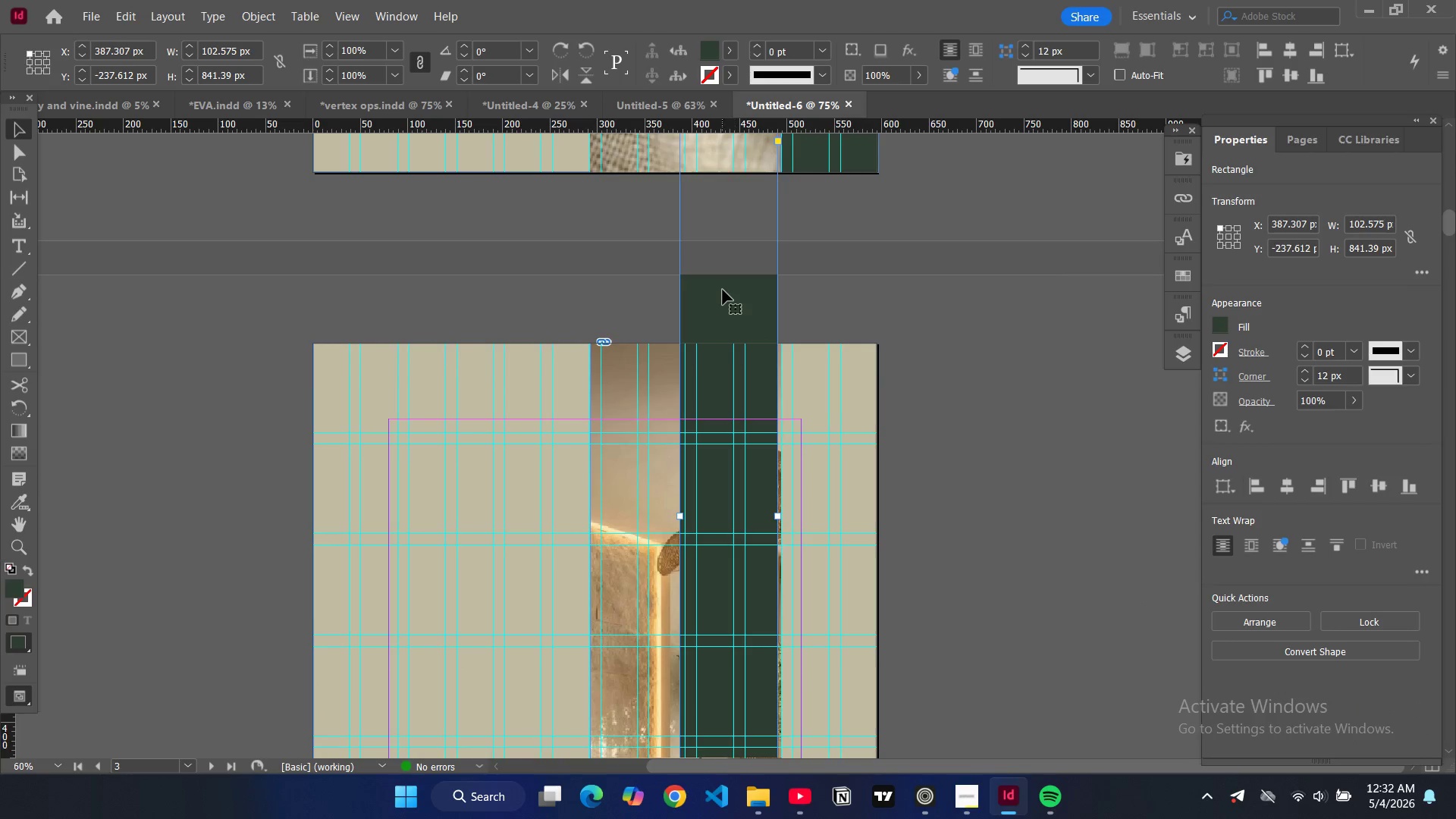 
left_click_drag(start_coordinate=[723, 290], to_coordinate=[825, 516])
 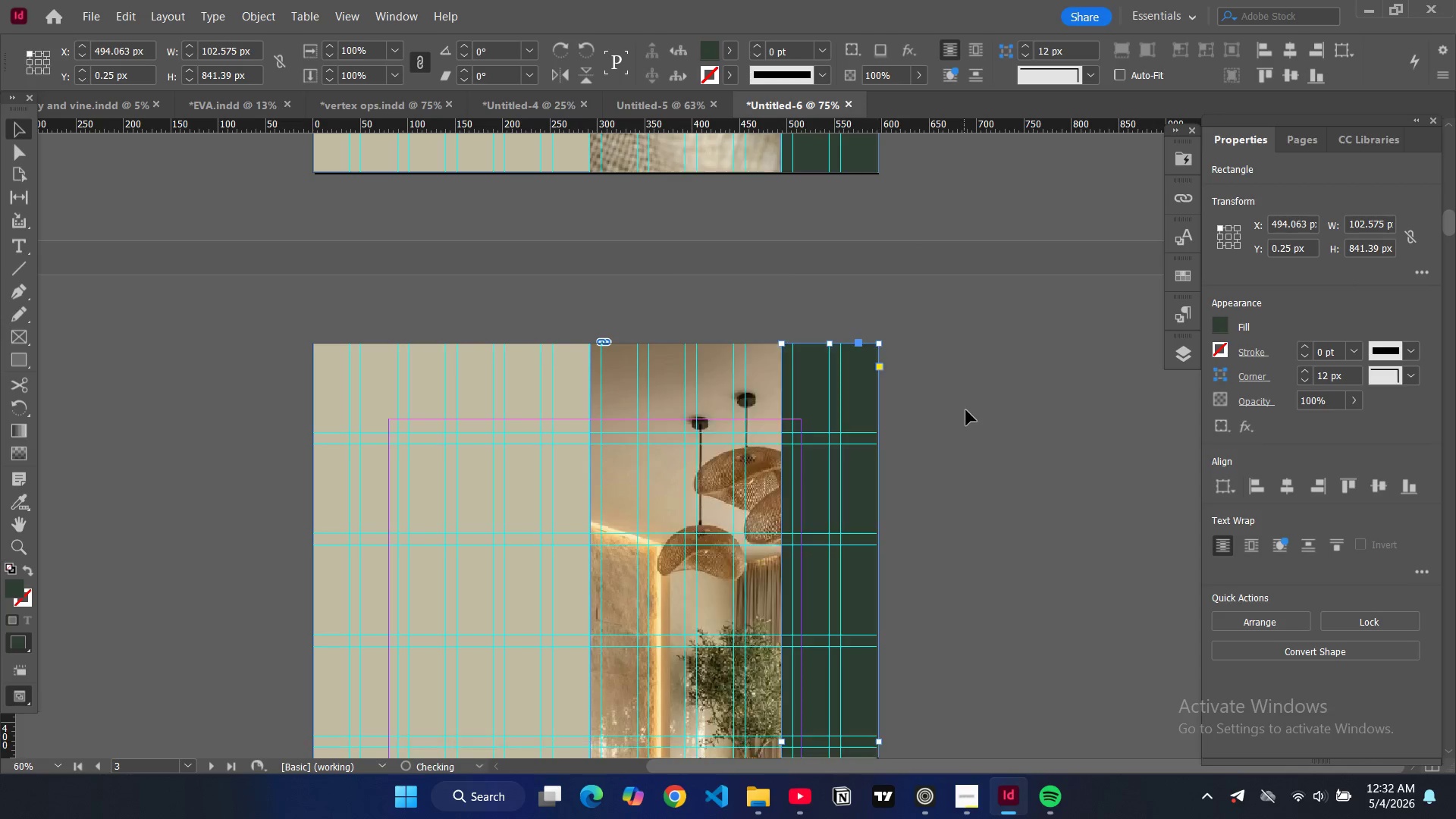 
left_click([966, 410])
 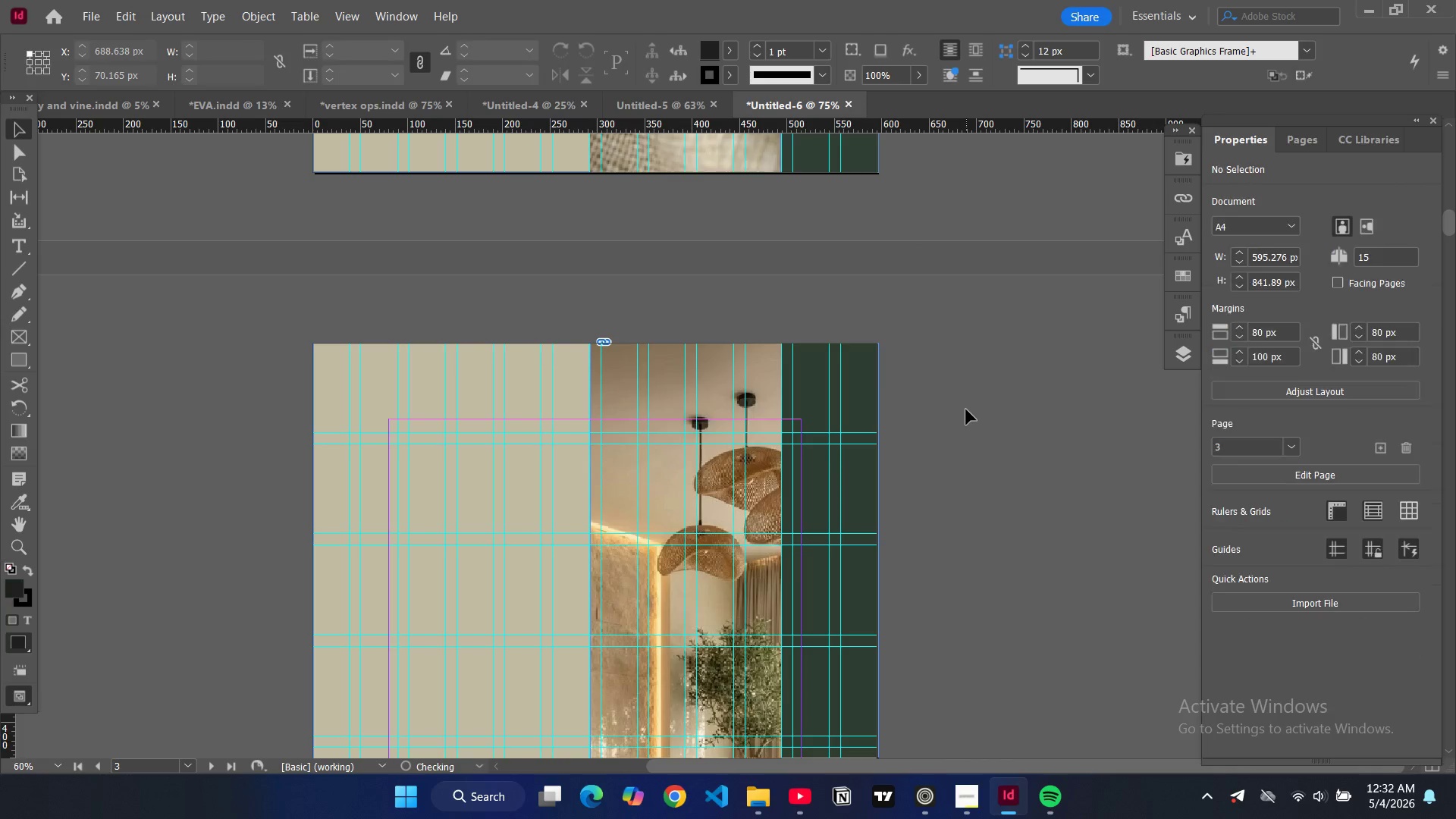 
key(W)
 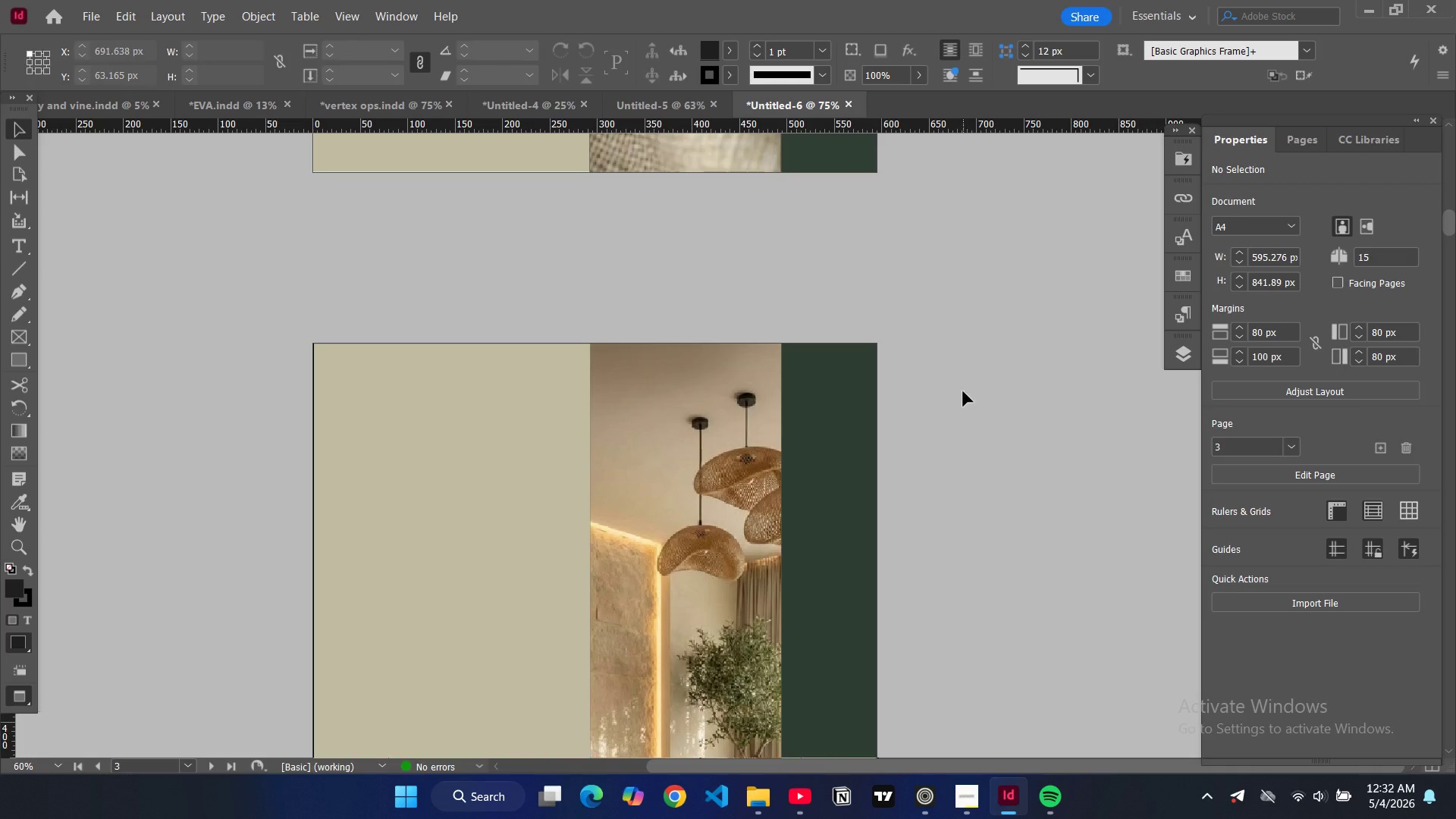 
scroll: coordinate [962, 390], scroll_direction: up, amount: 4.0
 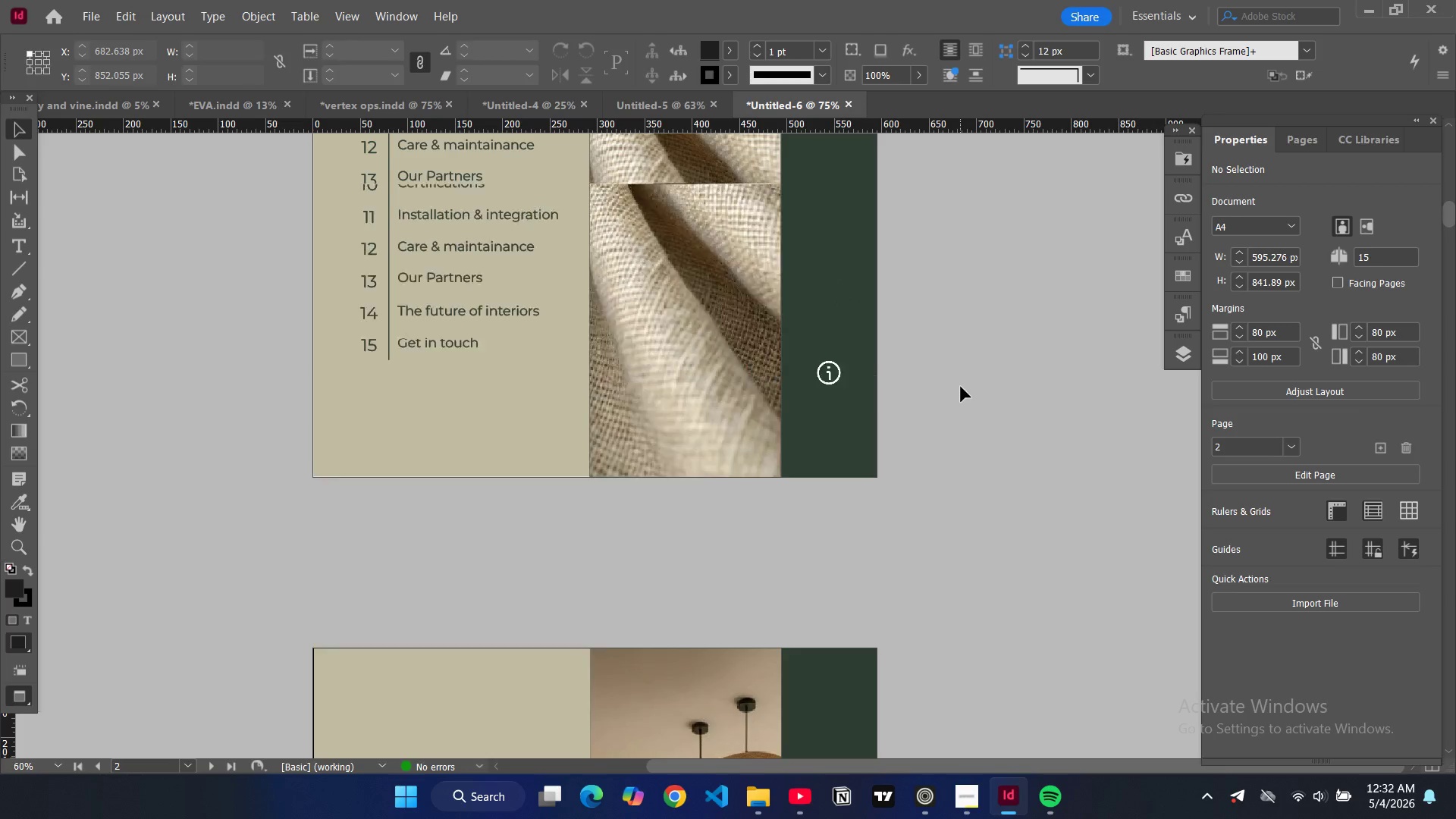 
key(W)
 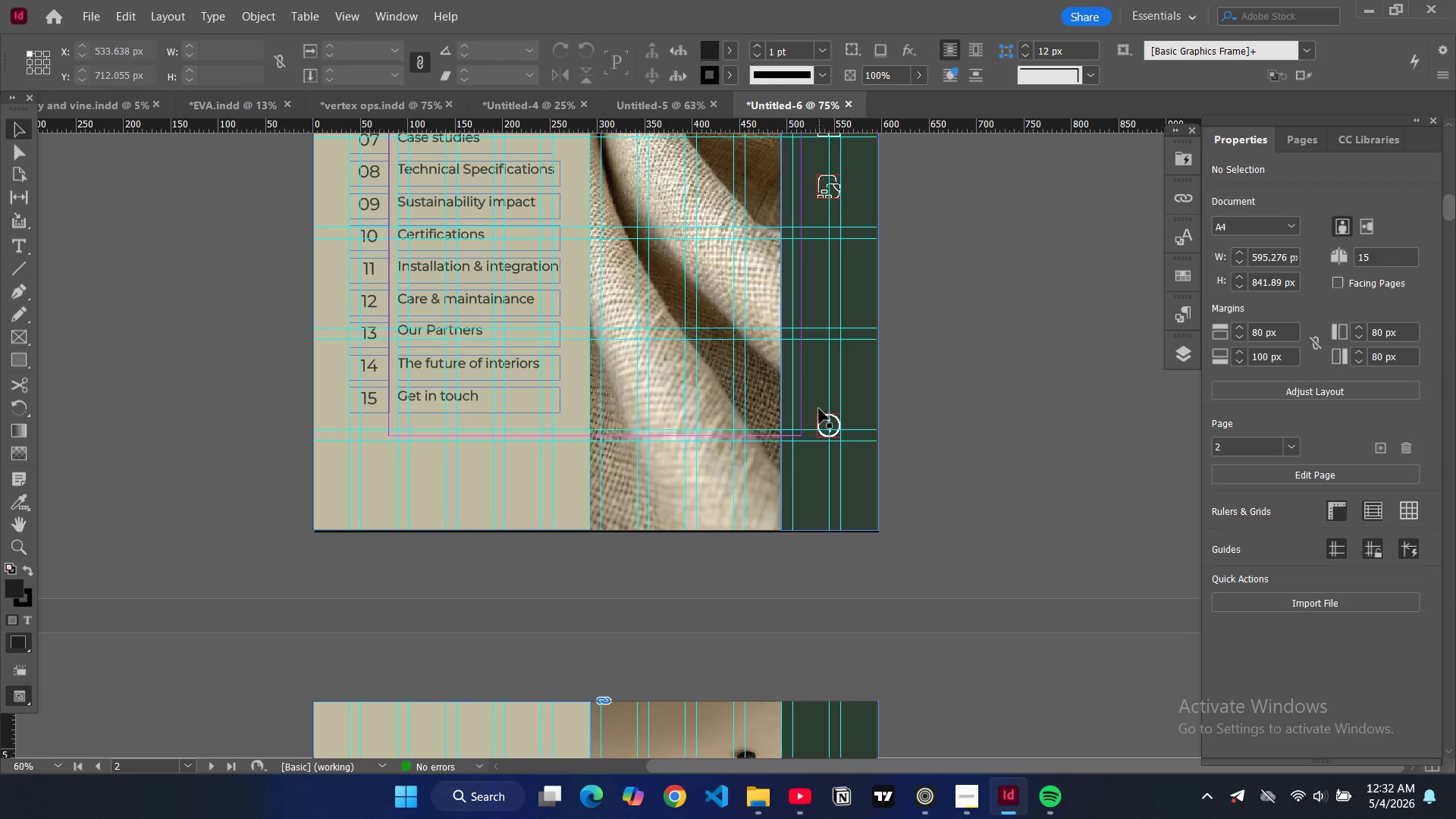 
scroll: coordinate [961, 387], scroll_direction: up, amount: 3.0
 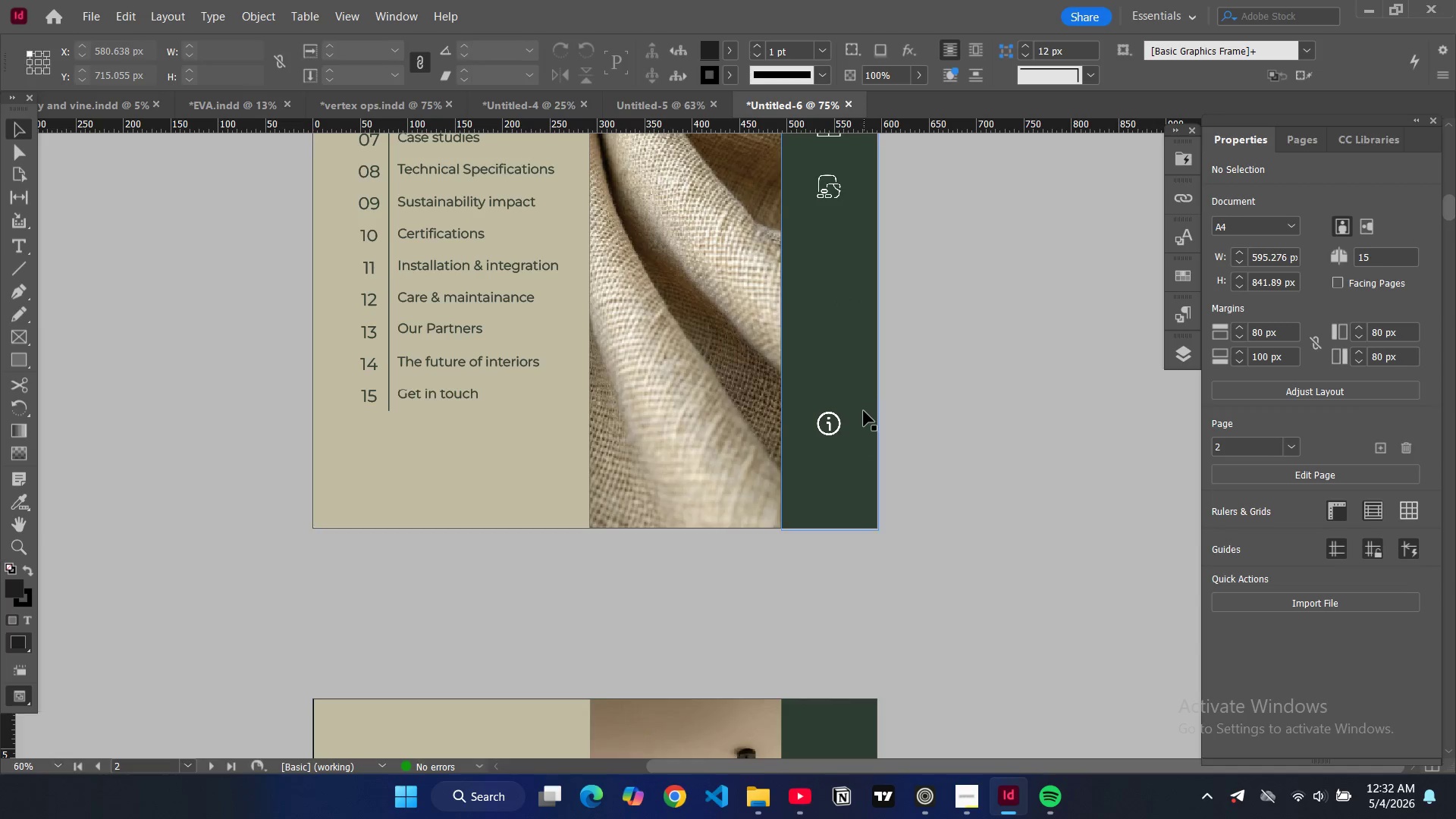 
left_click([820, 411])
 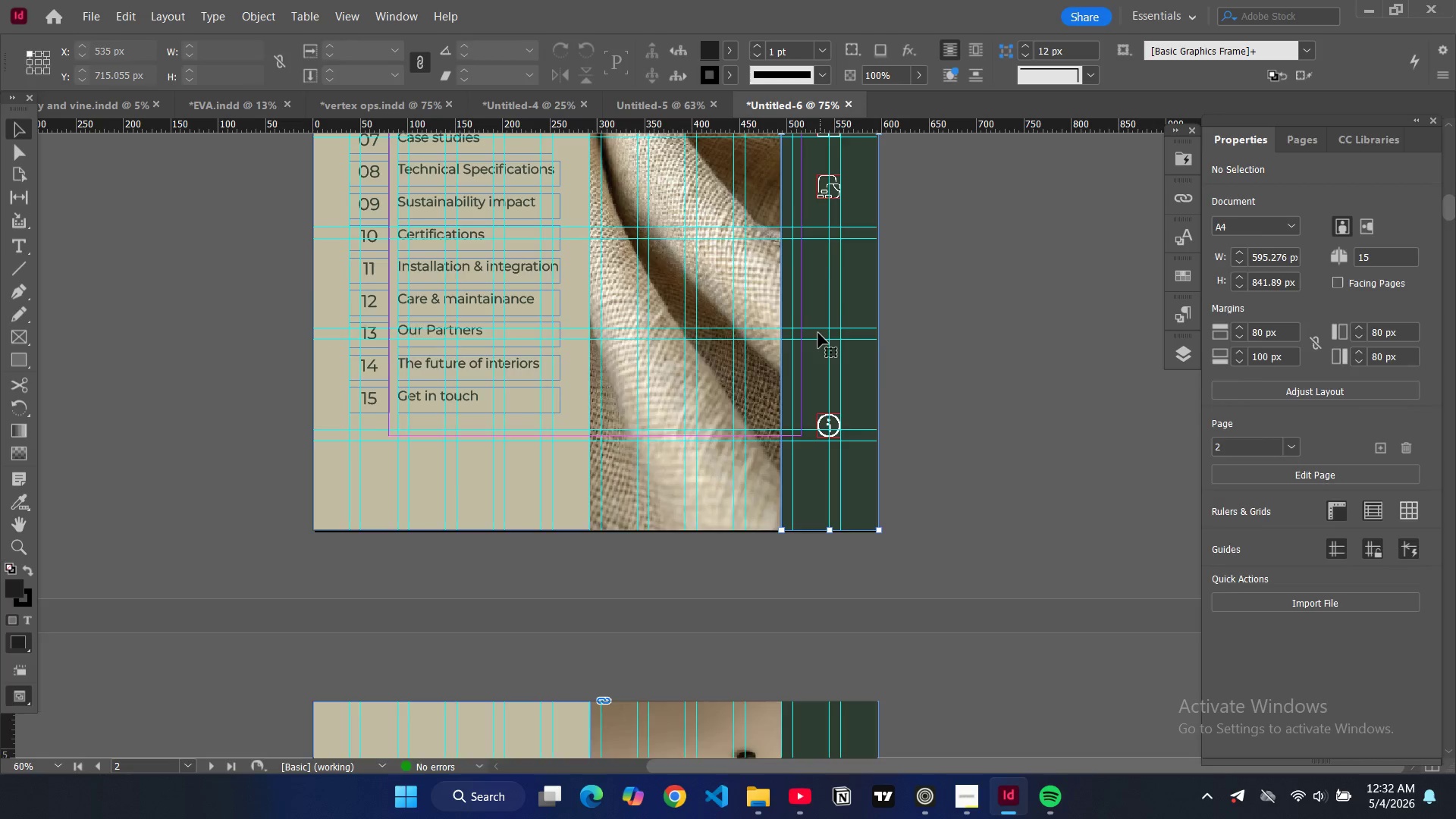 
scroll: coordinate [818, 332], scroll_direction: up, amount: 5.0
 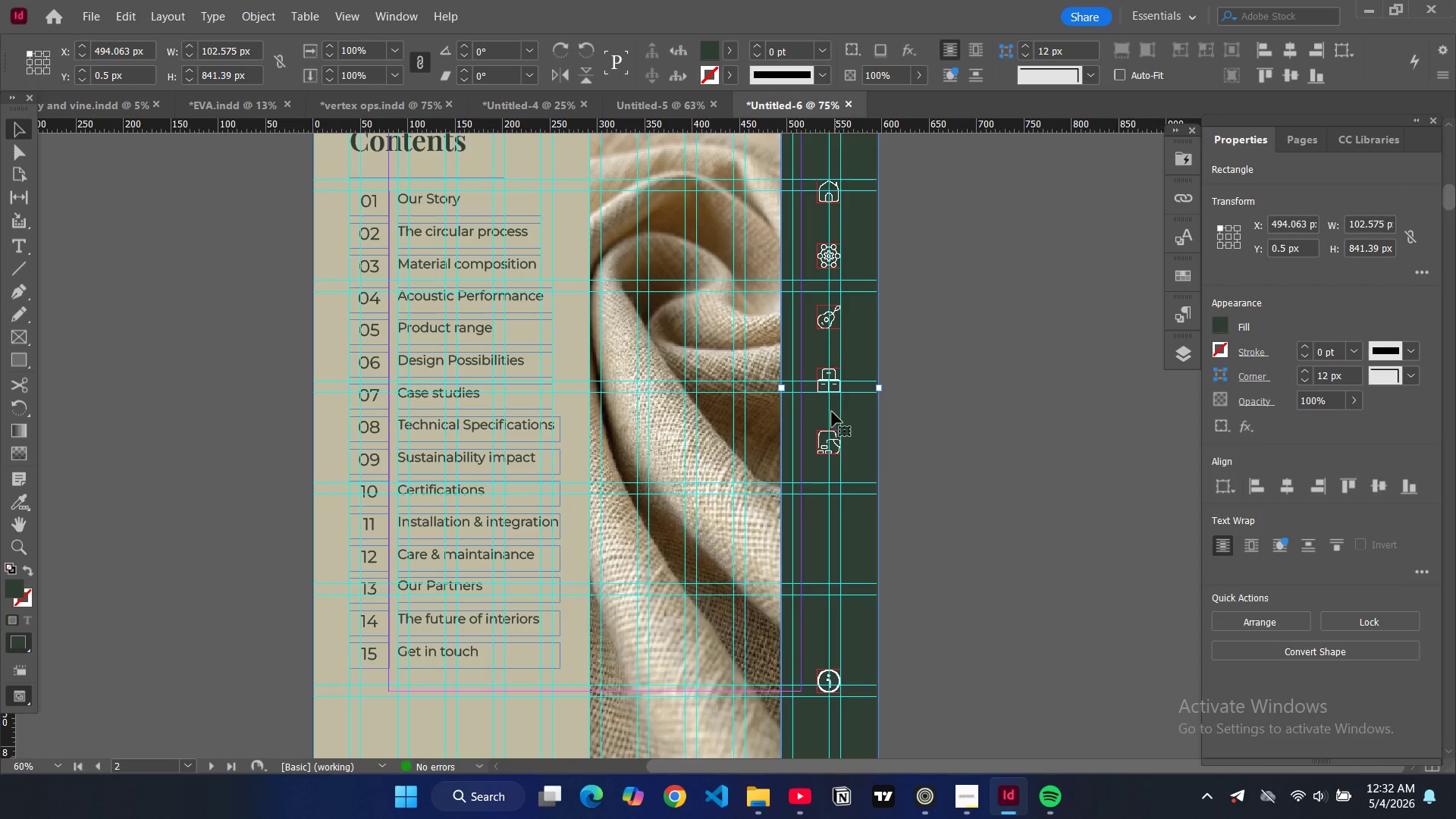 
wait(6.45)
 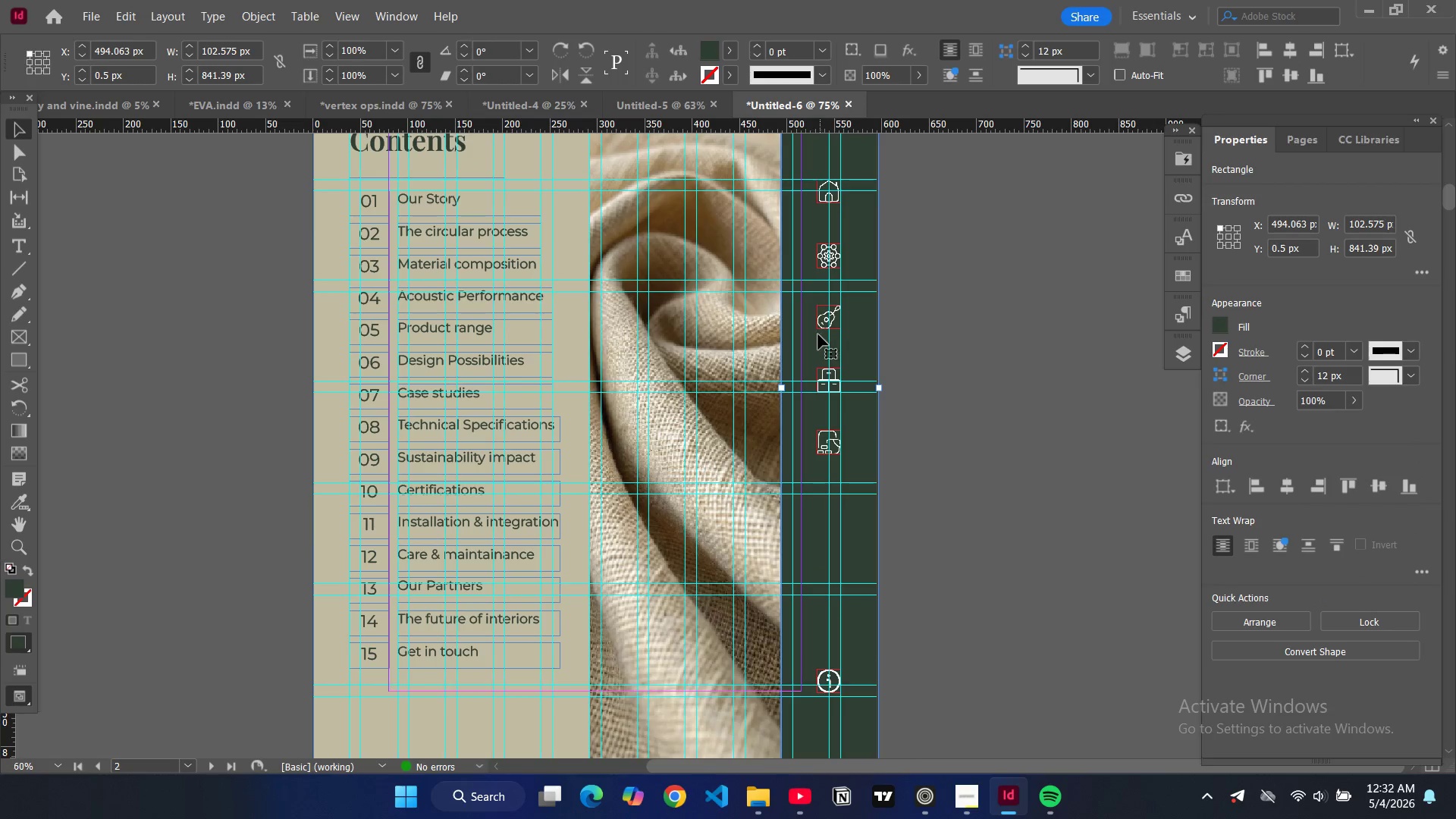 
left_click([820, 431])
 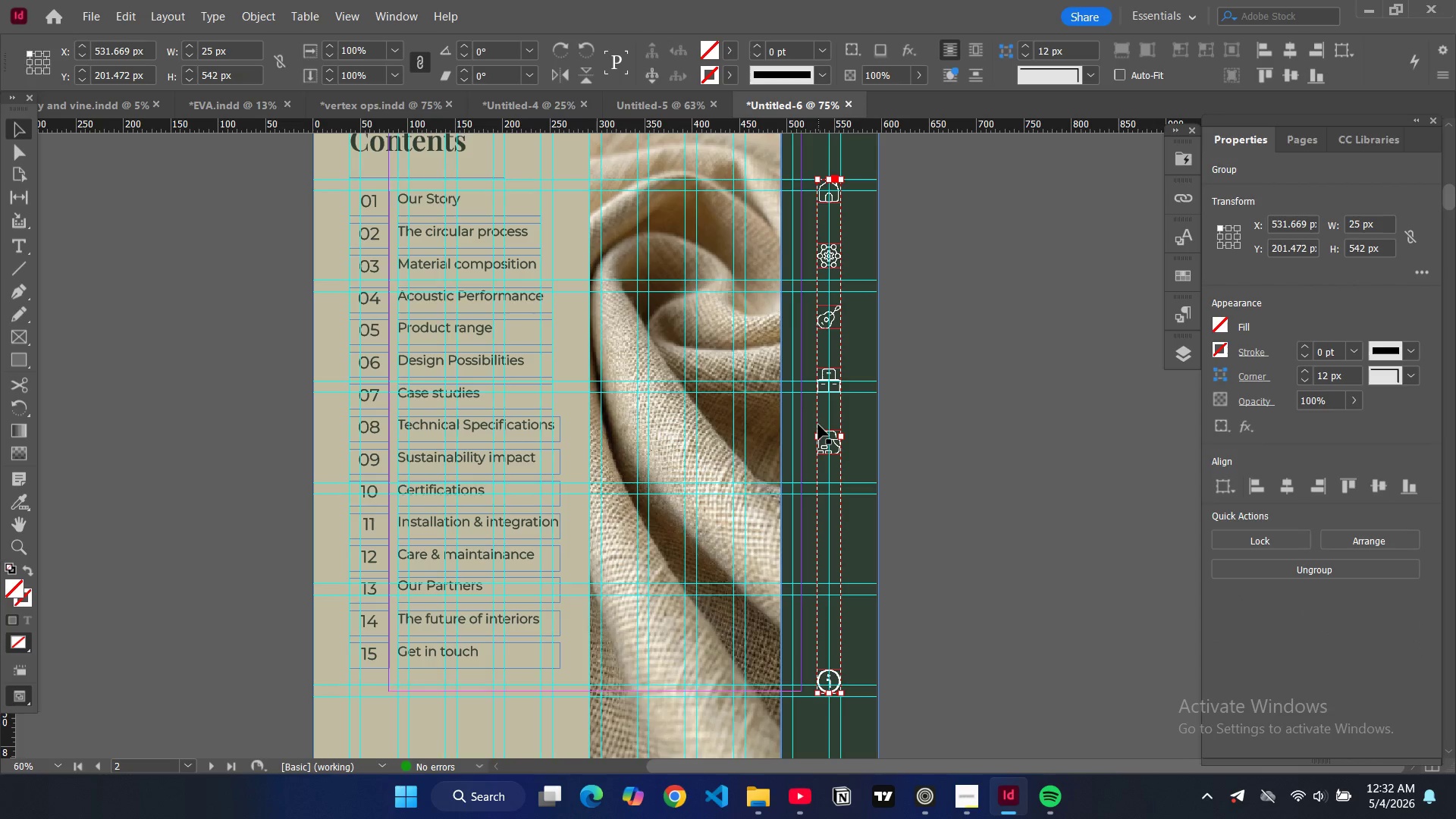 
left_click([818, 425])
 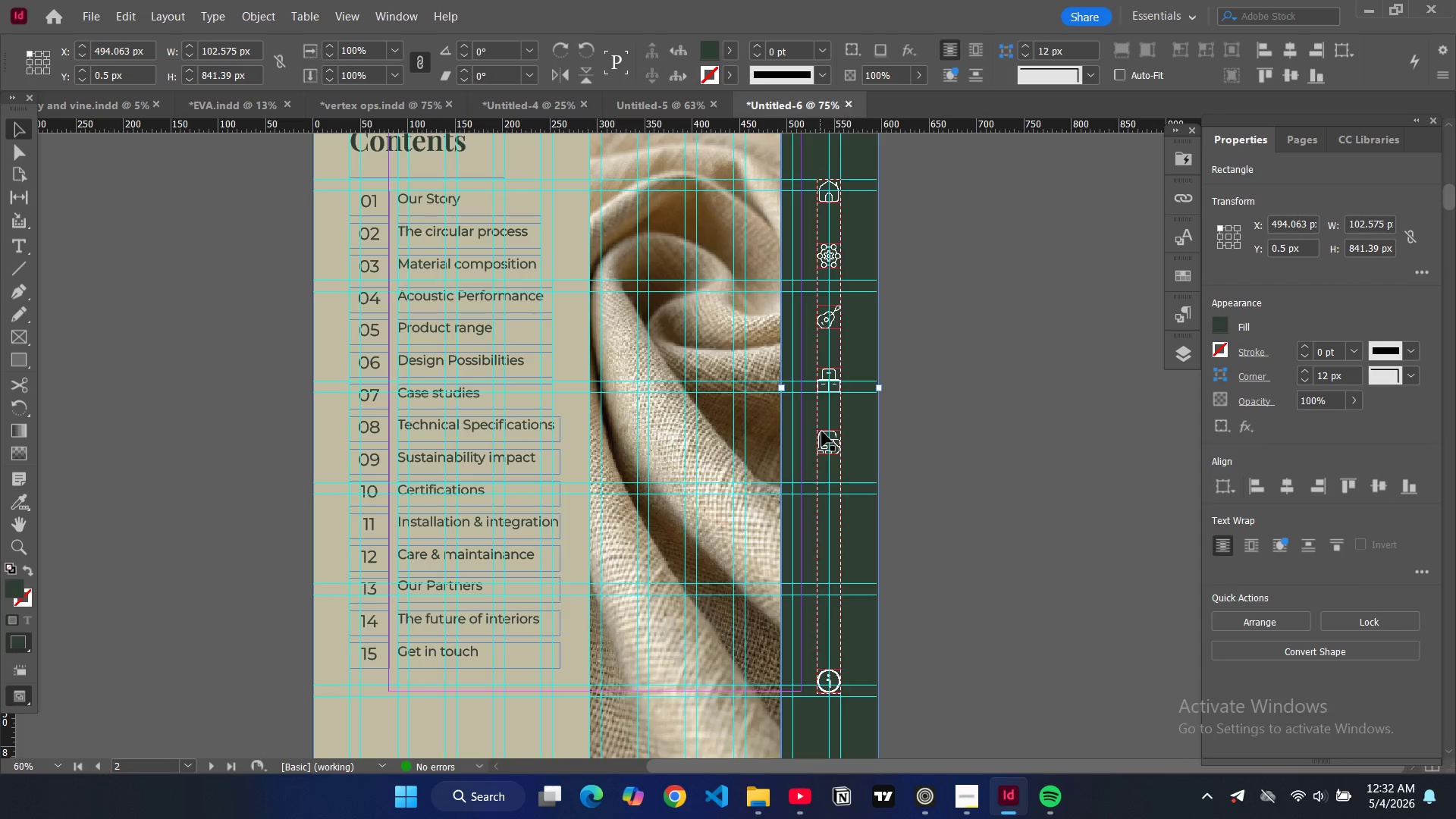 
left_click([822, 431])
 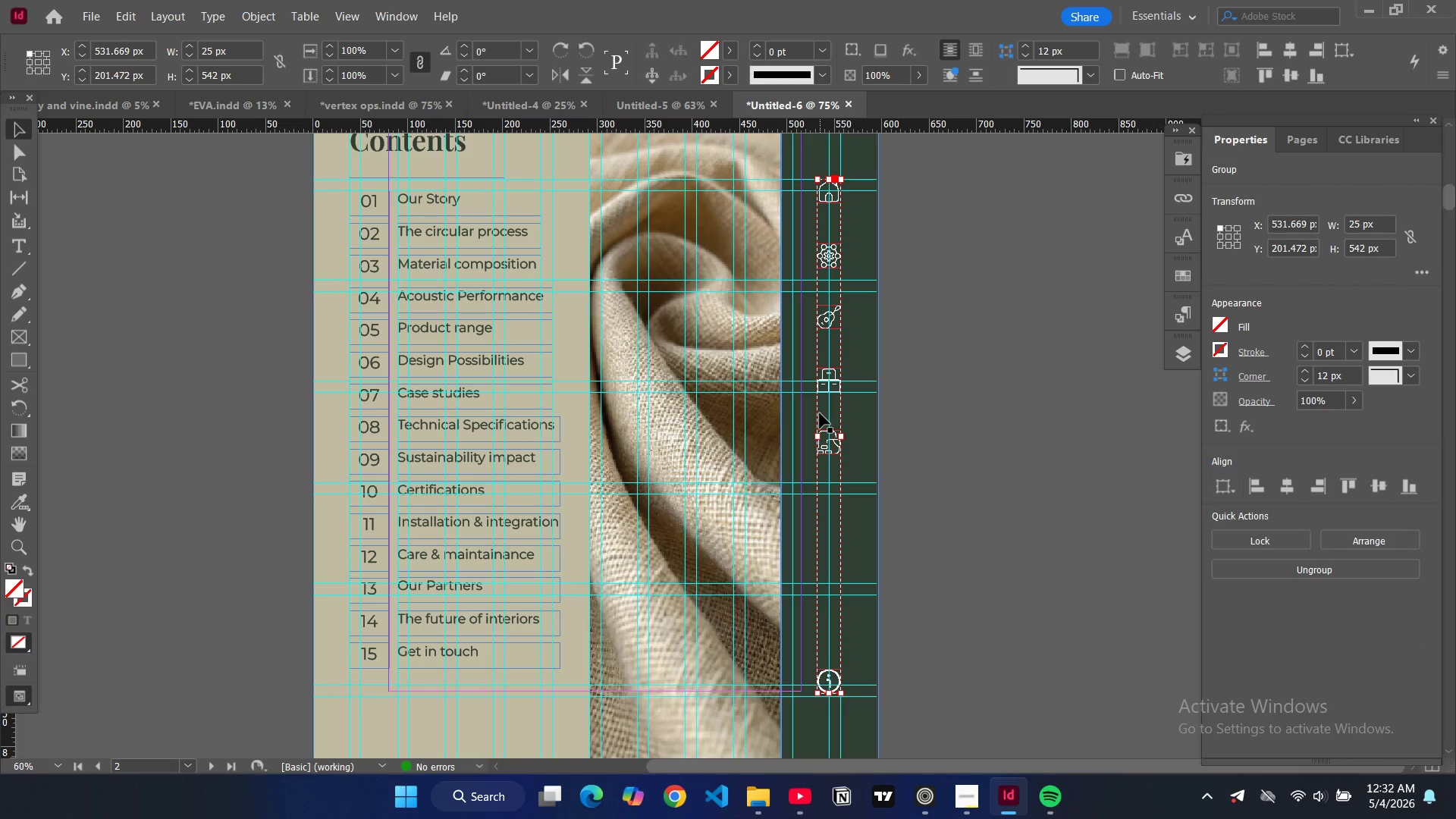 
left_click([819, 413])
 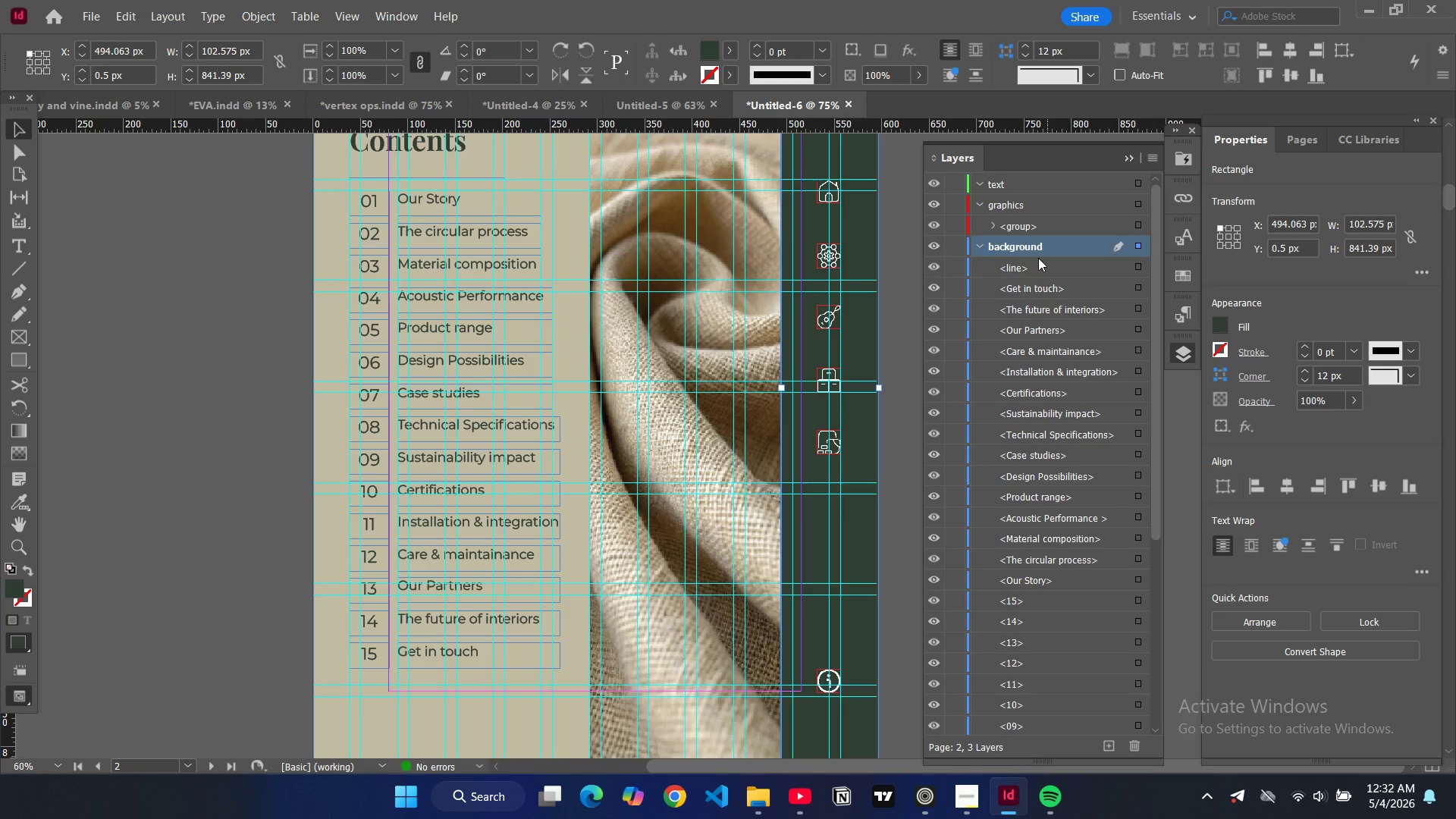 
left_click([977, 243])
 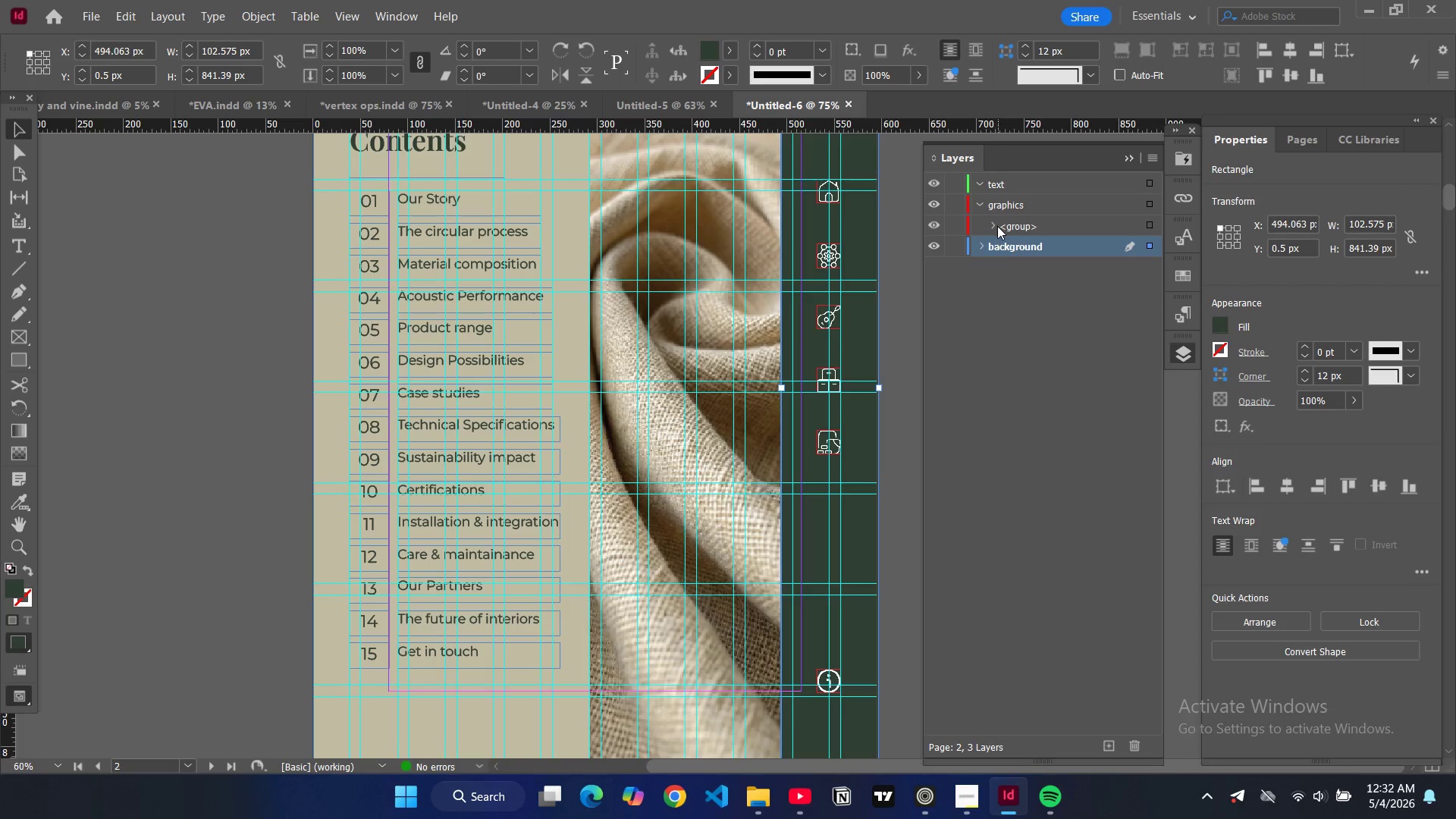 
left_click([995, 226])
 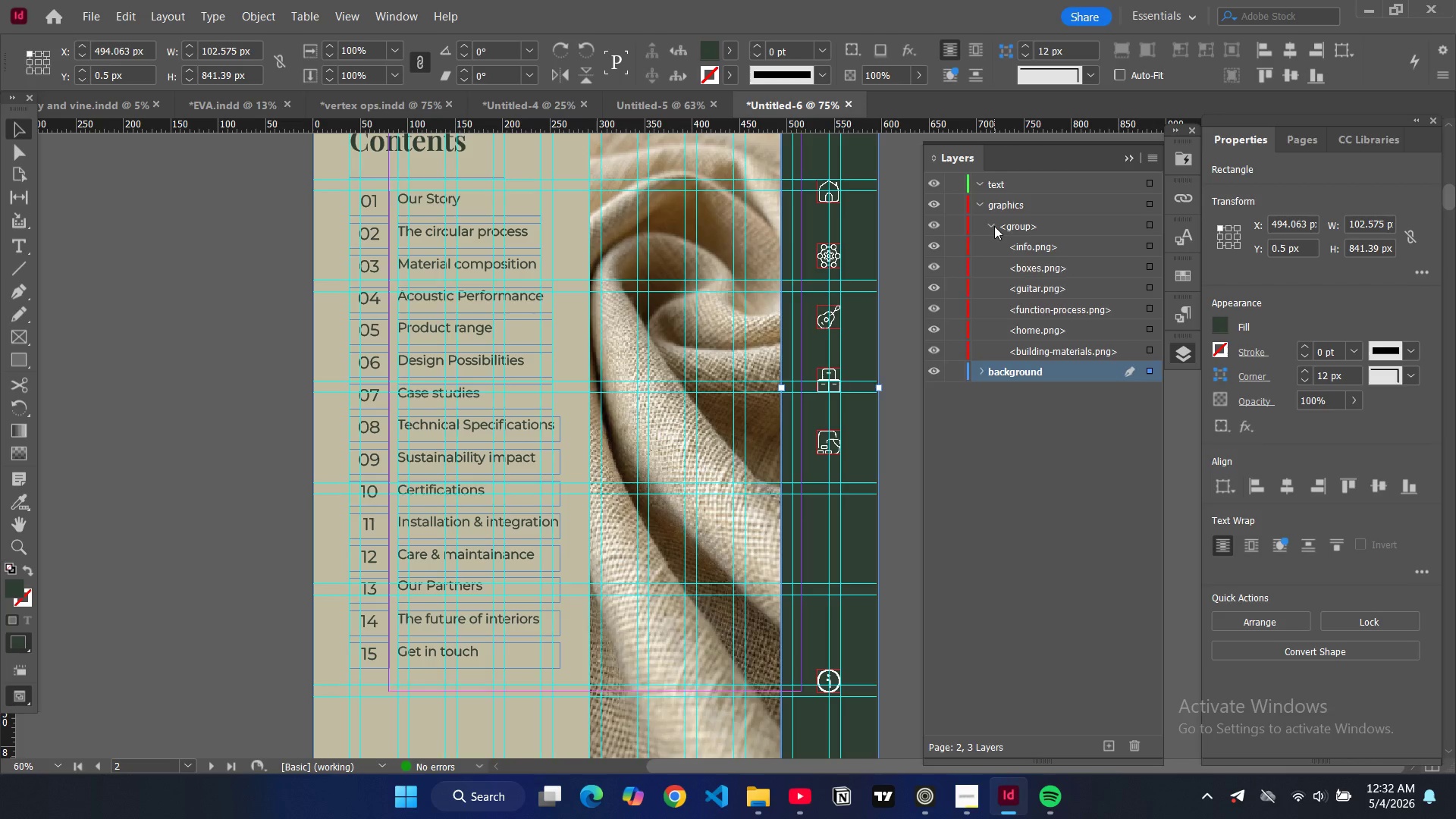 
left_click([994, 226])
 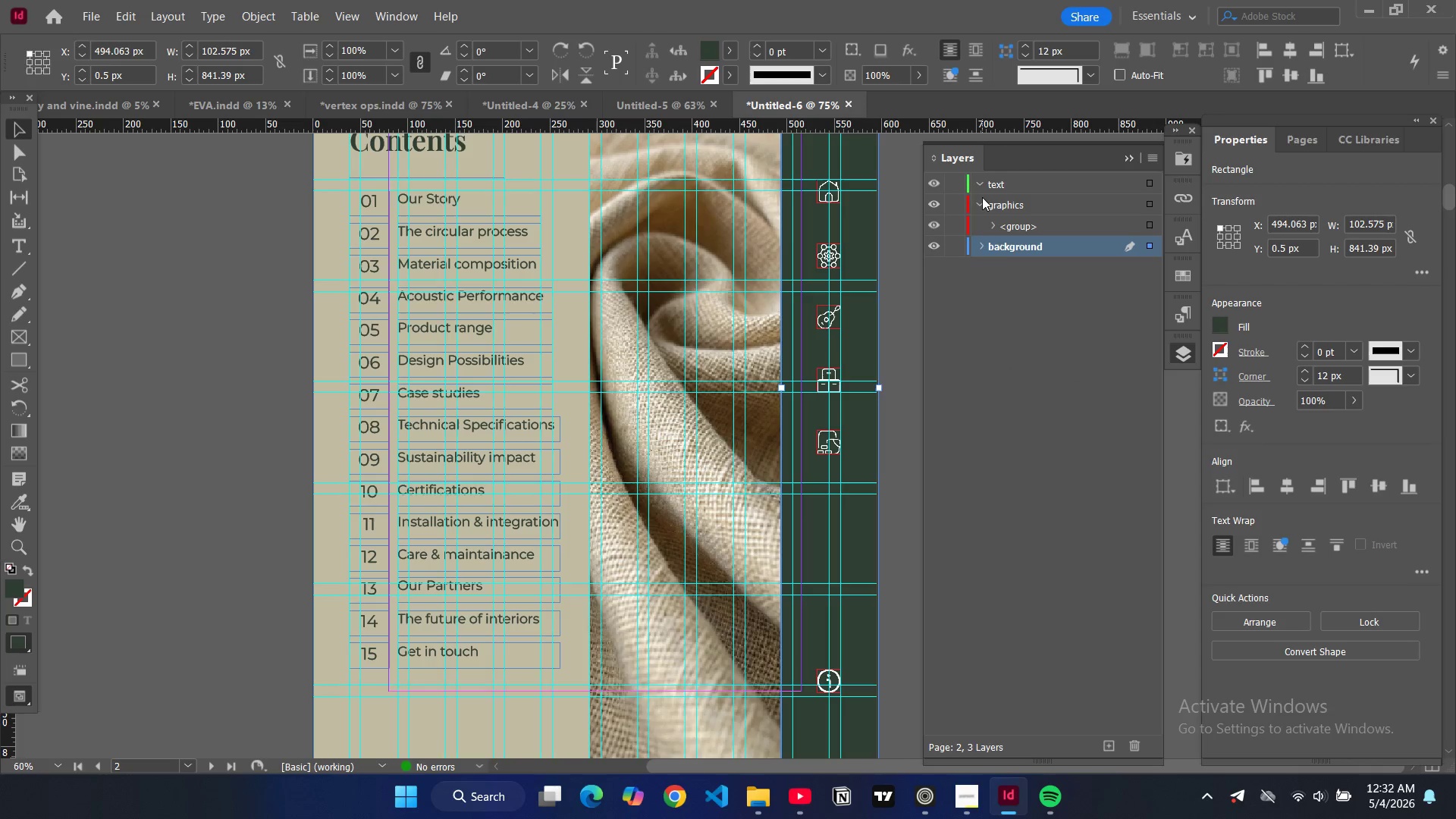 
scroll: coordinate [878, 257], scroll_direction: up, amount: 12.0
 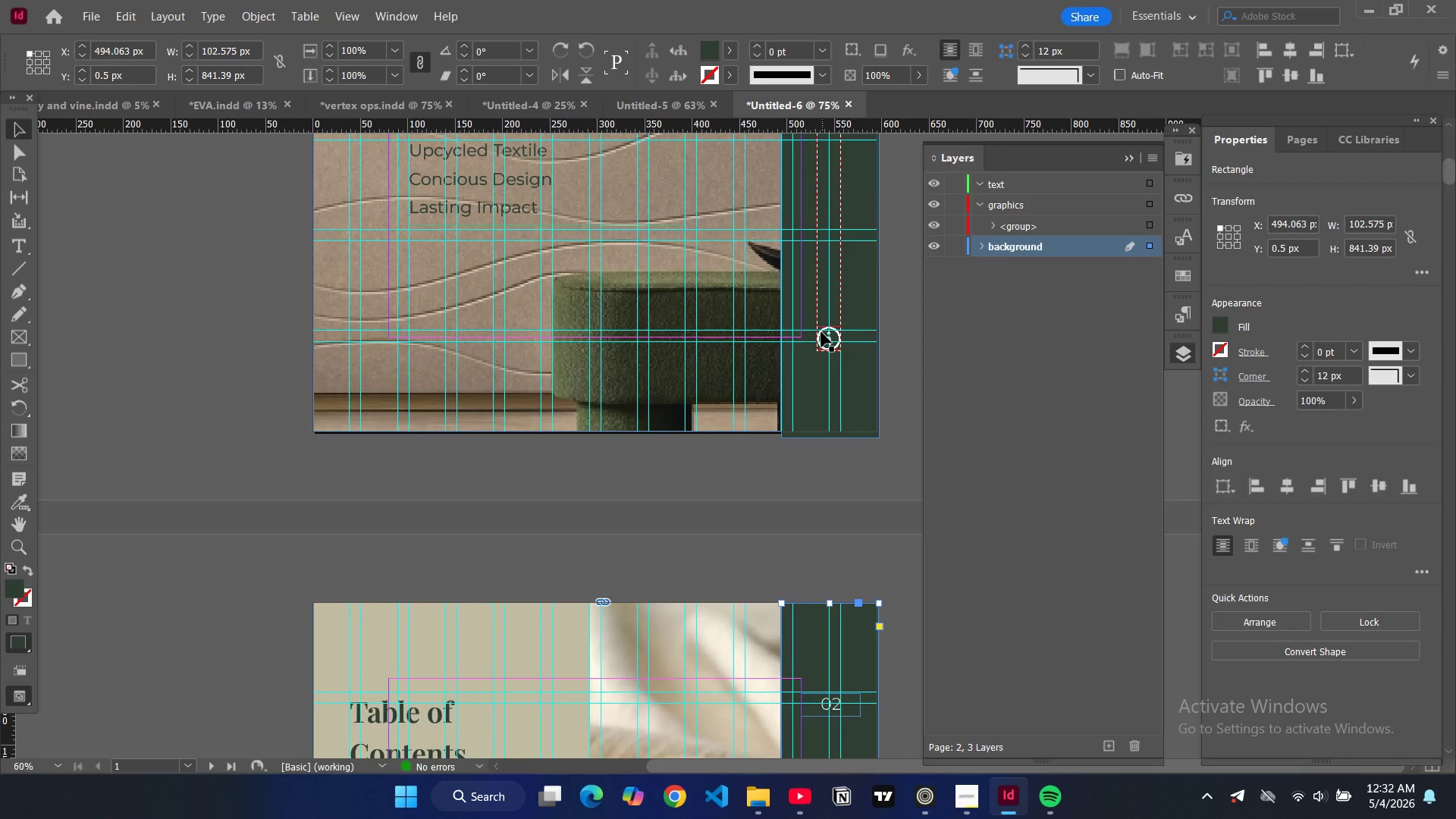 
left_click([821, 332])
 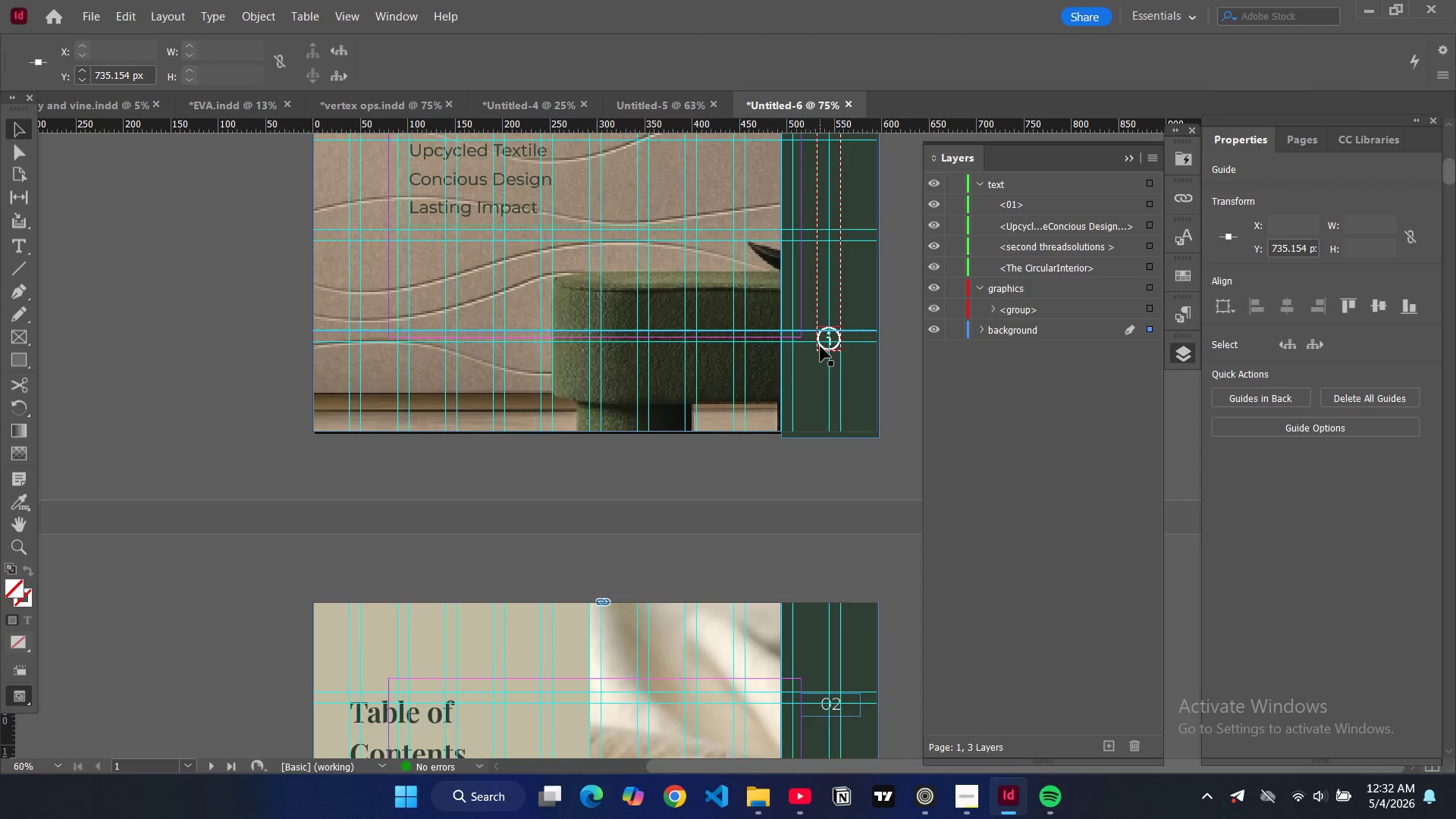 
left_click([821, 347])
 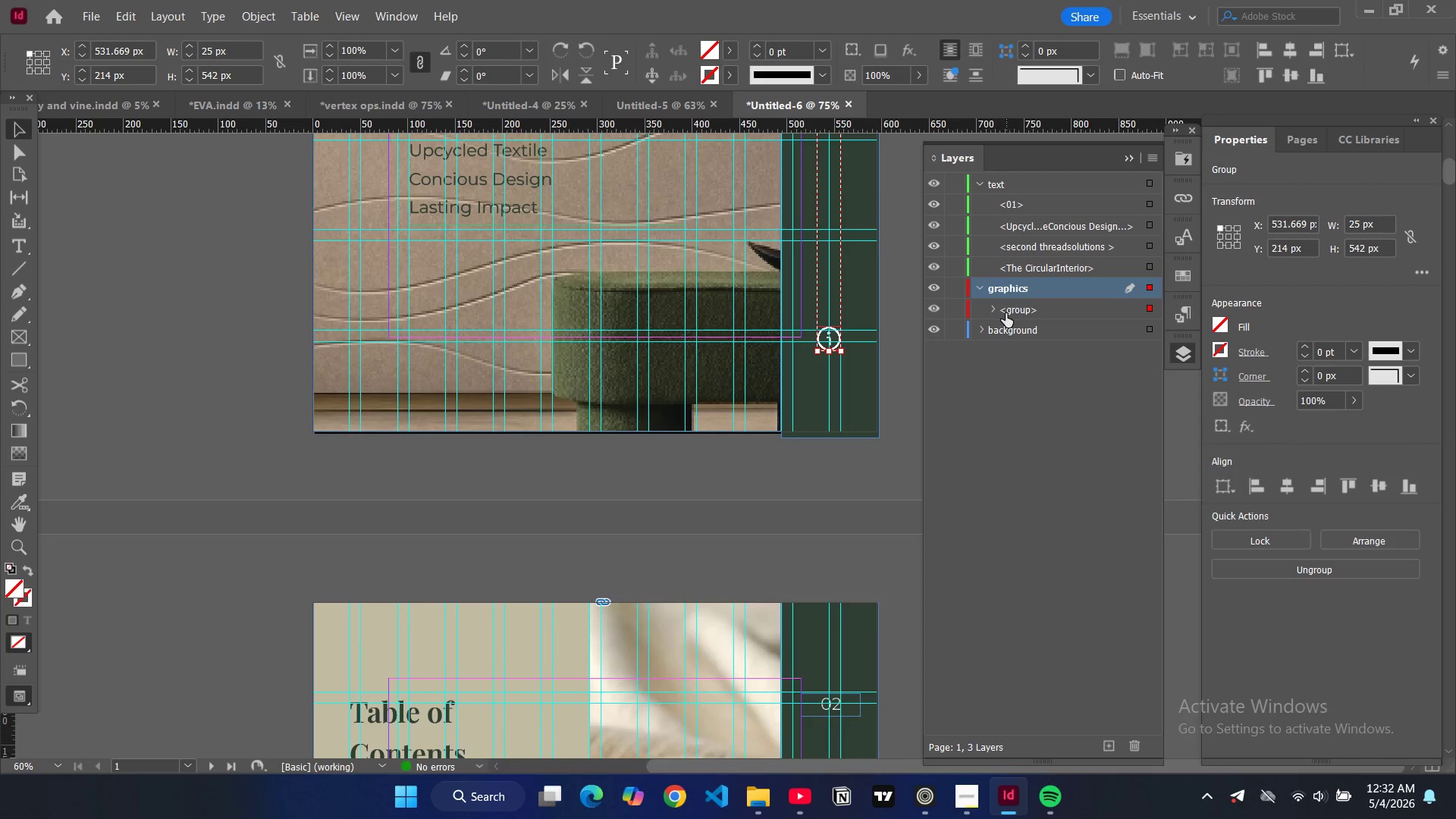 
scroll: coordinate [1006, 313], scroll_direction: down, amount: 9.0
 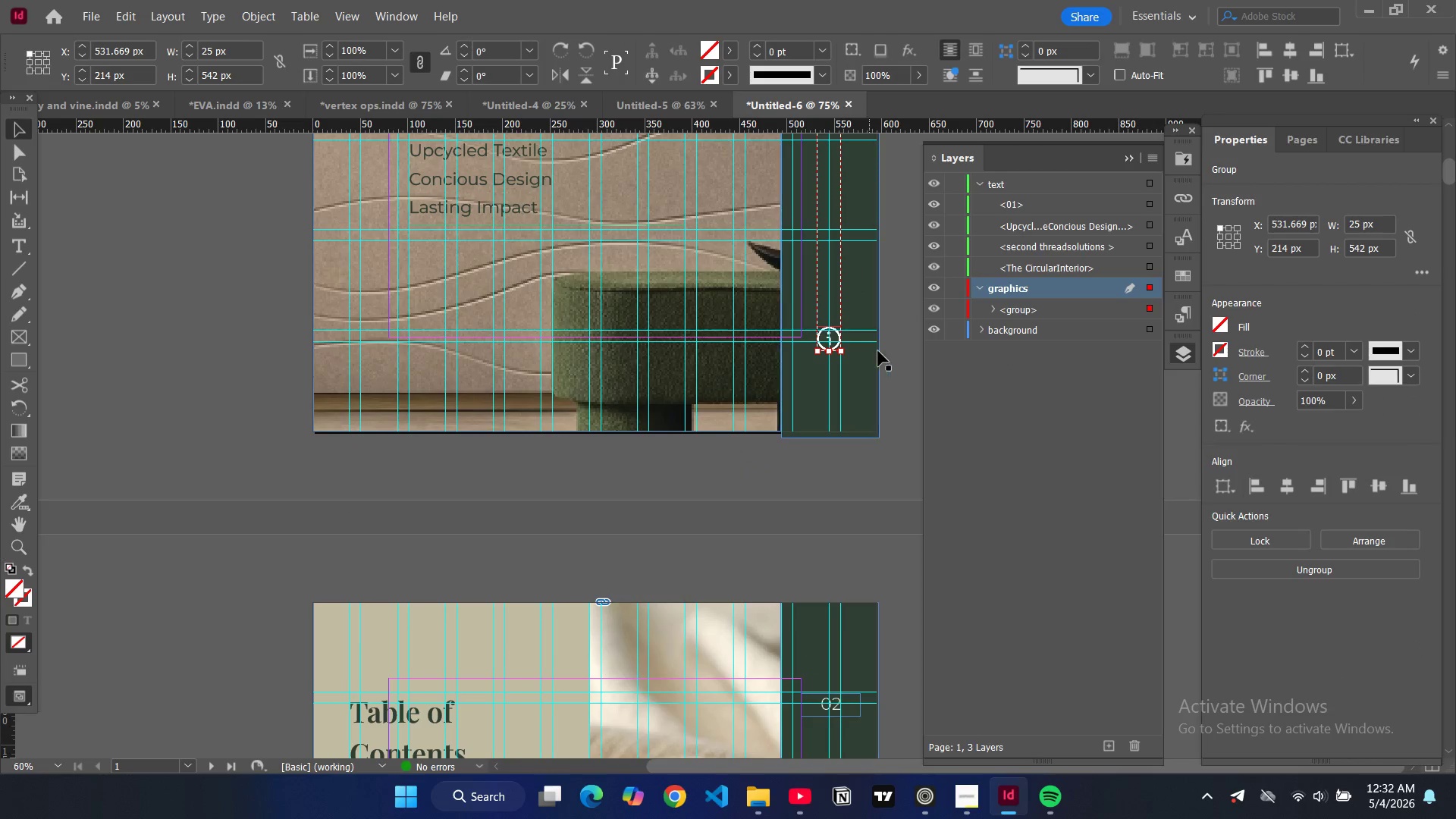 
key(Control+C)
 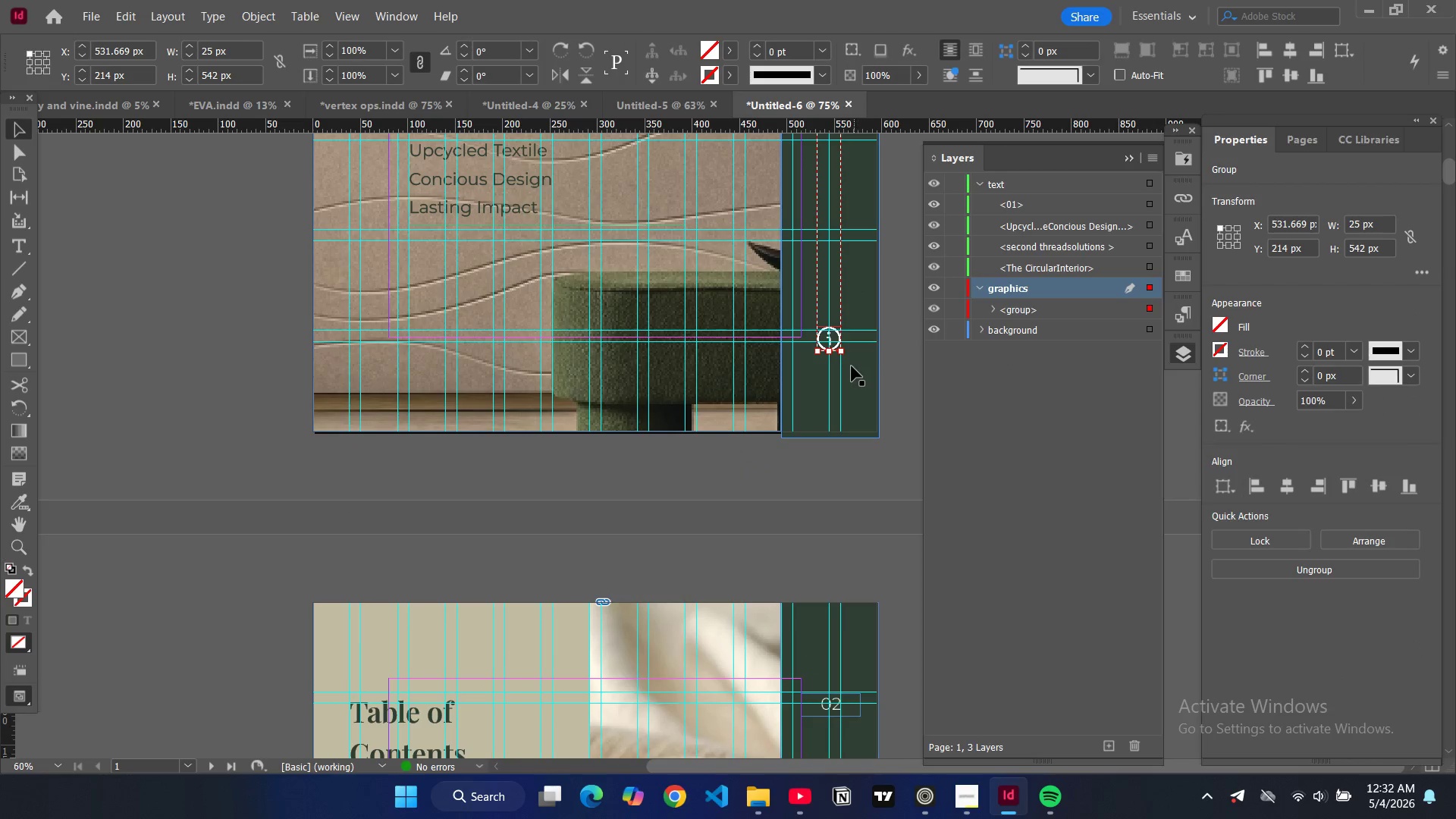 
key(Control+V)
 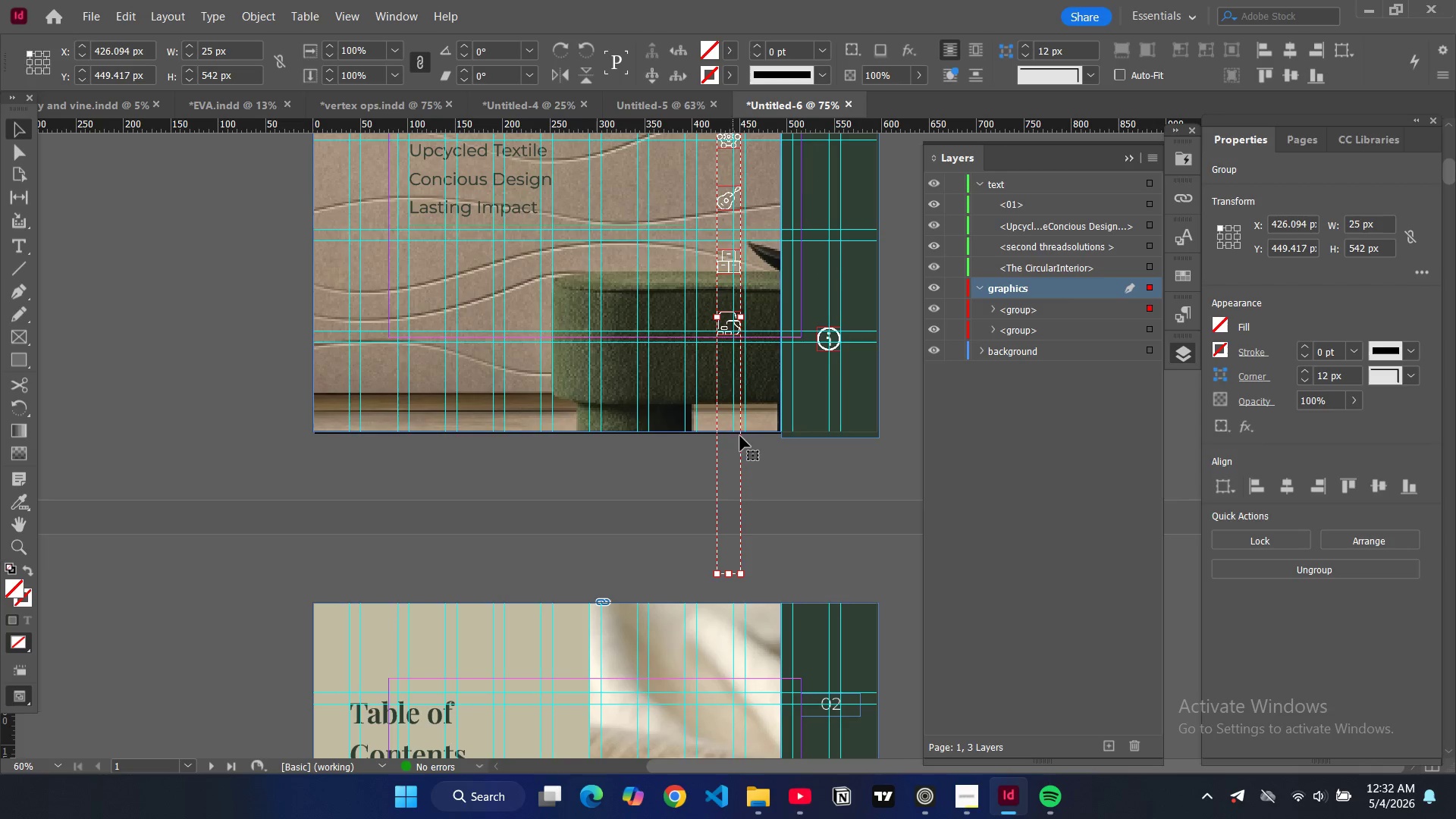 
key(Control+Z)
 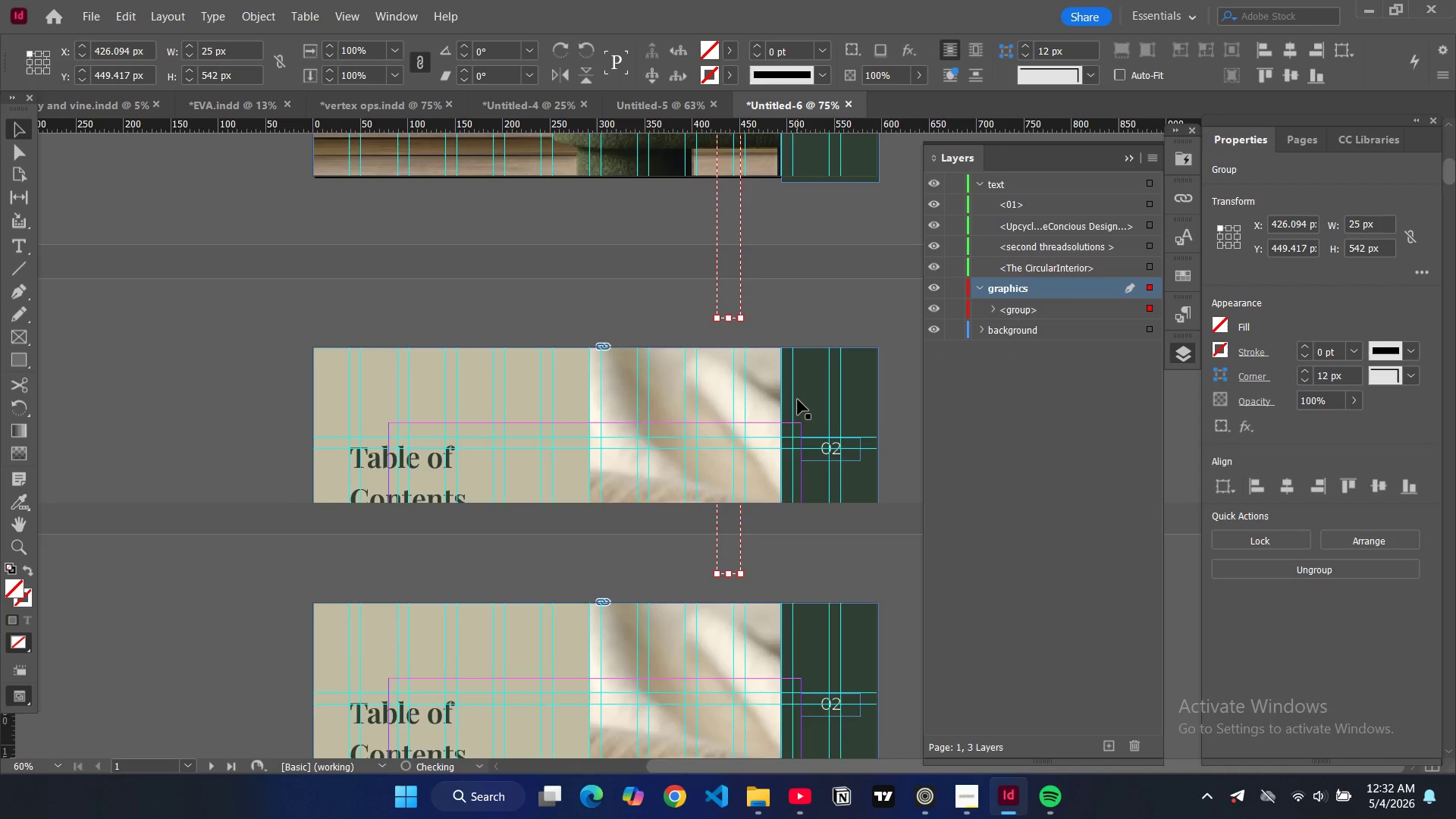 
scroll: coordinate [827, 410], scroll_direction: down, amount: 25.0
 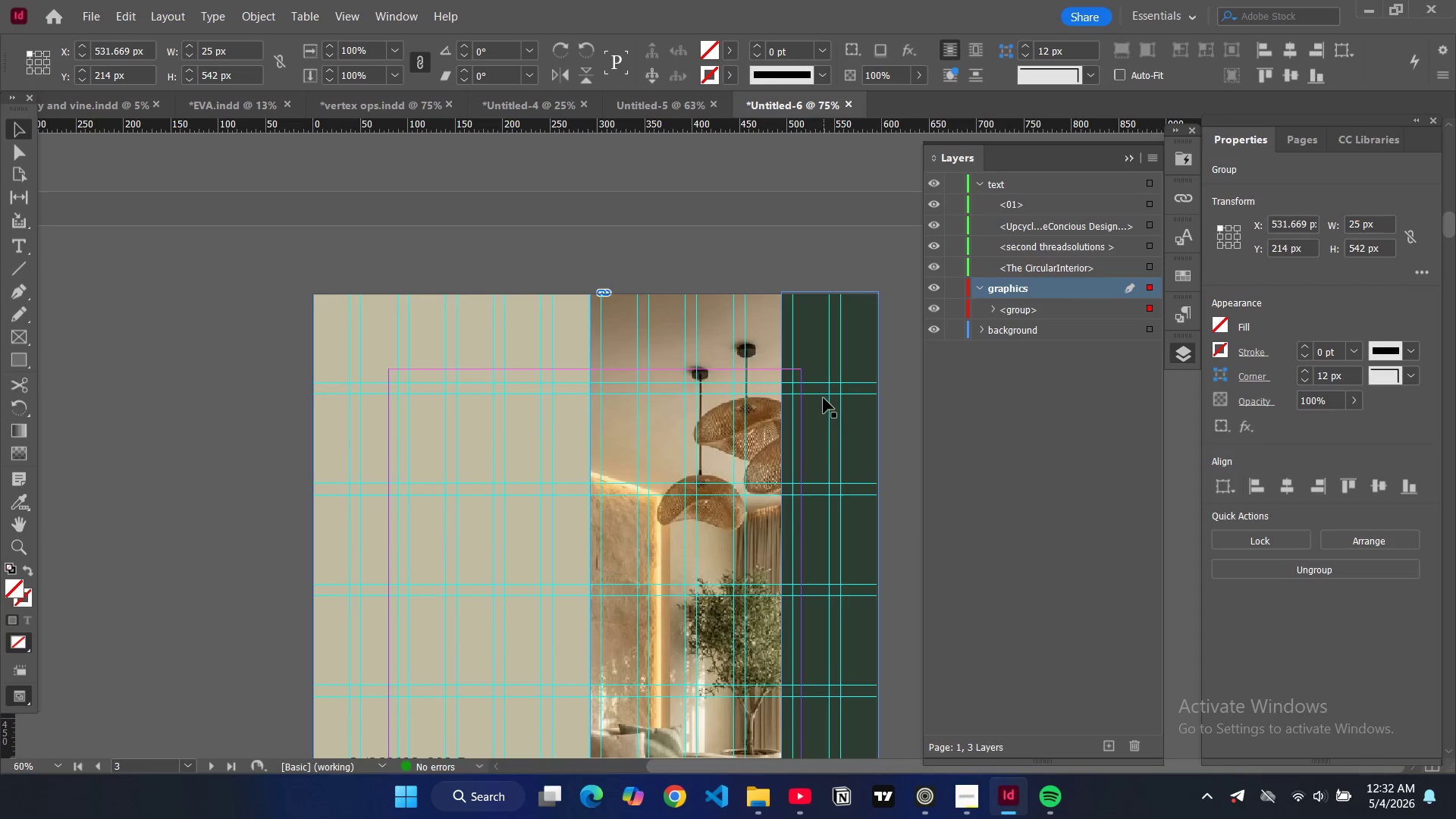 
left_click([823, 399])
 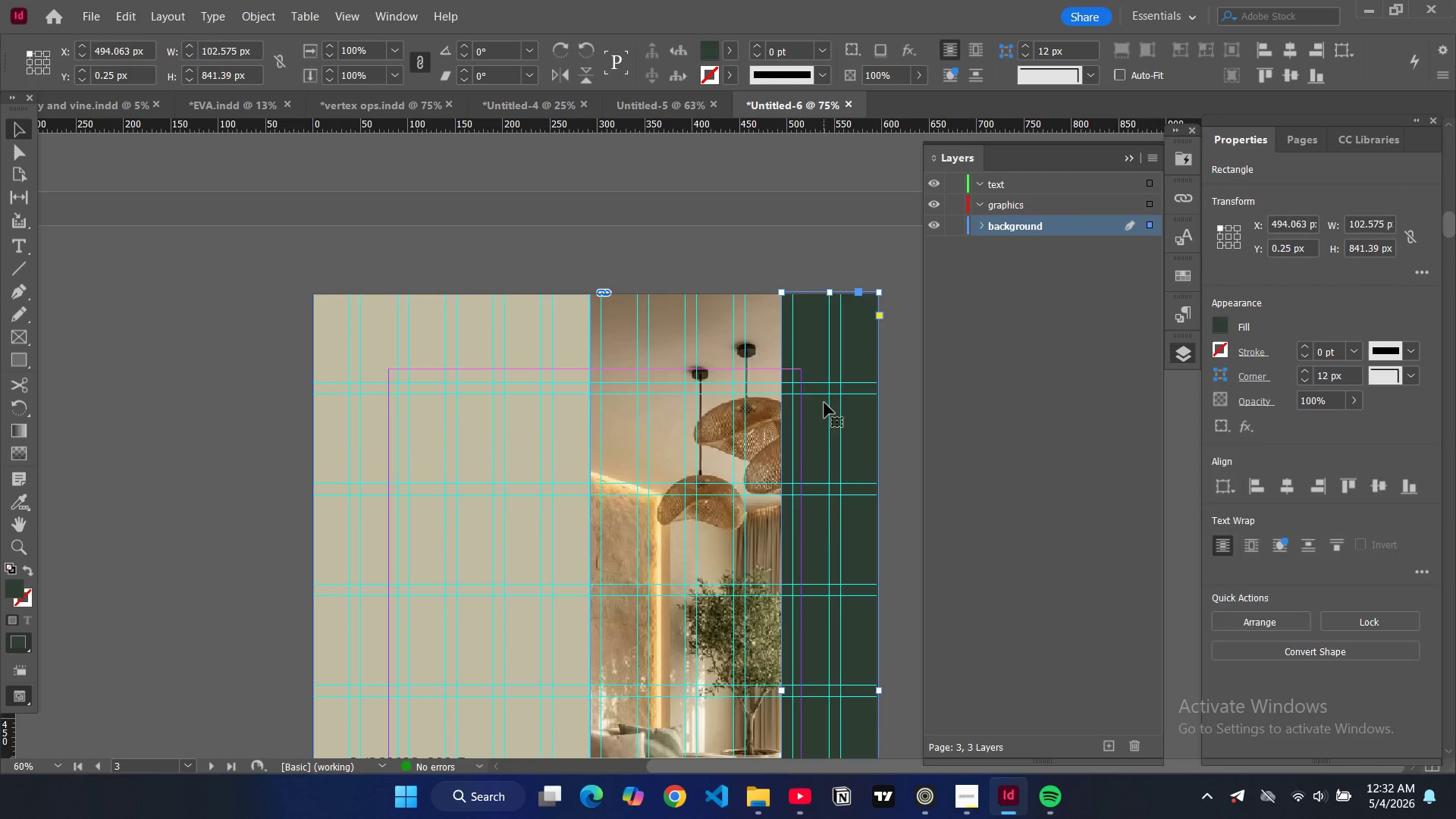 
key(Control+V)
 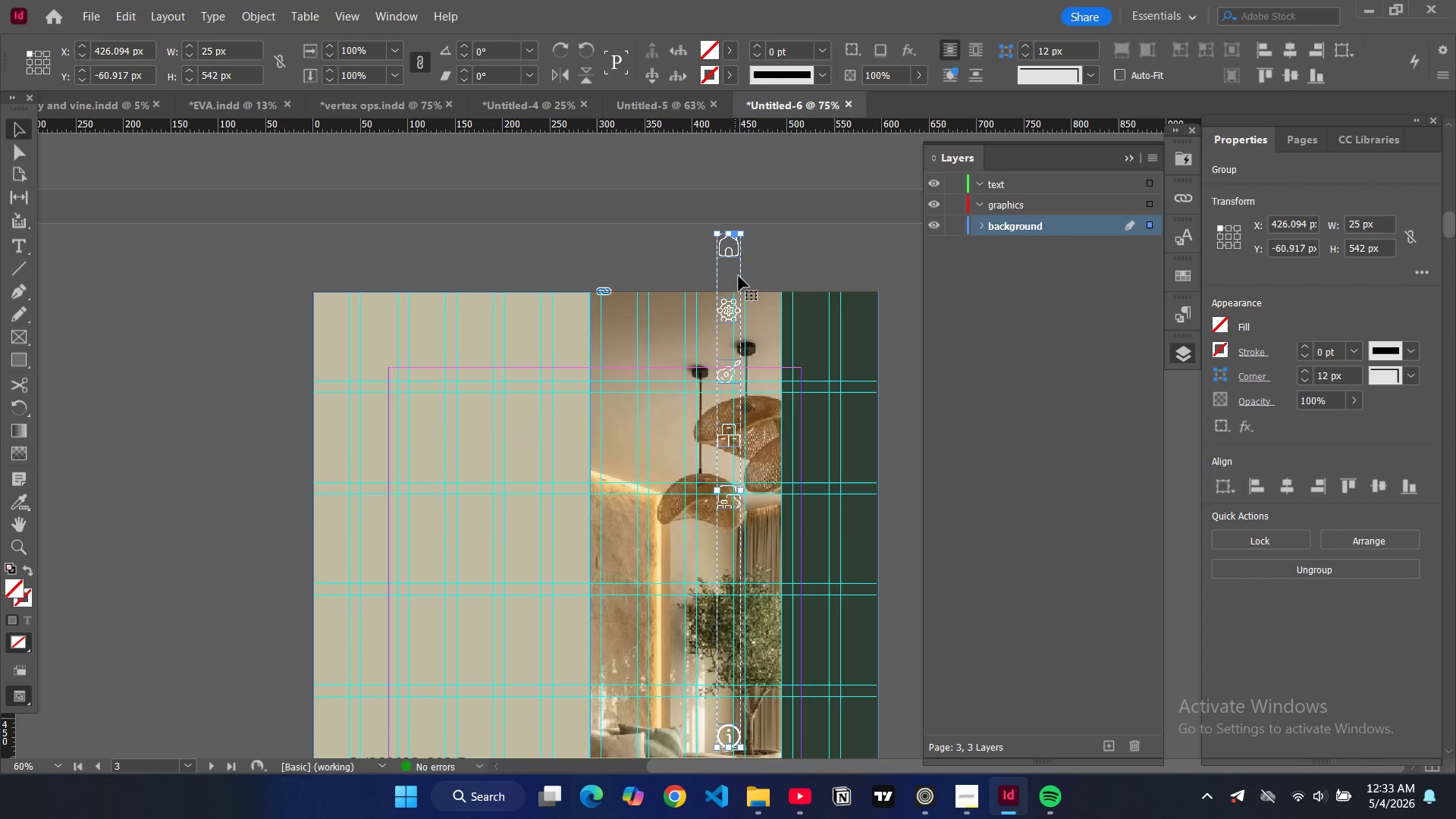 
left_click_drag(start_coordinate=[740, 275], to_coordinate=[844, 524])
 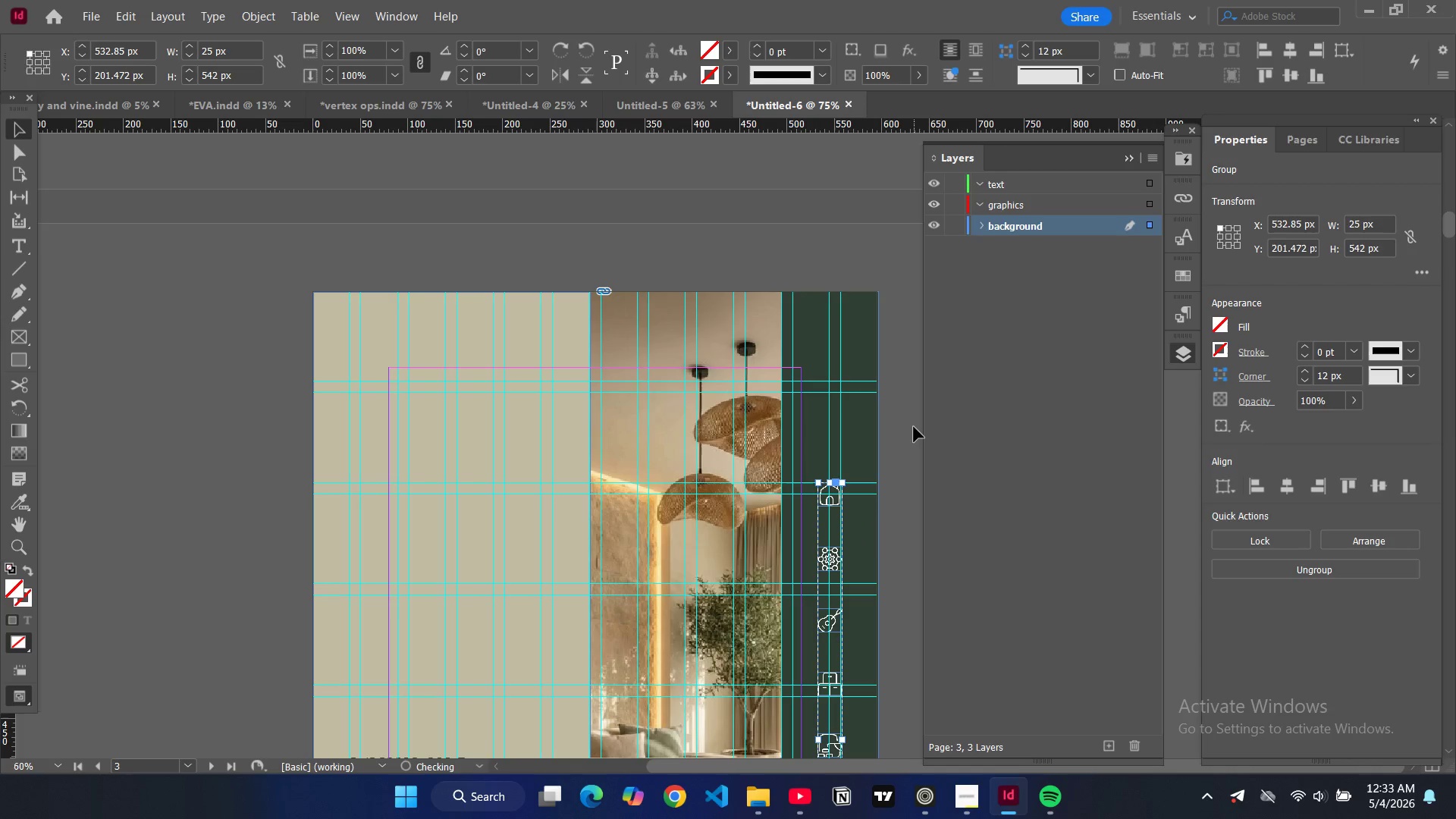 
left_click([914, 427])
 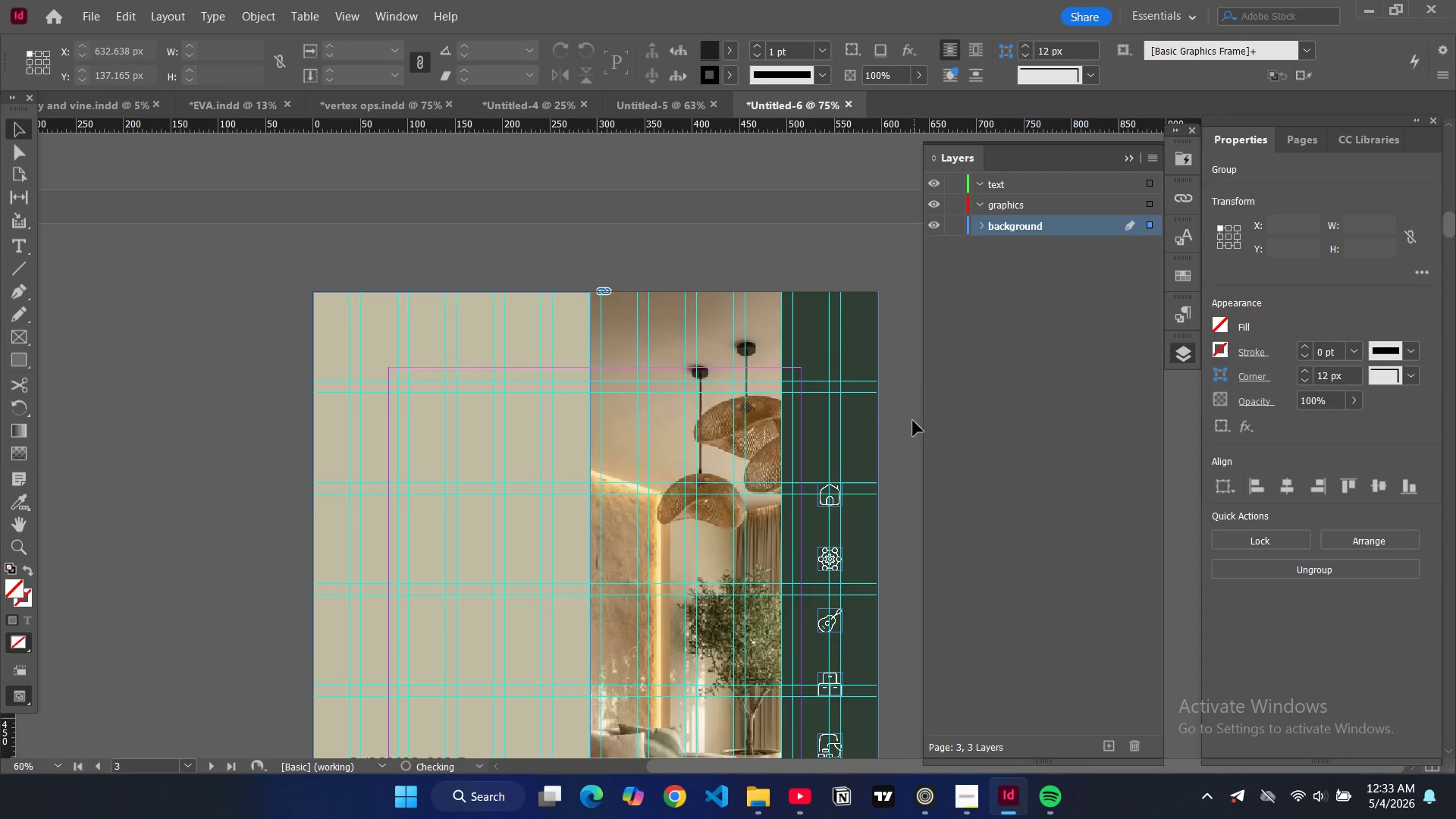 
scroll: coordinate [905, 400], scroll_direction: up, amount: 19.0
 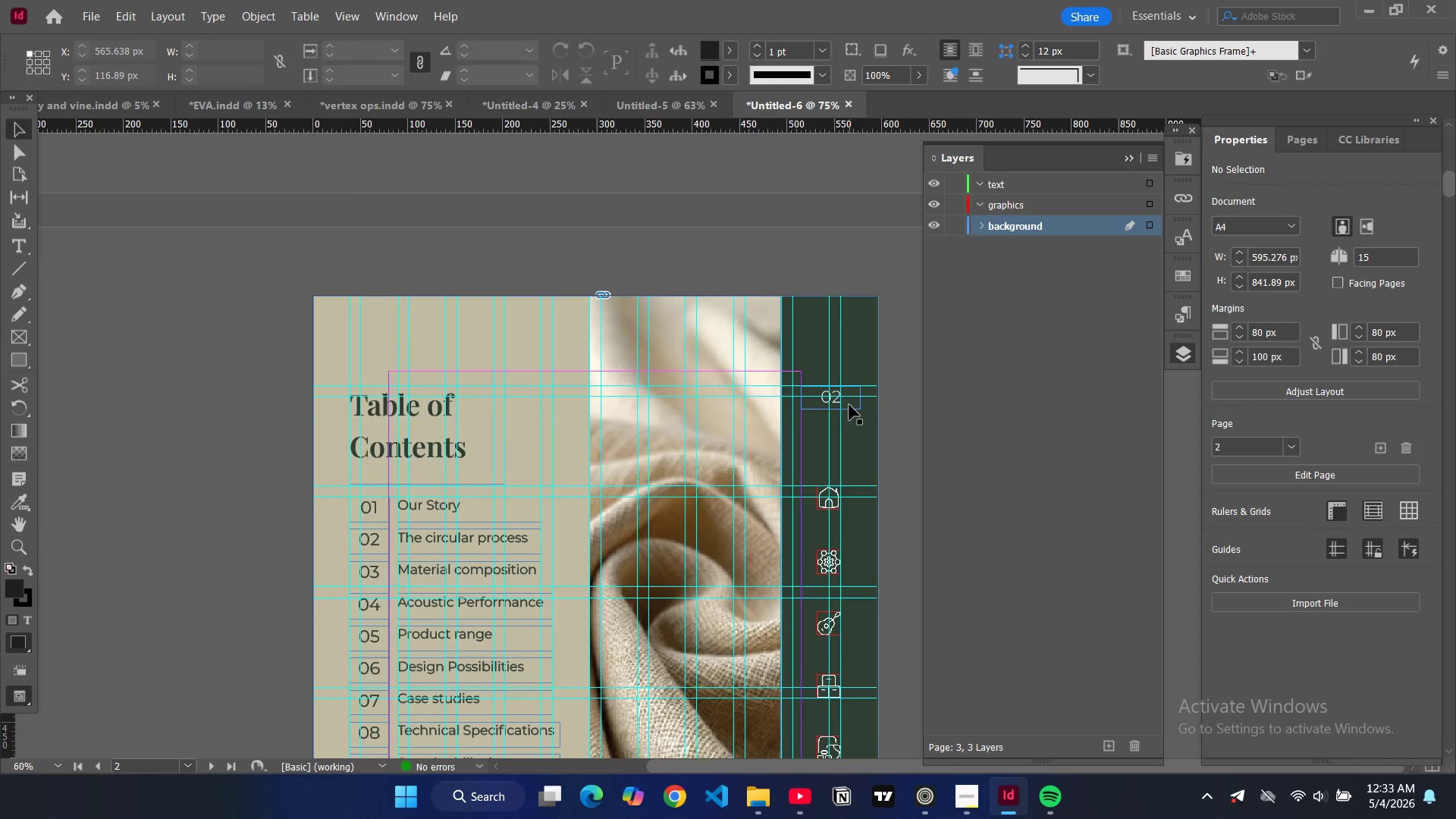 
left_click([849, 405])
 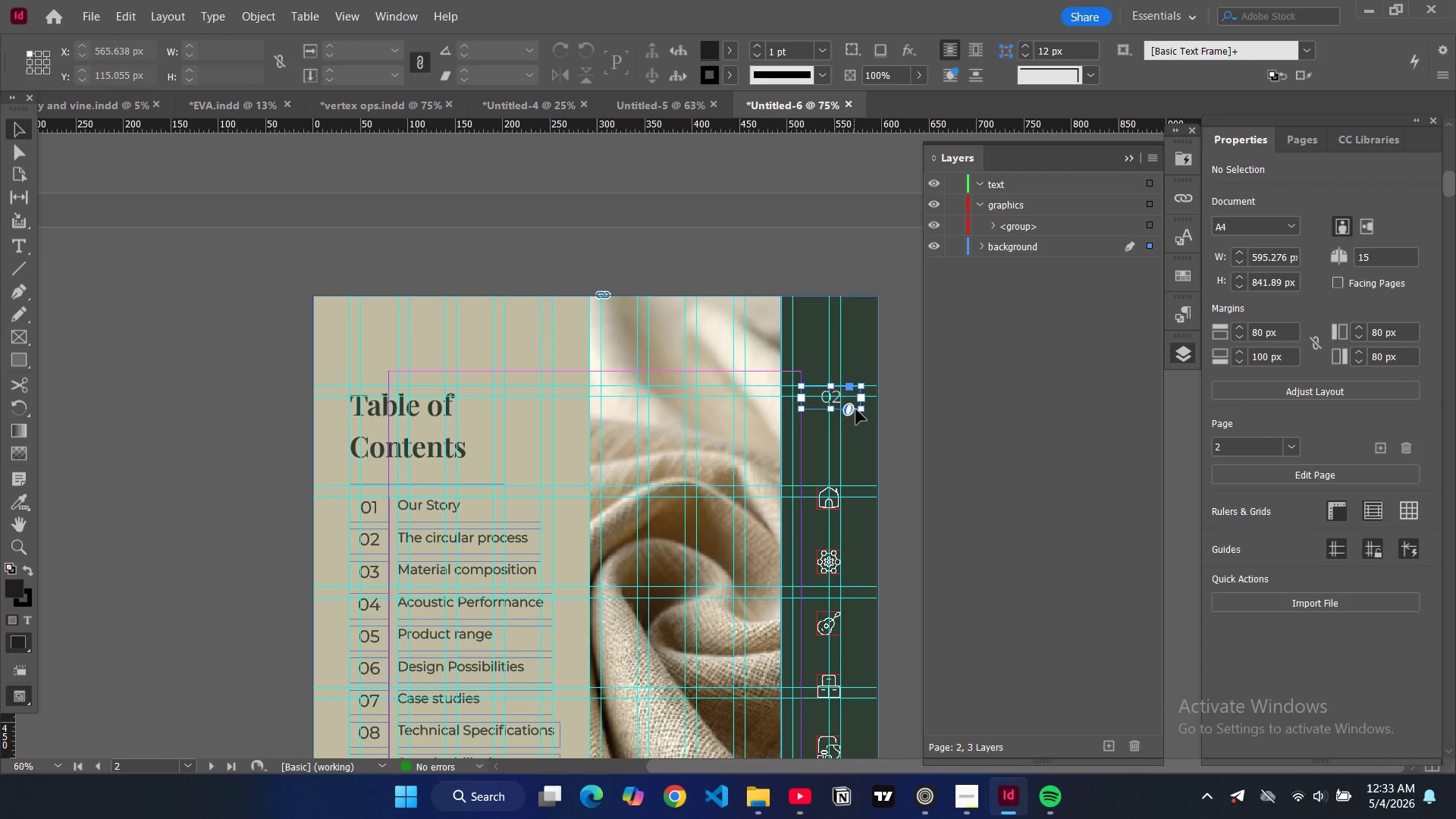 
key(Control+C)
 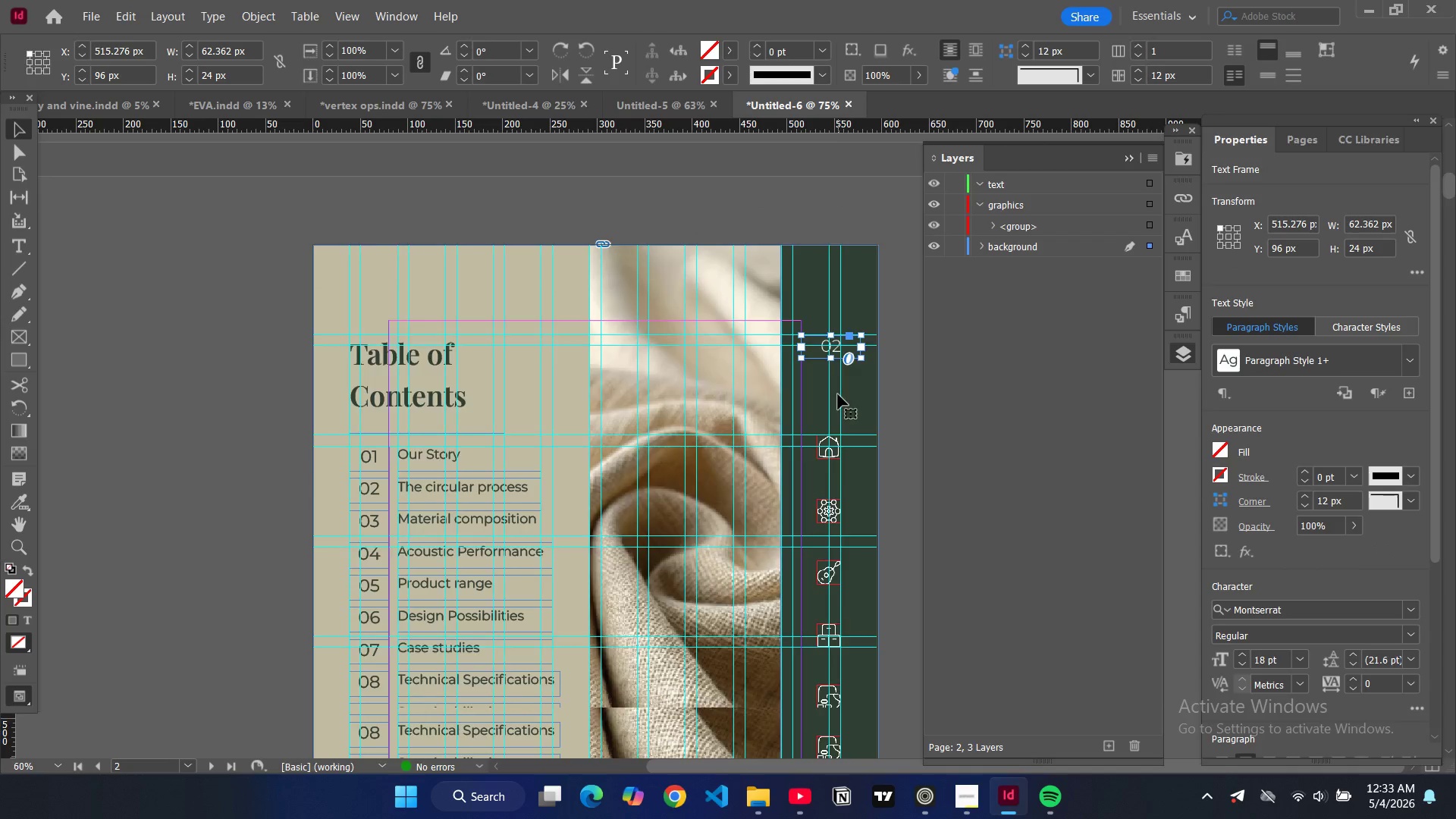 
scroll: coordinate [838, 394], scroll_direction: down, amount: 16.0
 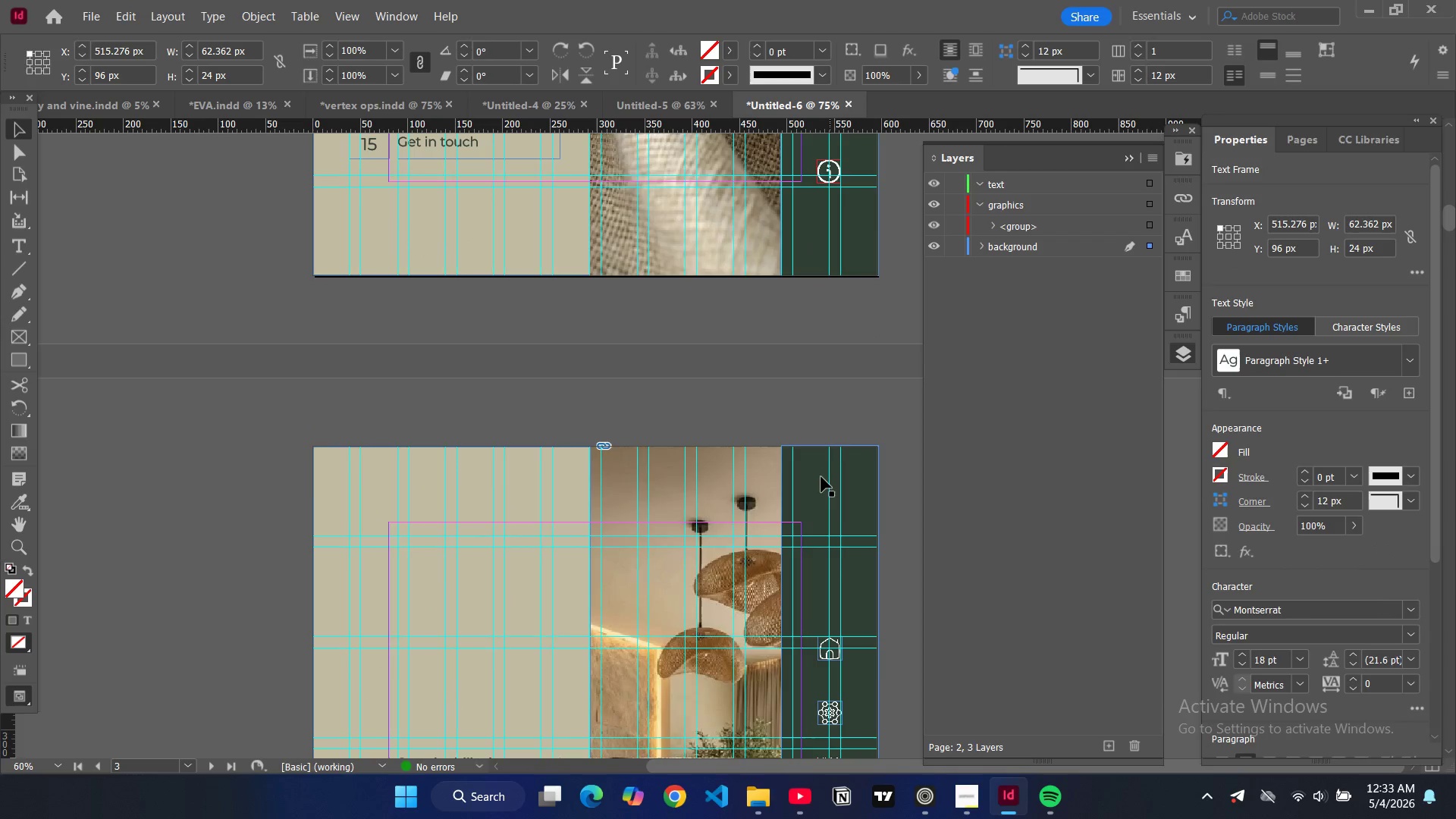 
left_click([817, 479])
 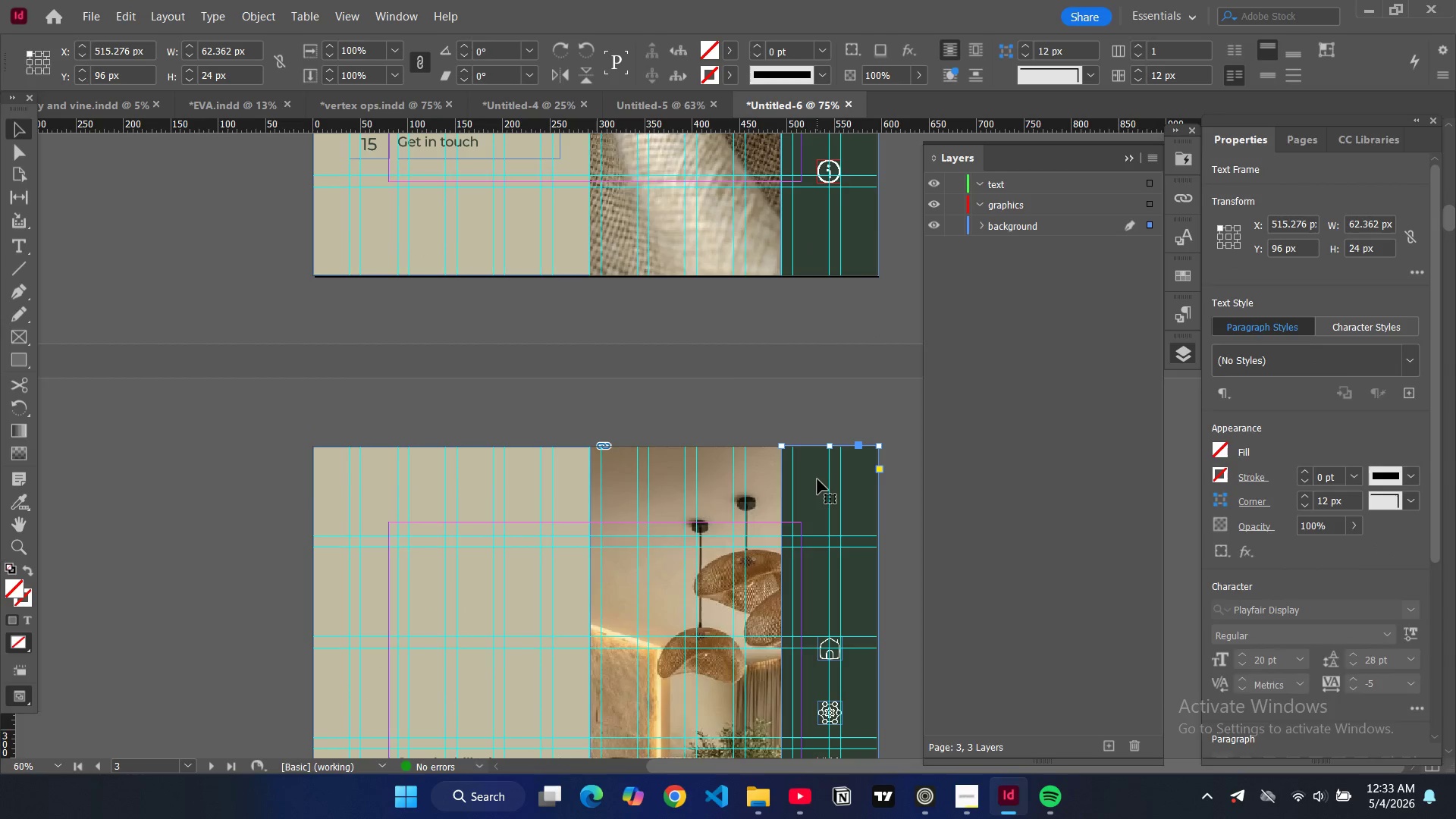 
key(Control+V)
 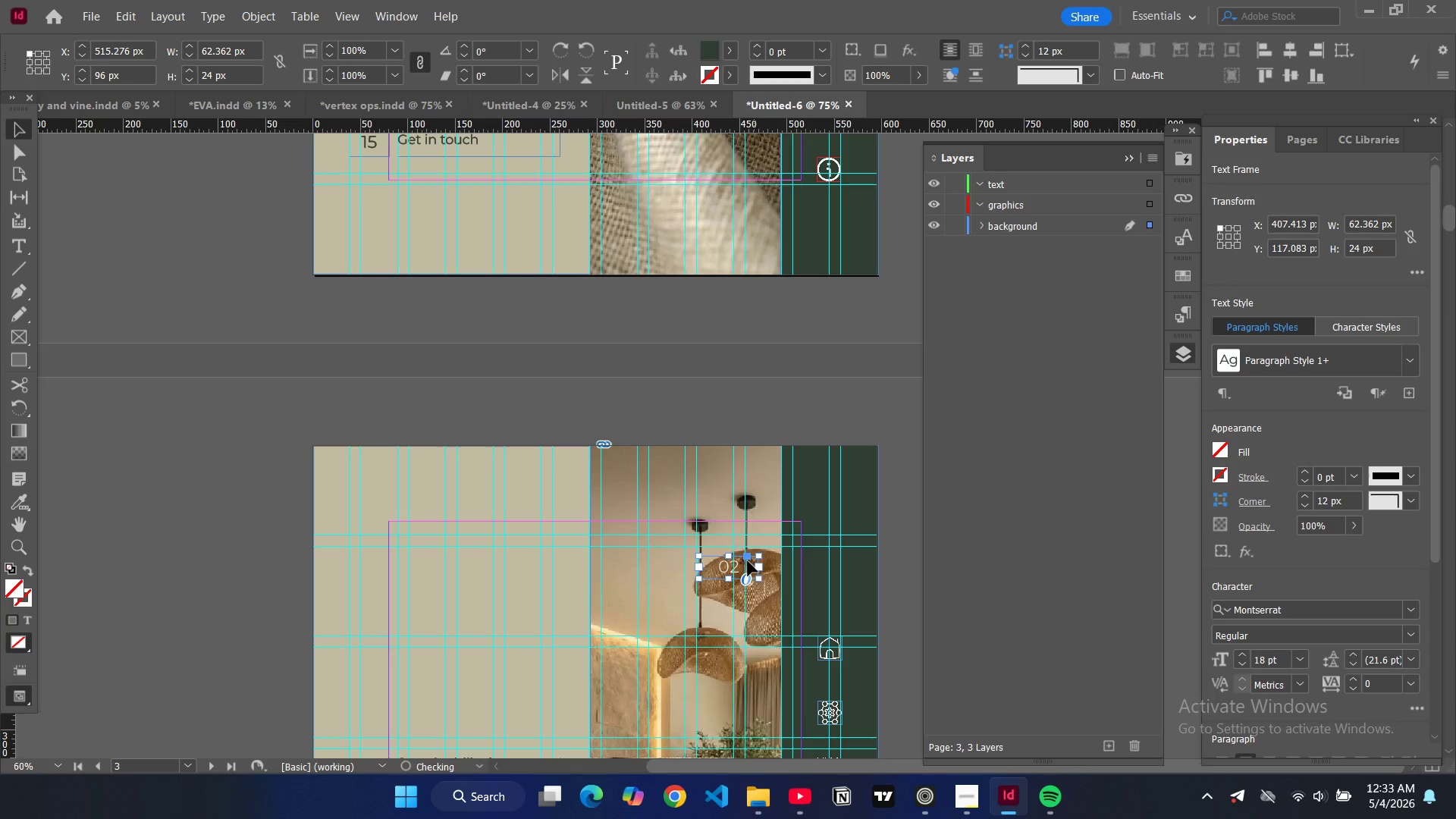 
left_click_drag(start_coordinate=[744, 564], to_coordinate=[844, 544])
 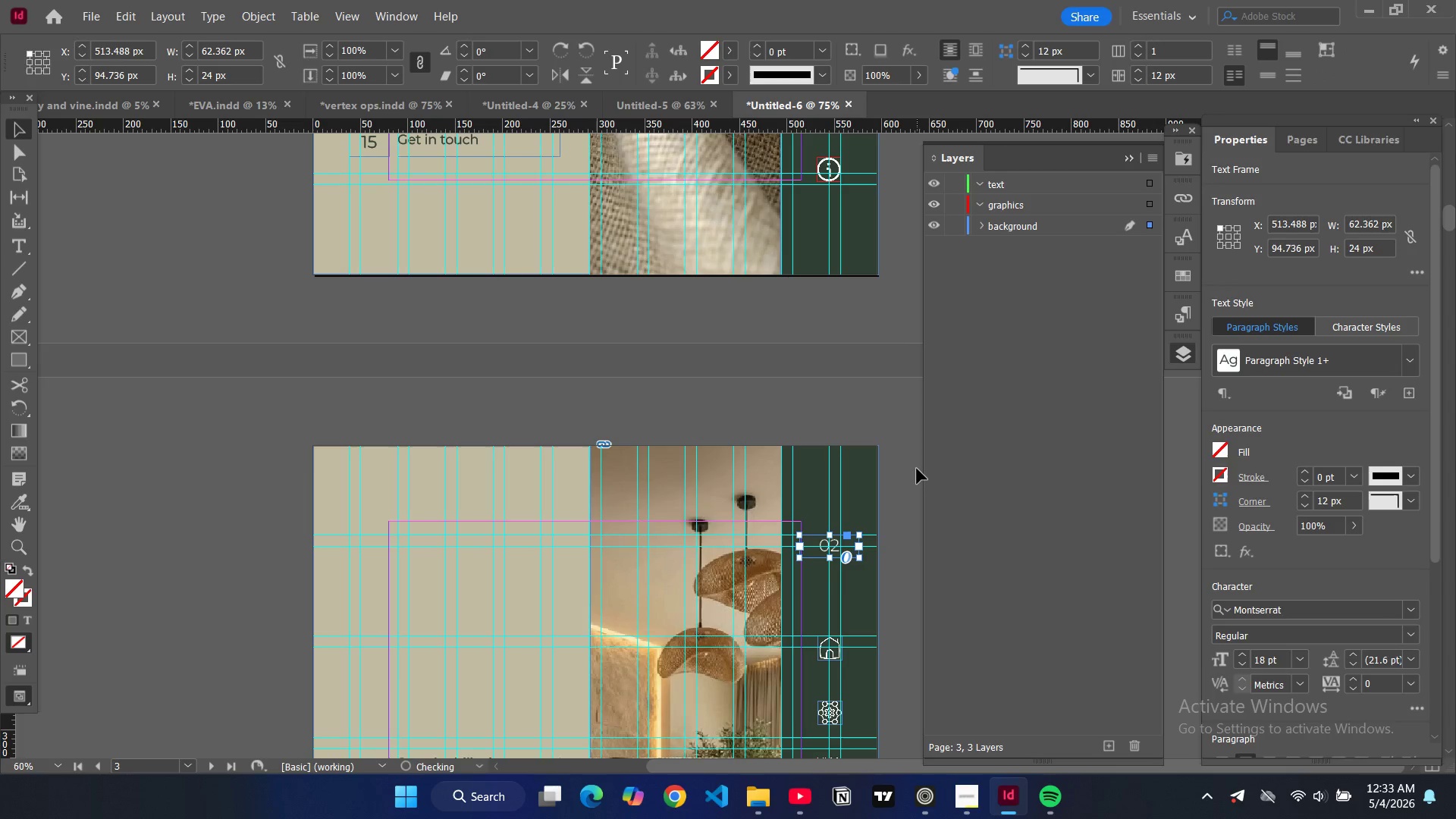 
left_click([917, 469])
 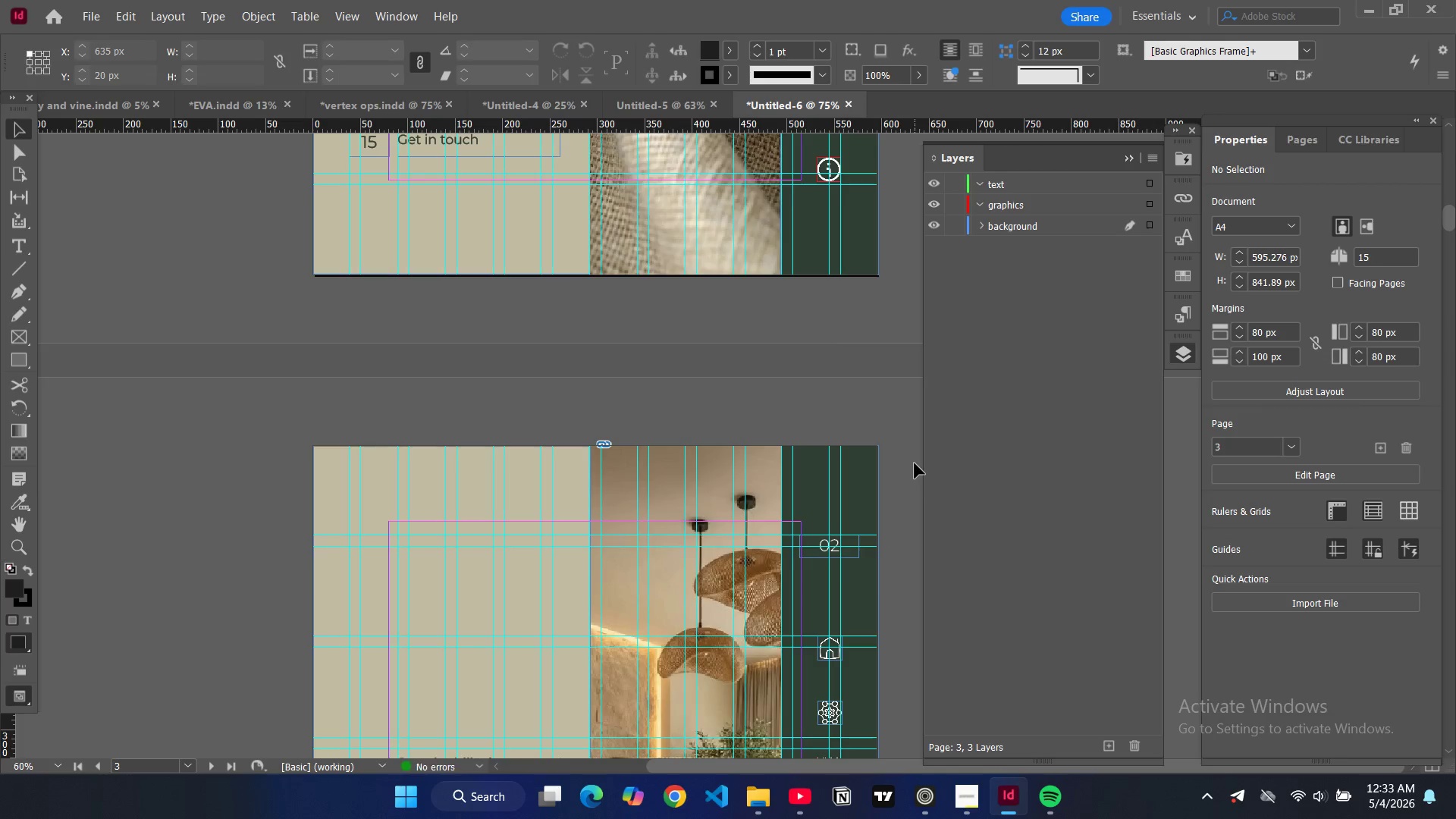 
scroll: coordinate [914, 460], scroll_direction: up, amount: 13.0
 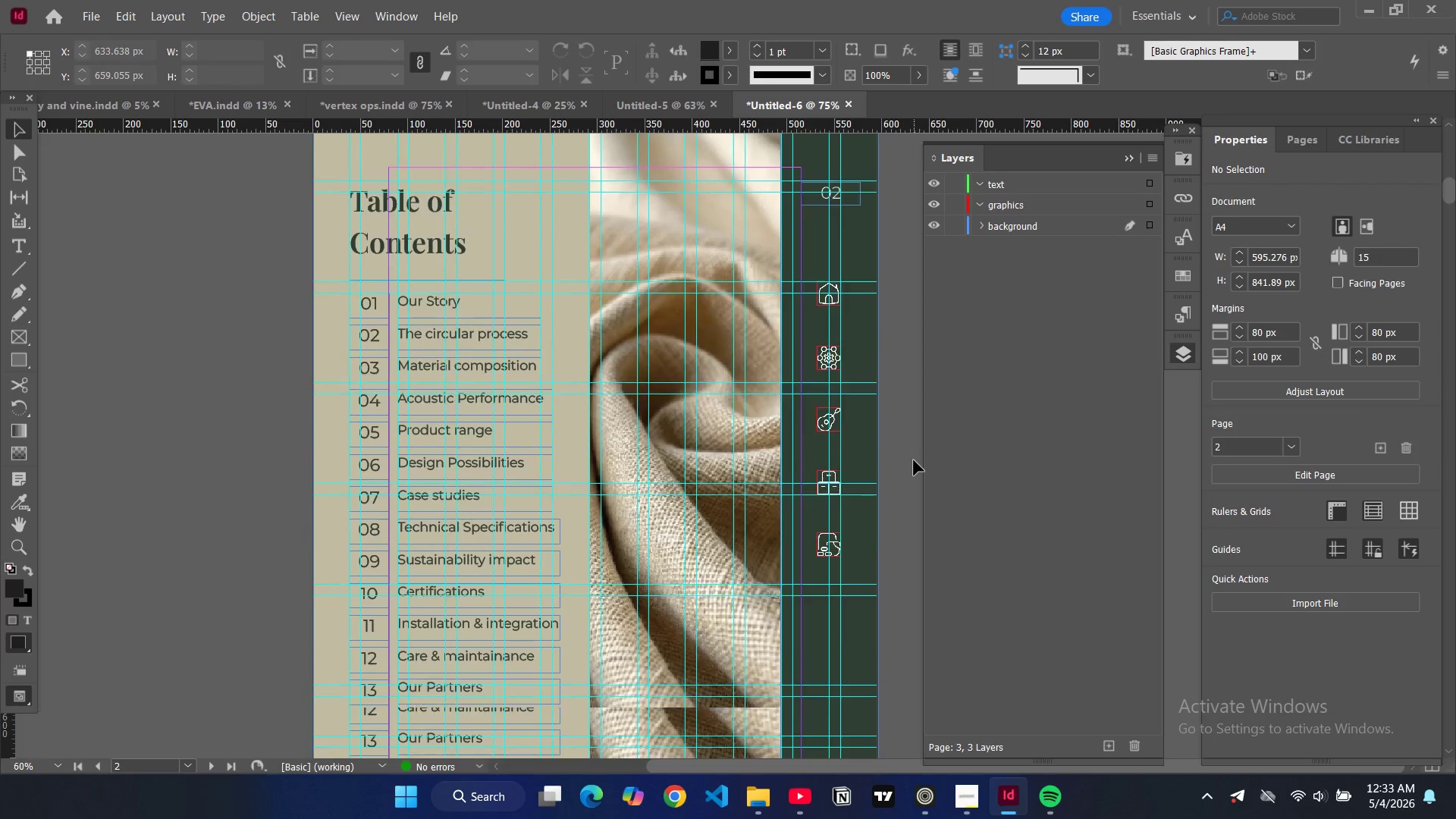 
scroll: coordinate [914, 460], scroll_direction: down, amount: 16.0
 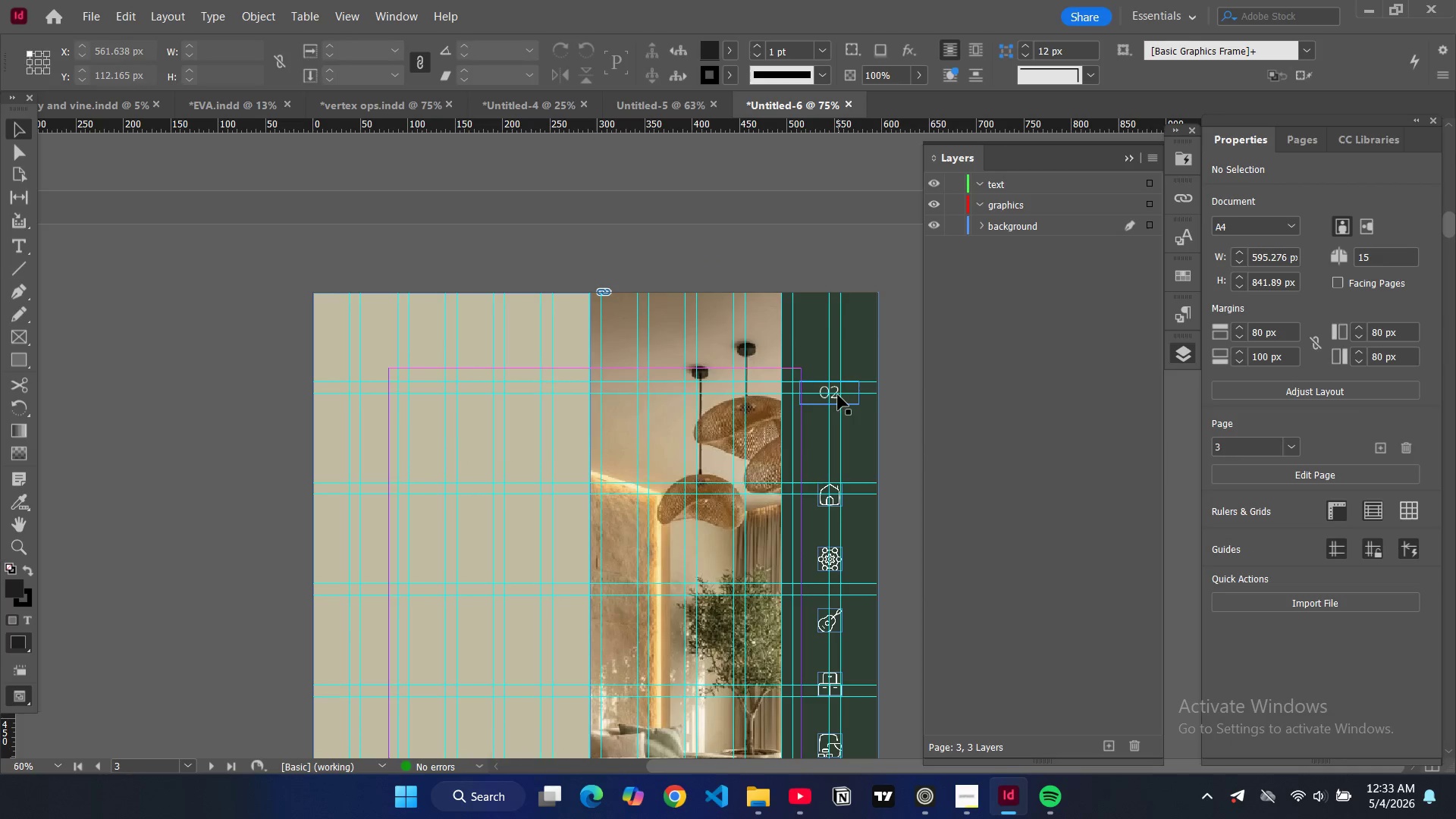 
double_click([838, 395])
 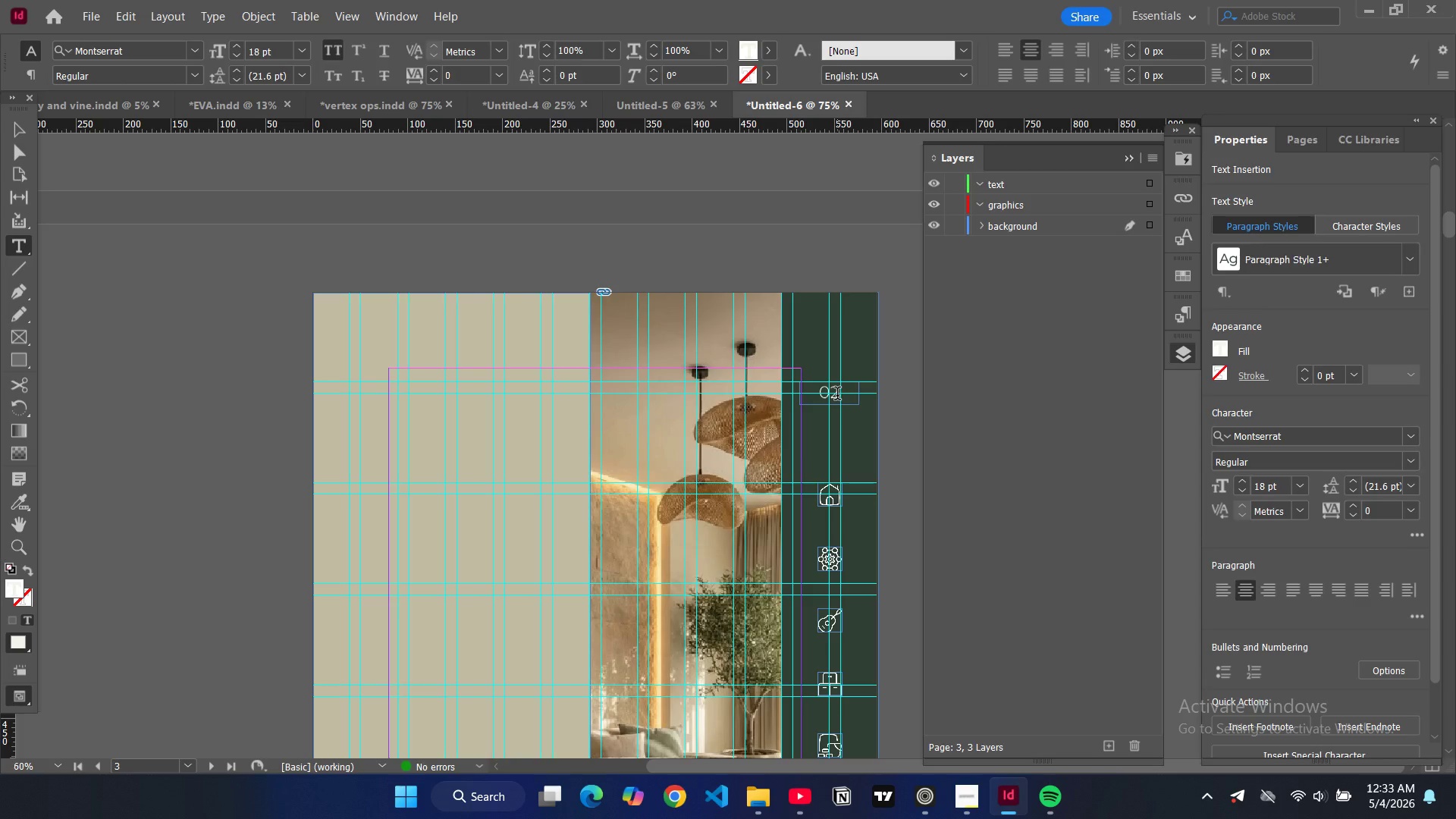 
key(Backspace)
 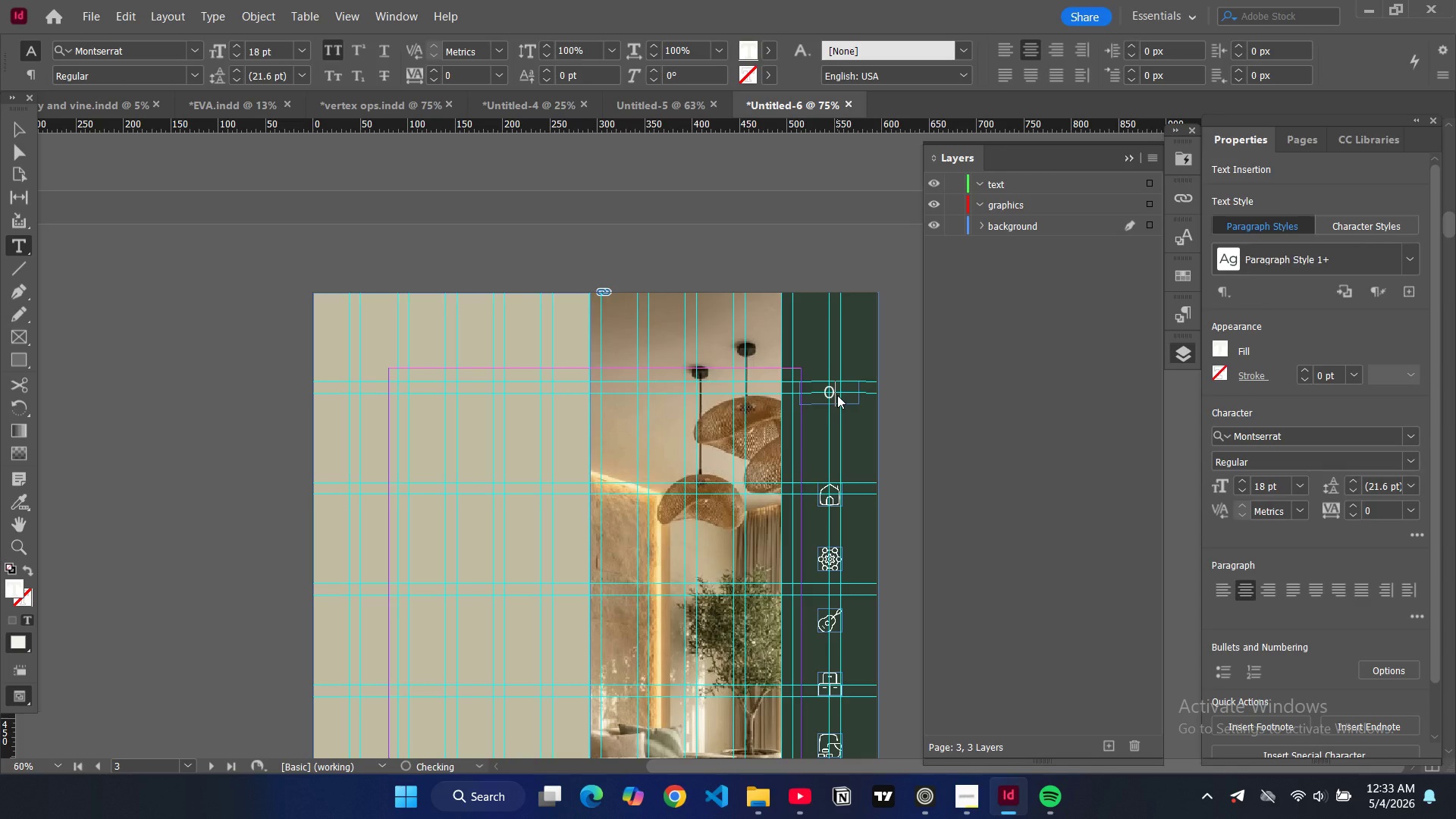 
key(3)
 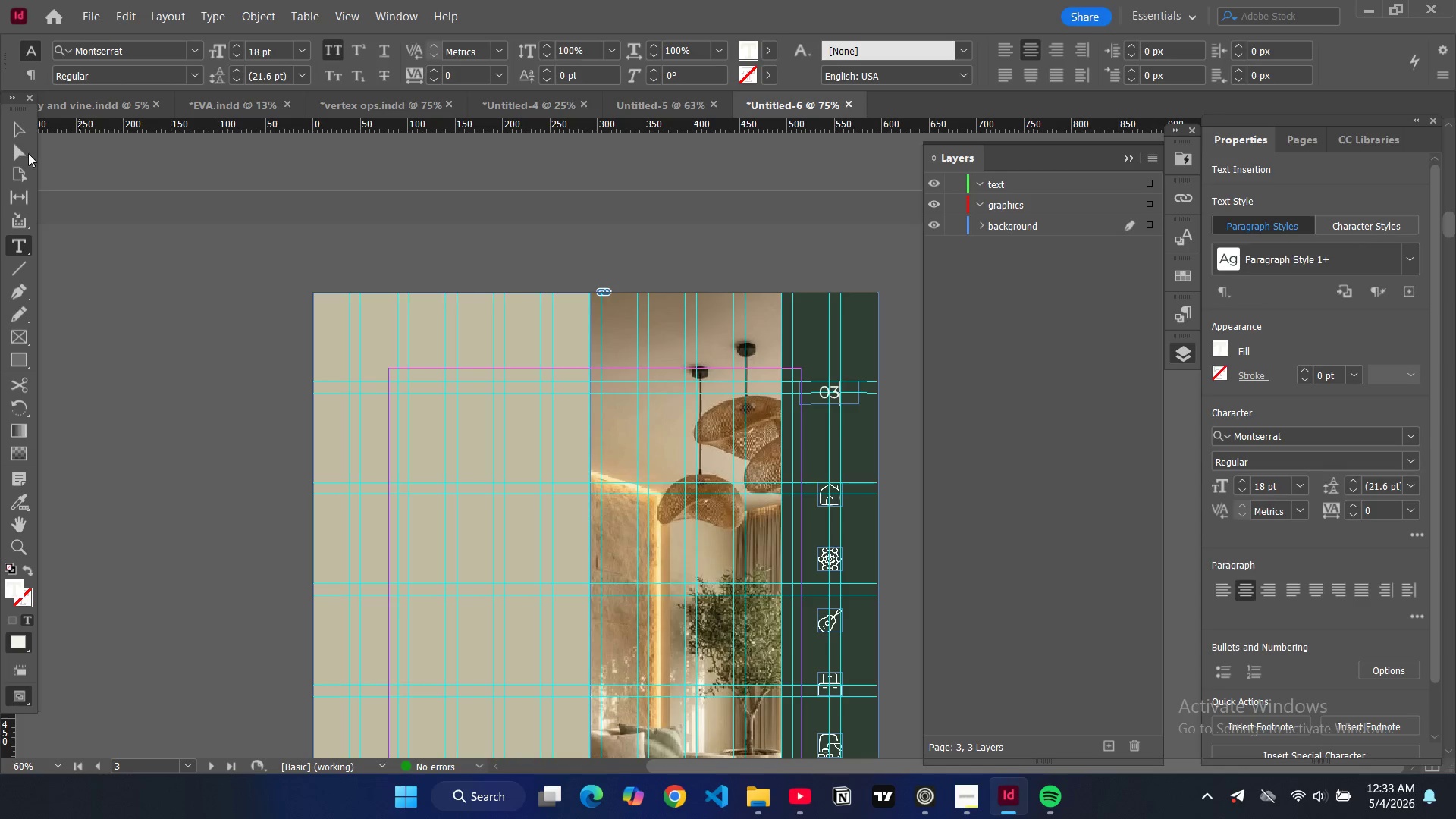 
left_click([28, 133])
 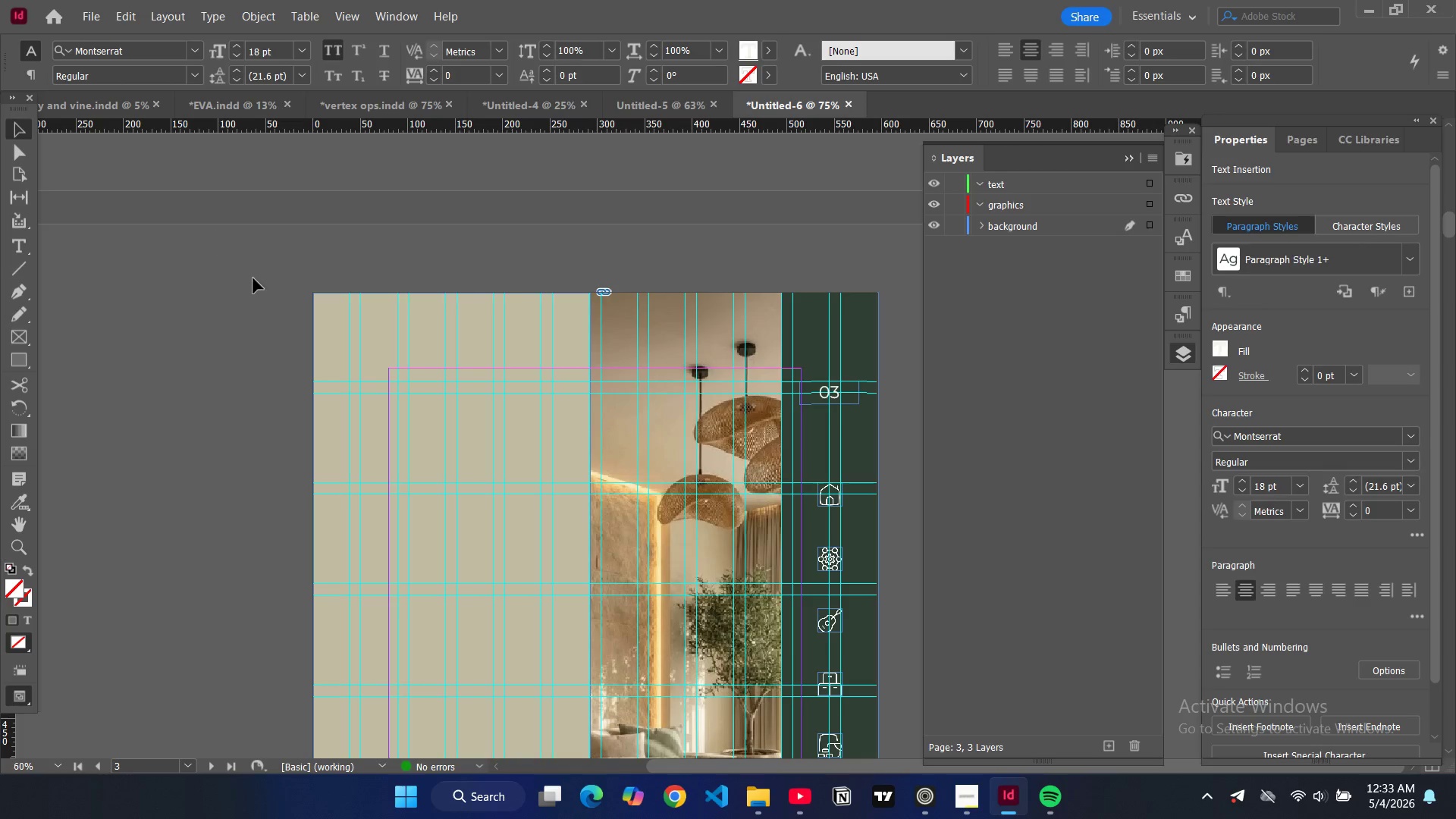 
left_click([259, 293])
 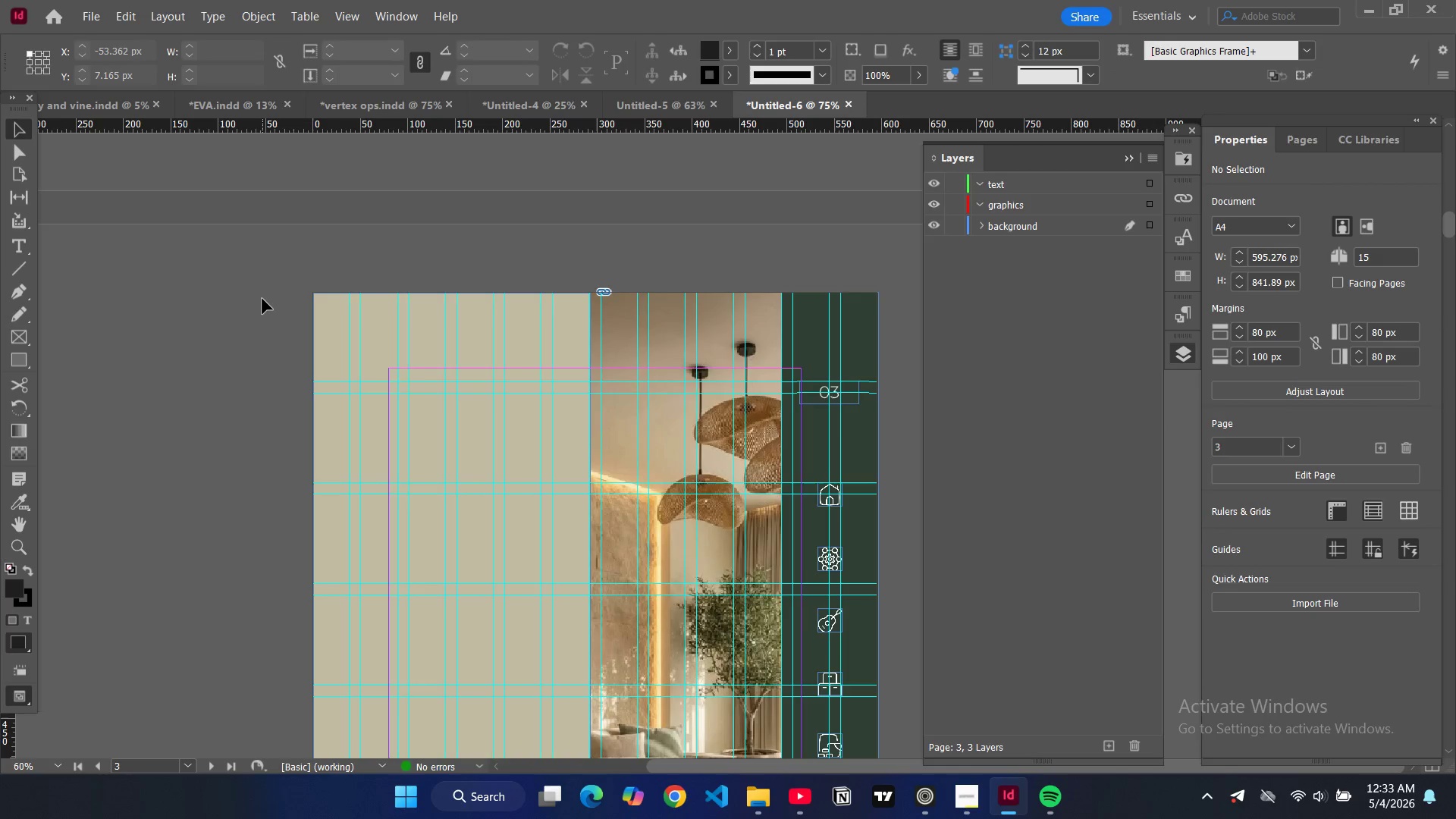 
key(W)
 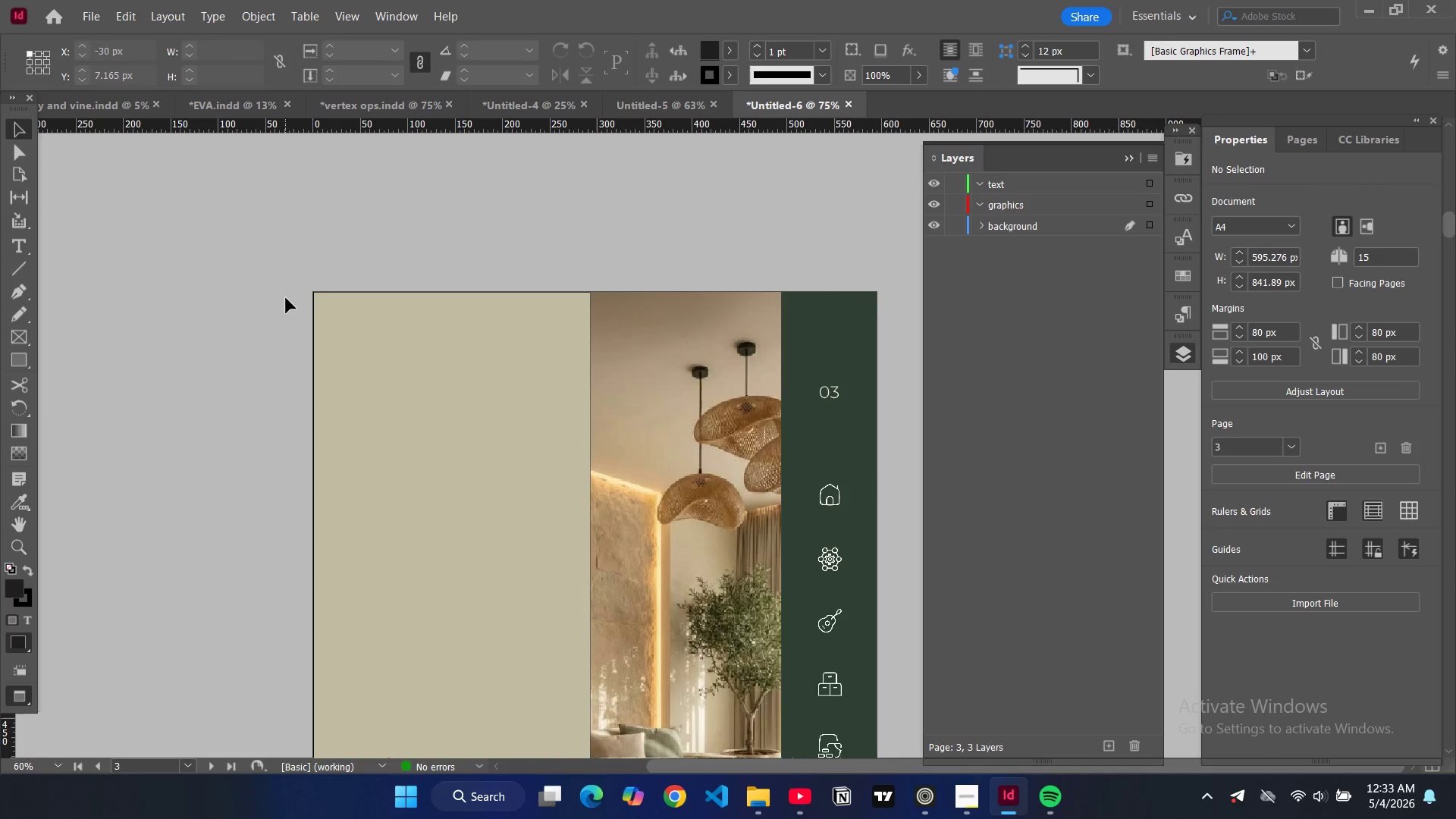 
scroll: coordinate [287, 298], scroll_direction: down, amount: 4.0
 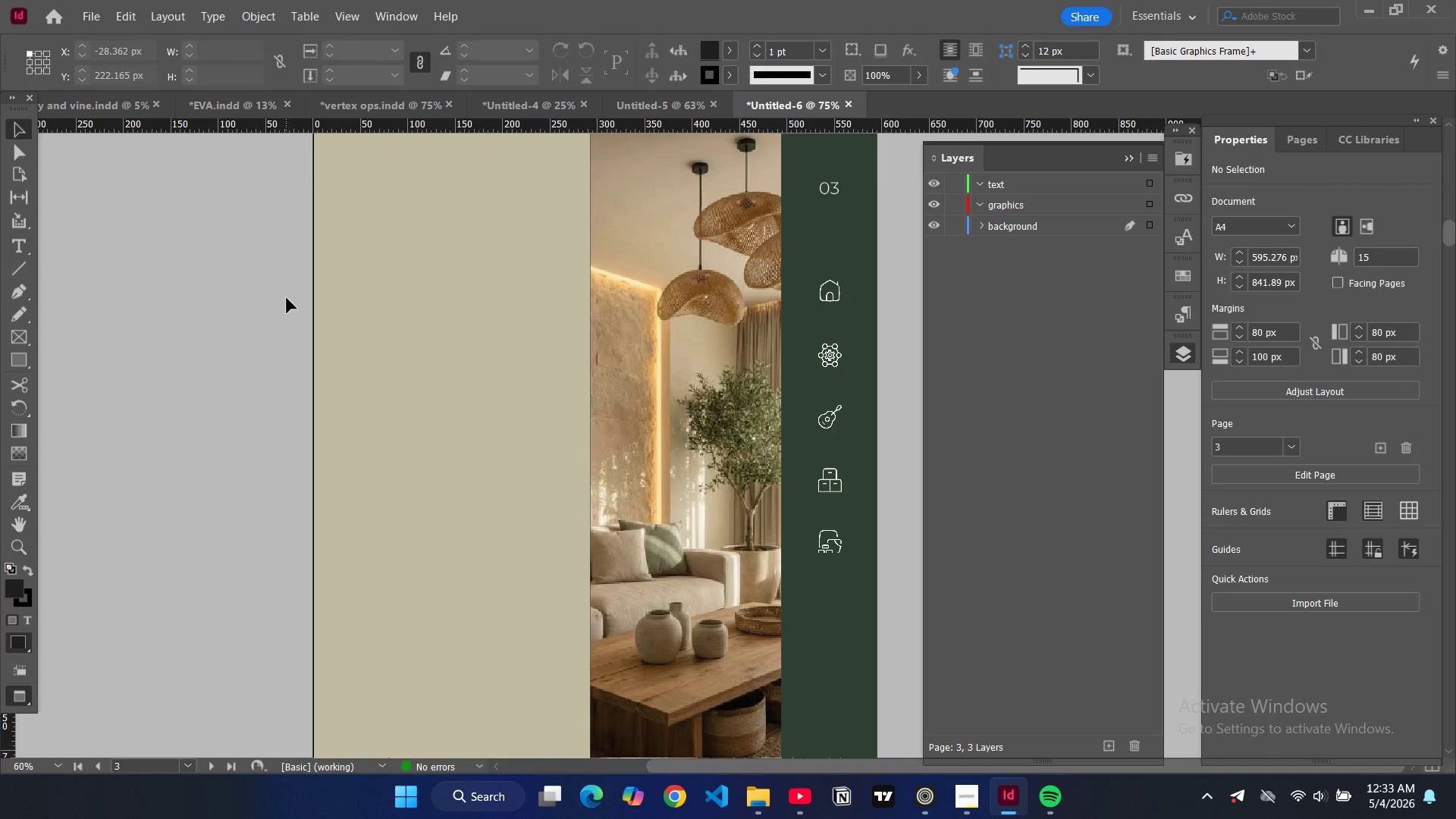 
scroll: coordinate [291, 287], scroll_direction: up, amount: 20.0
 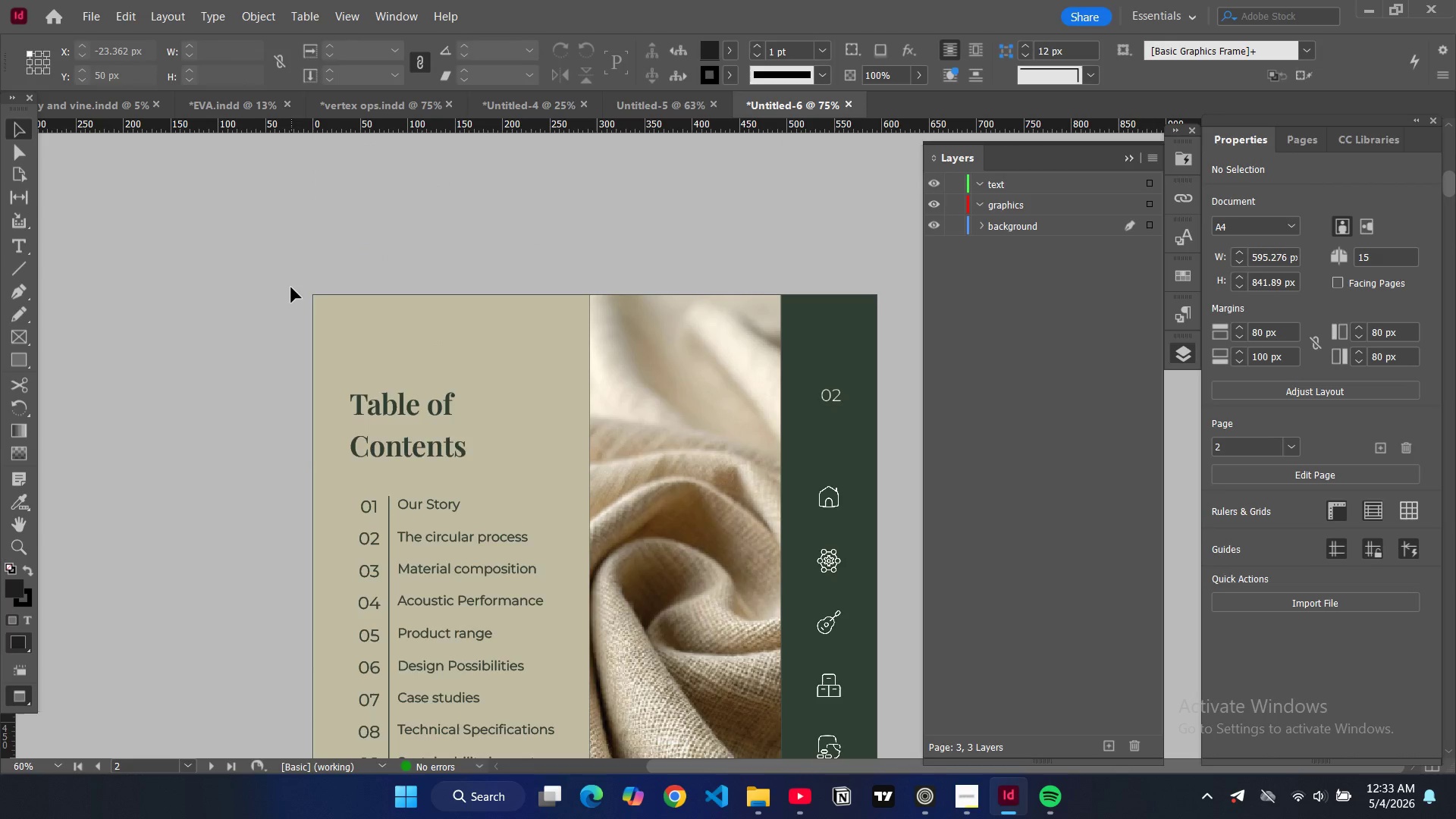 
key(W)
 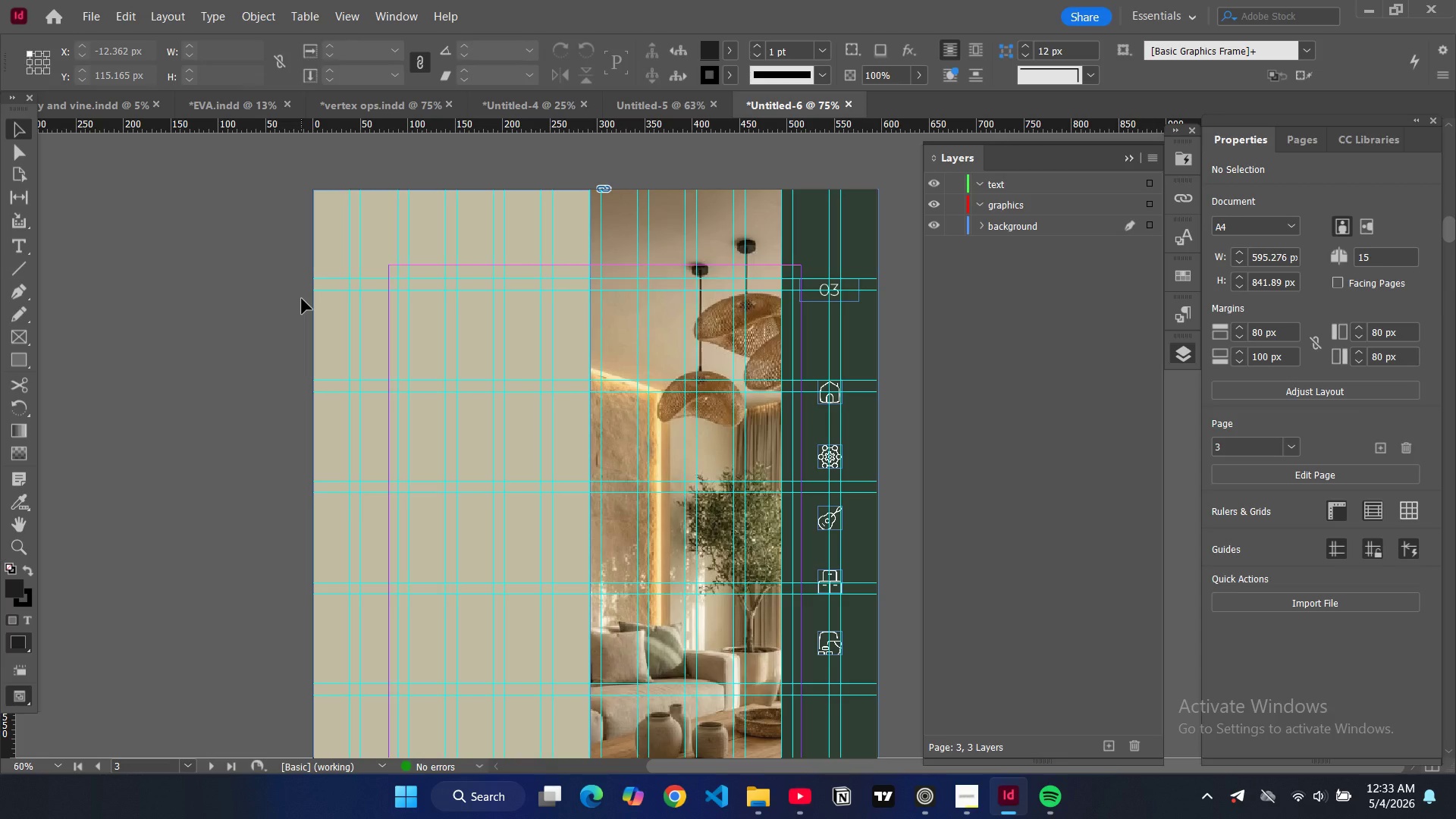 
scroll: coordinate [291, 287], scroll_direction: down, amount: 21.0
 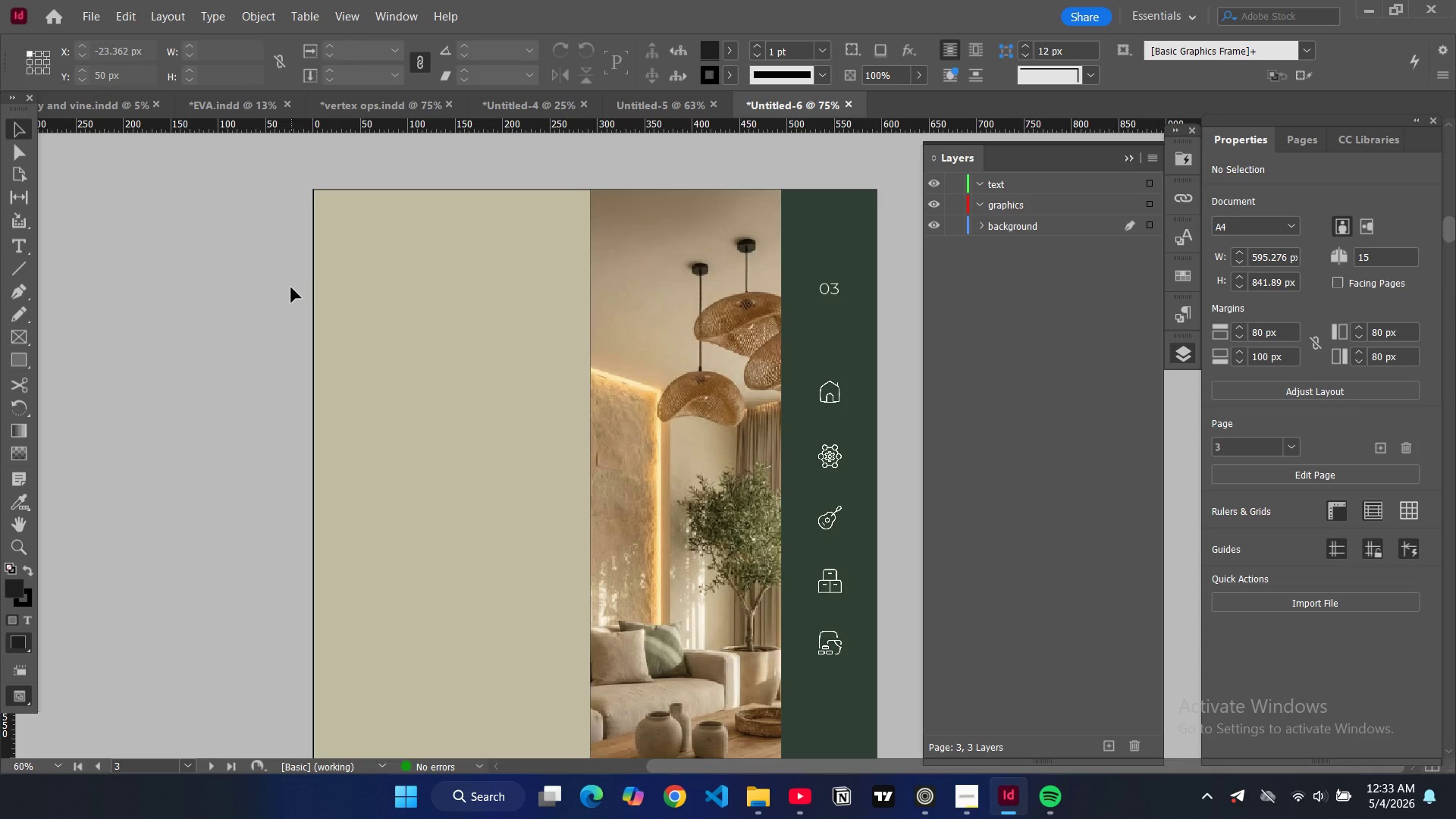 
scroll: coordinate [417, 220], scroll_direction: up, amount: 38.0
 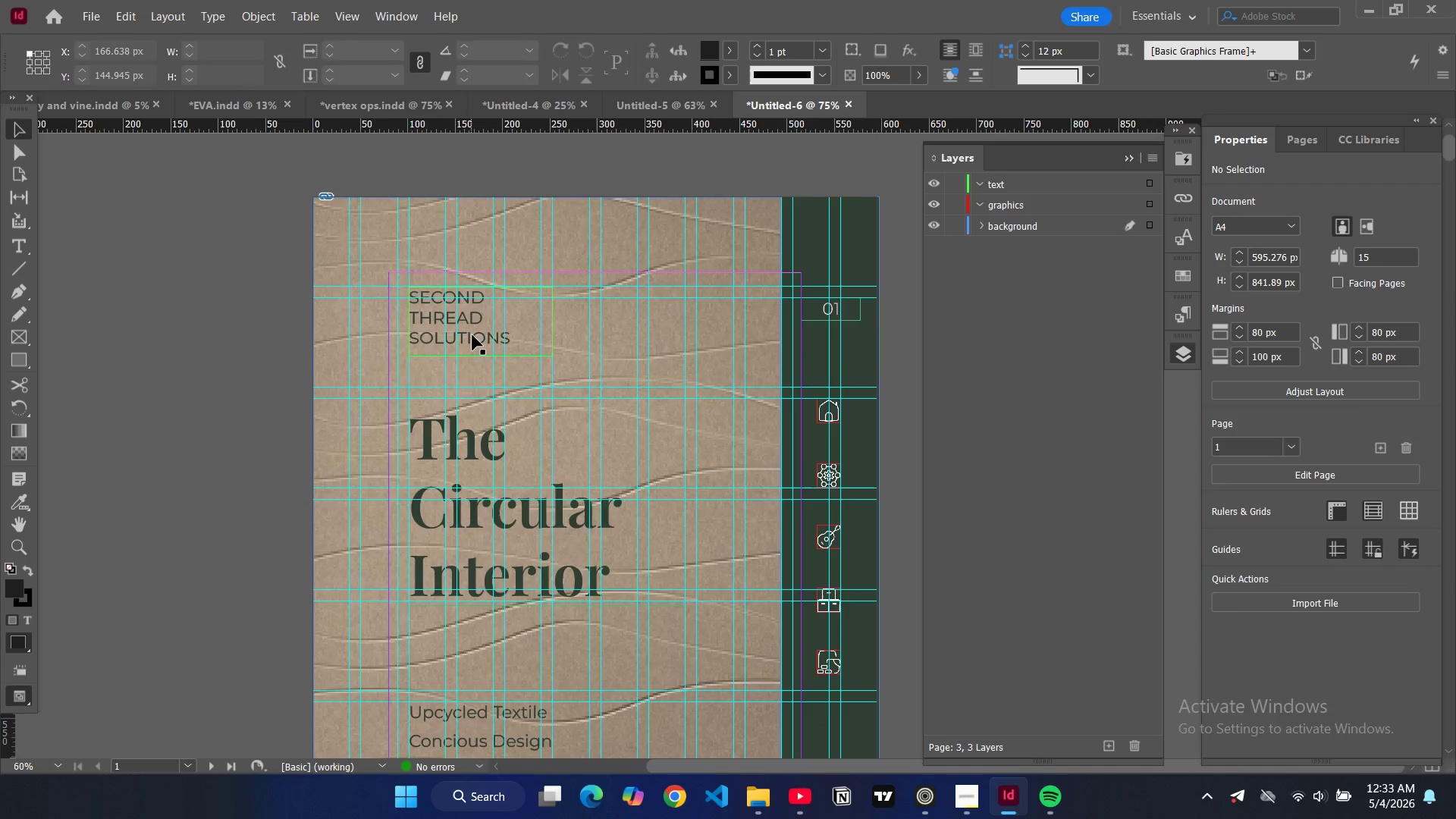 
left_click([472, 335])
 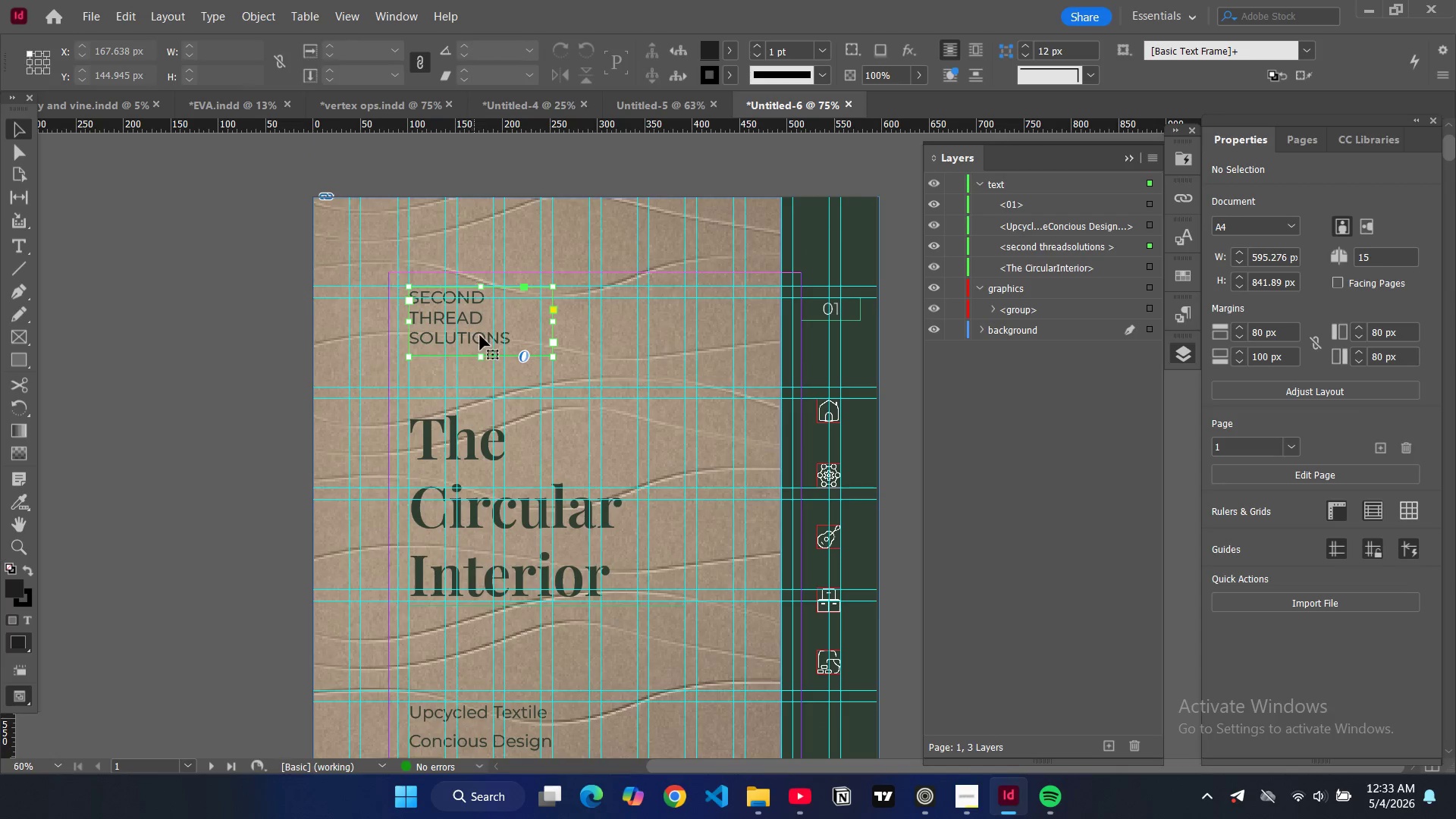 
key(Control+C)
 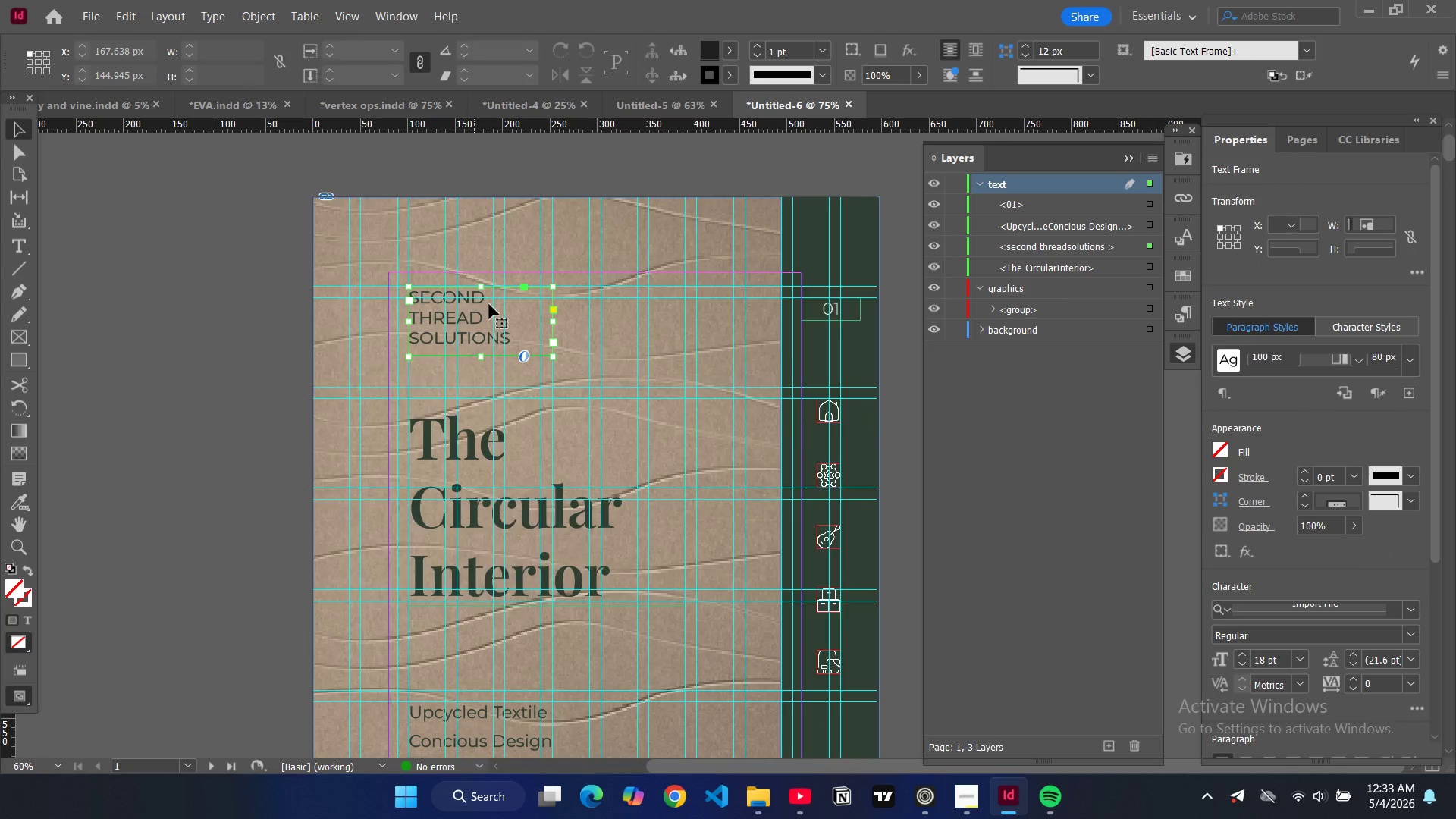 
scroll: coordinate [490, 302], scroll_direction: down, amount: 38.0
 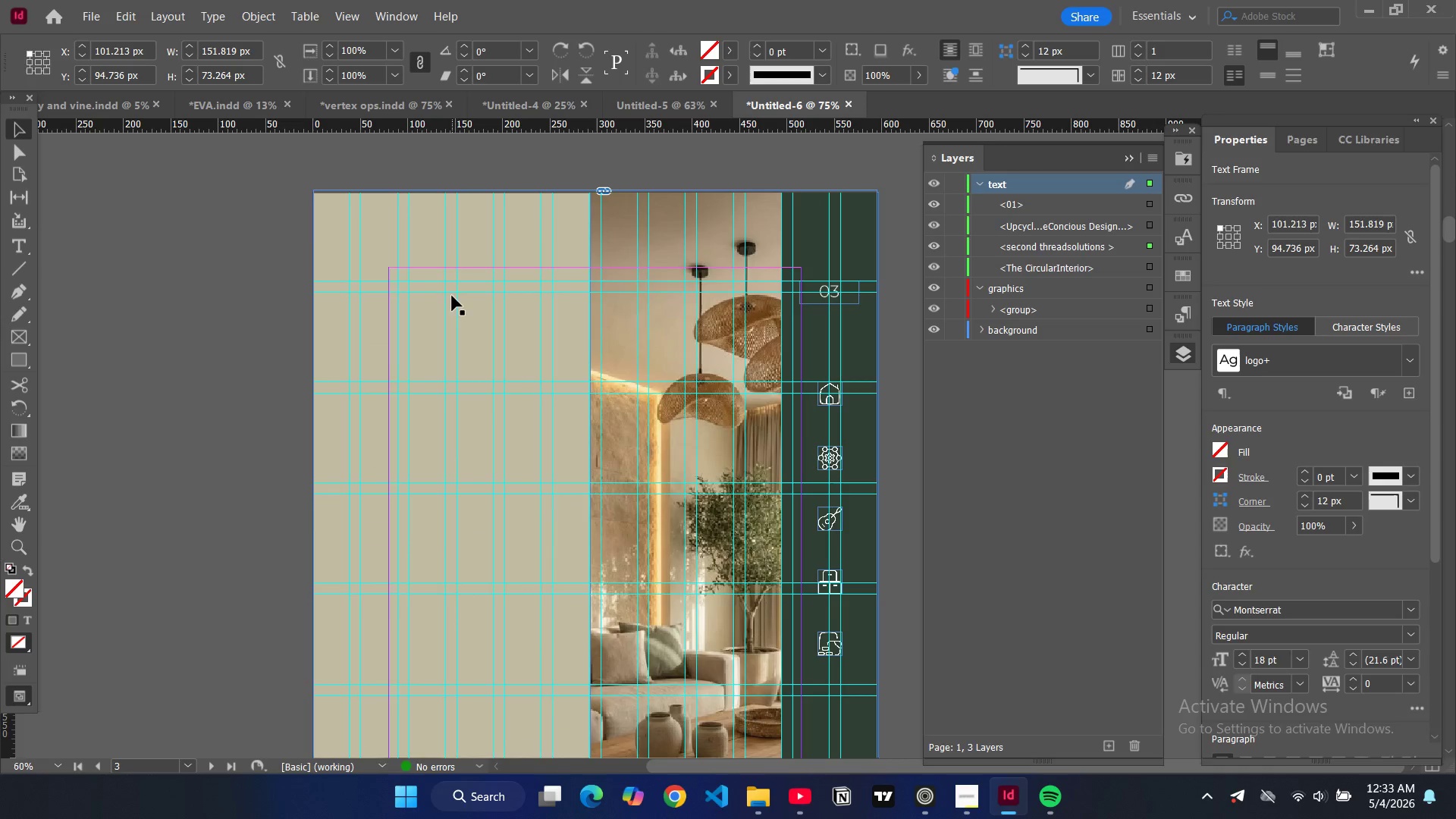 
left_click([452, 296])
 